 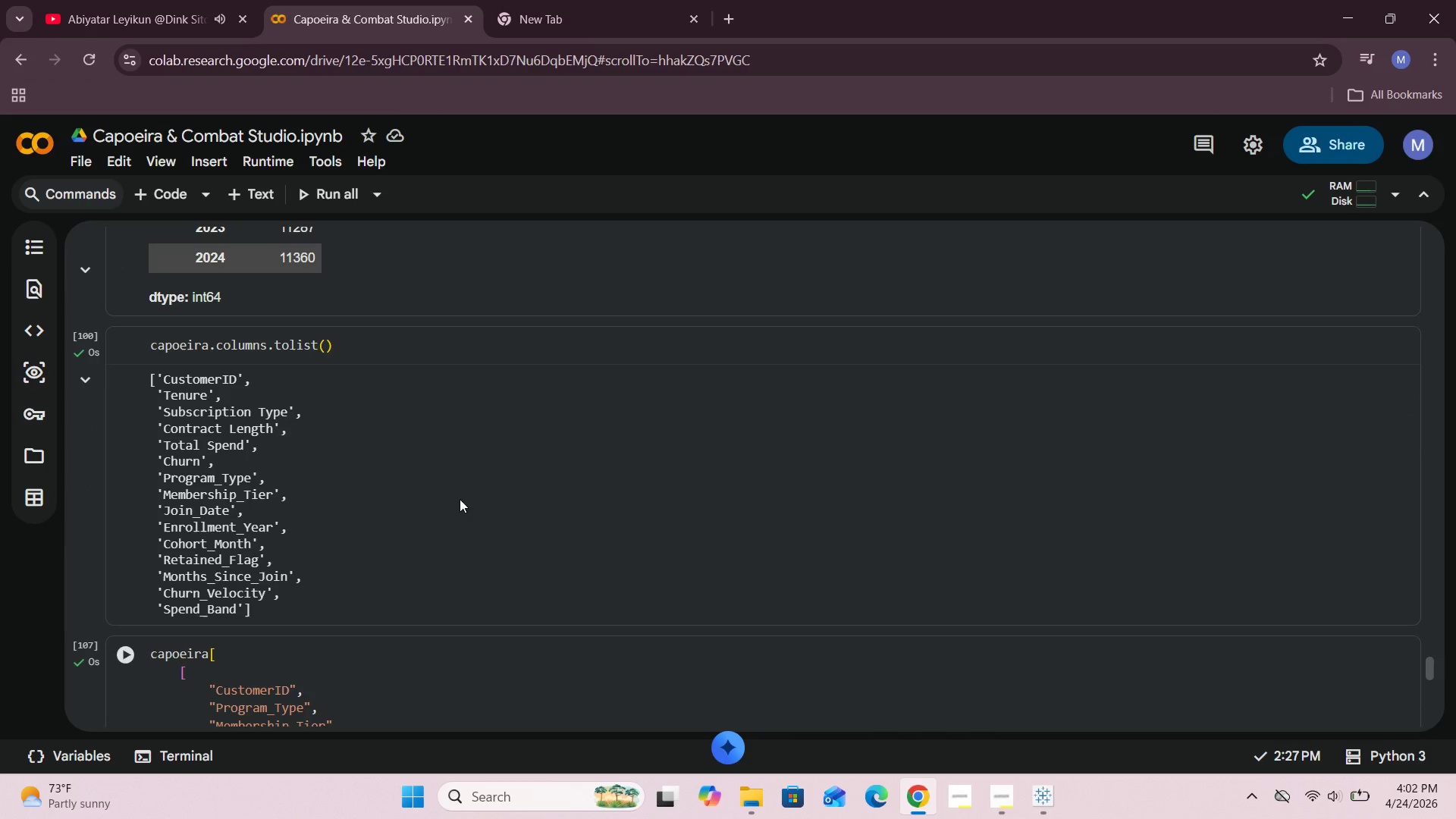 
left_click([1043, 801])
 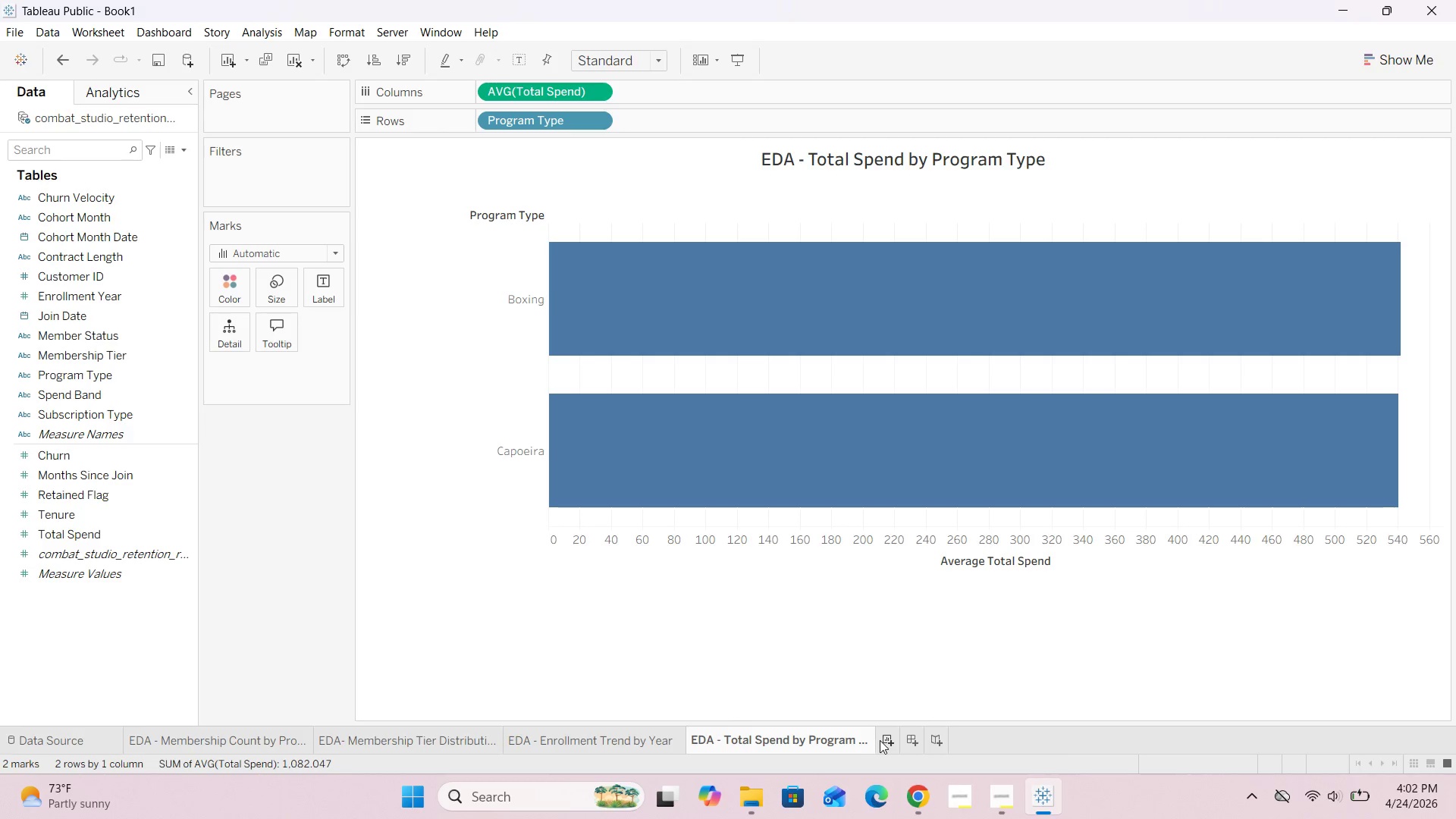 
left_click([884, 739])
 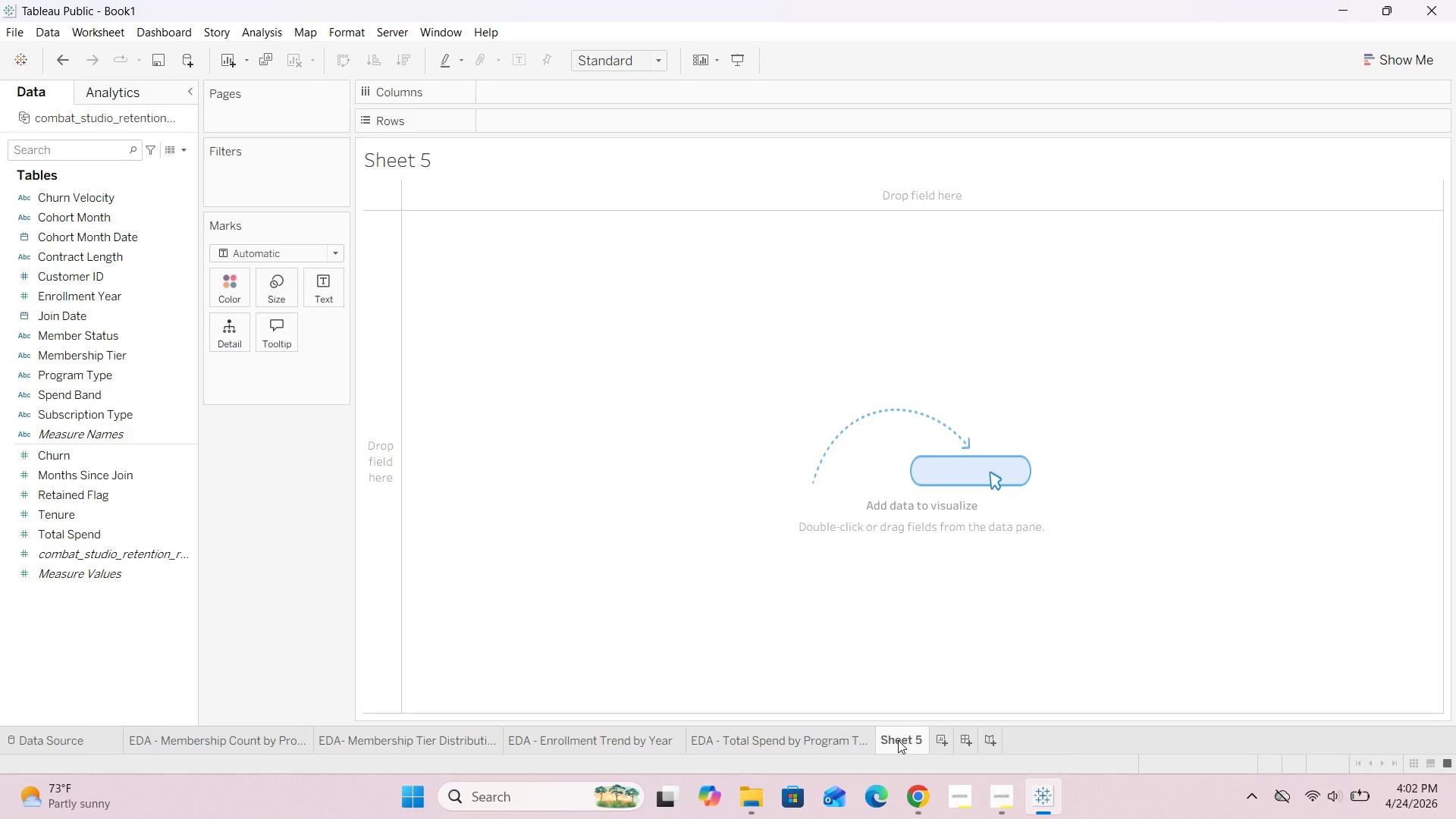 
double_click([898, 740])
 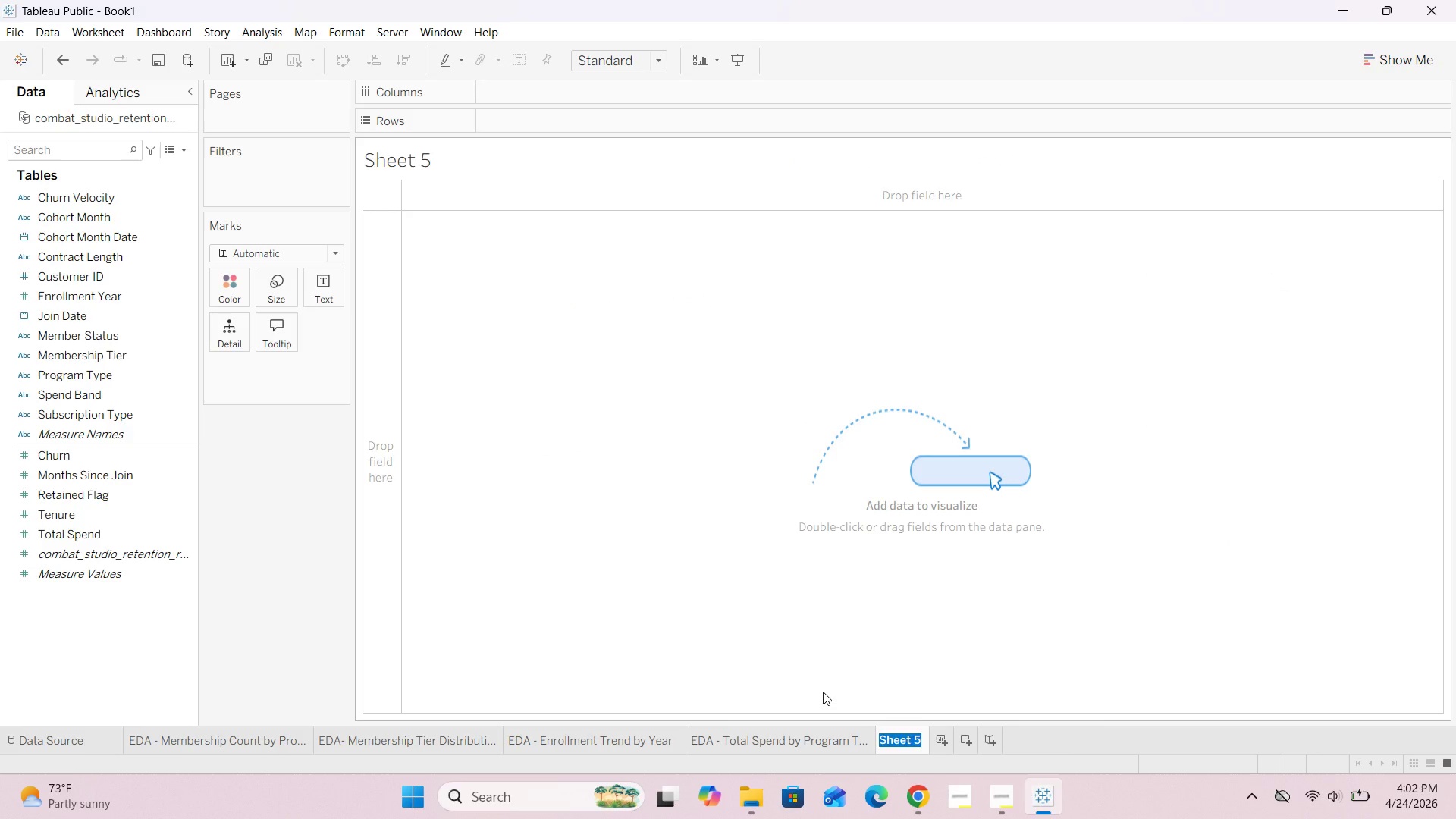 
key(Backspace)
 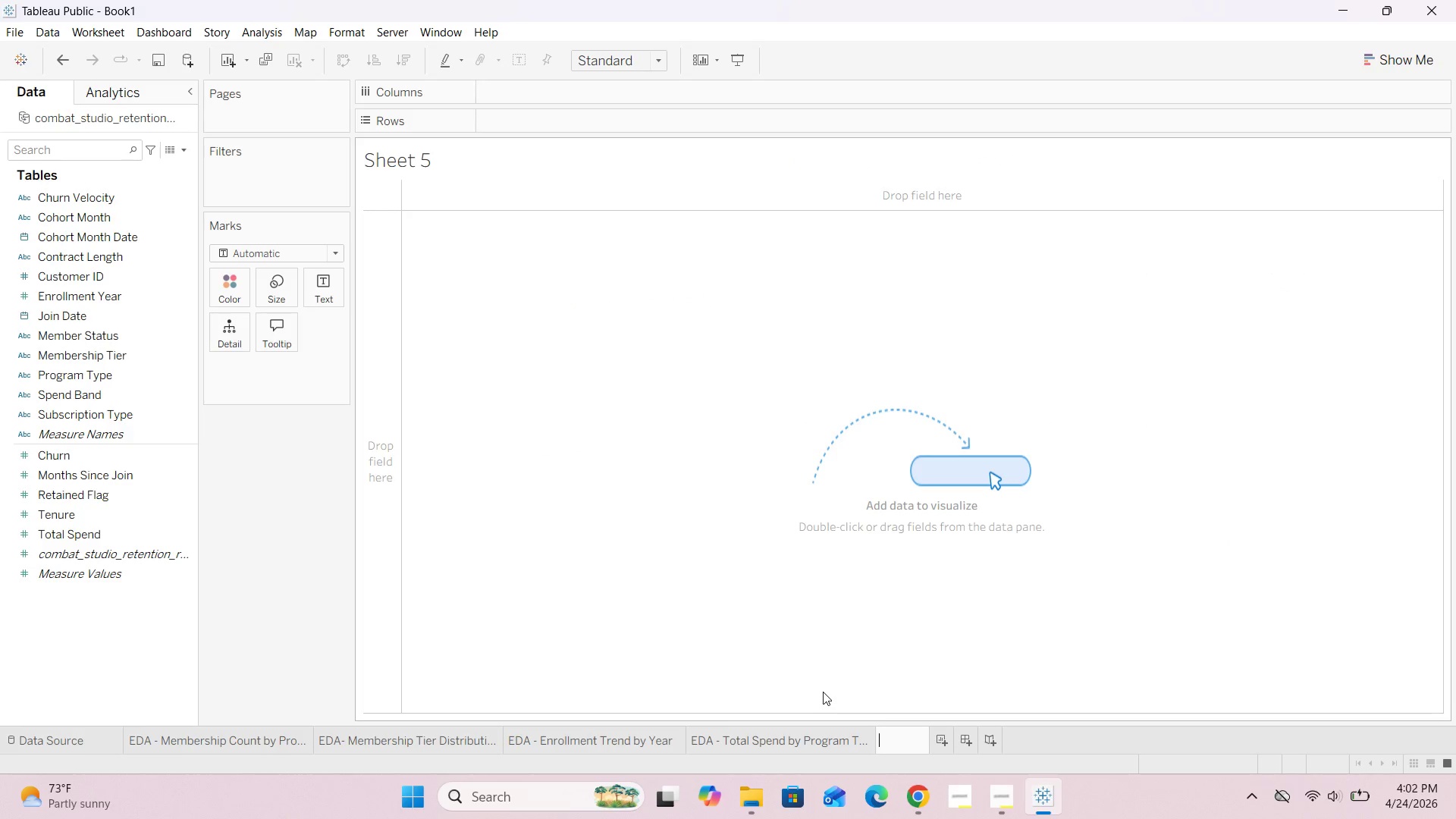 
key(CapsLock)
 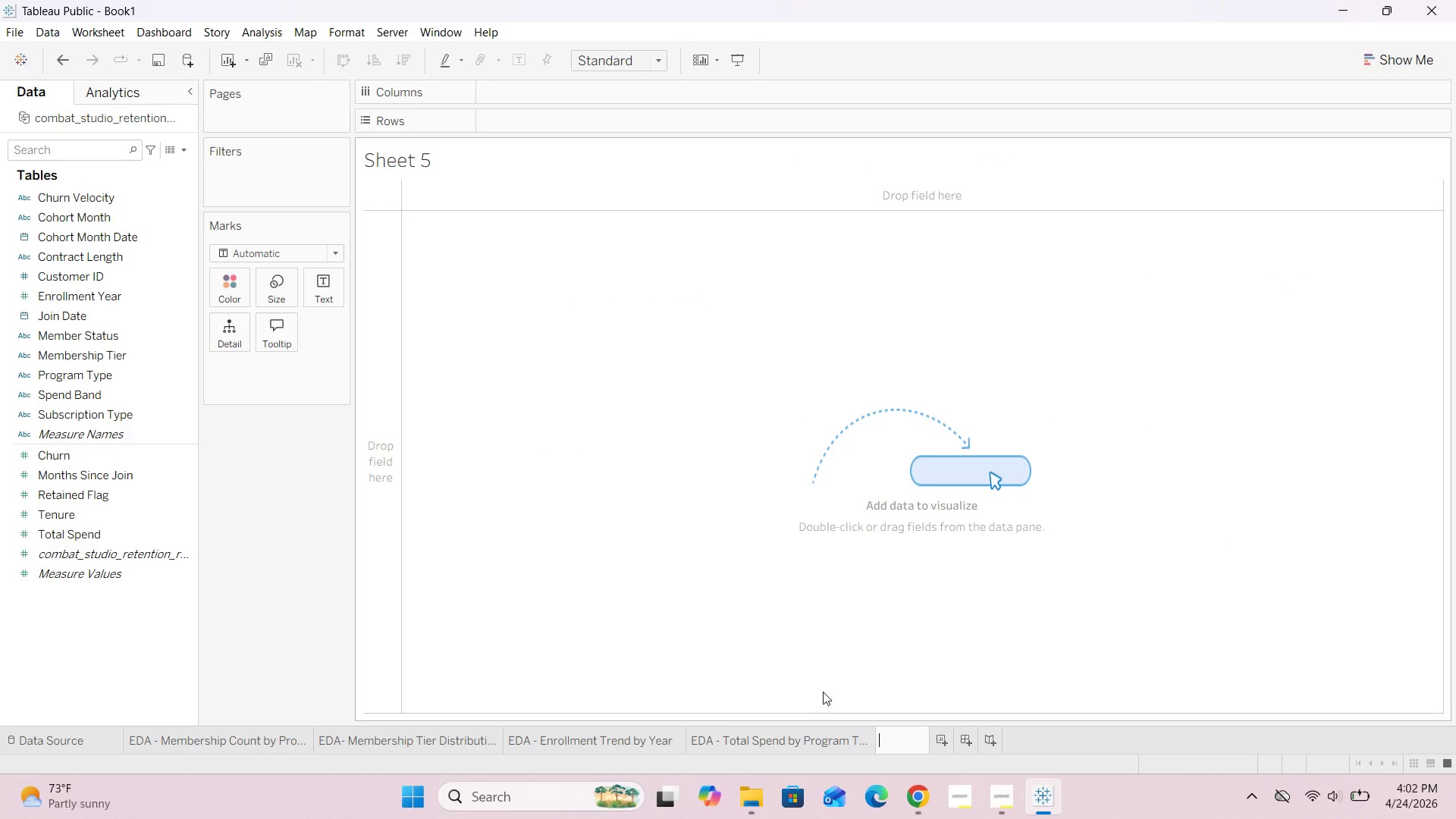 
key(E)
 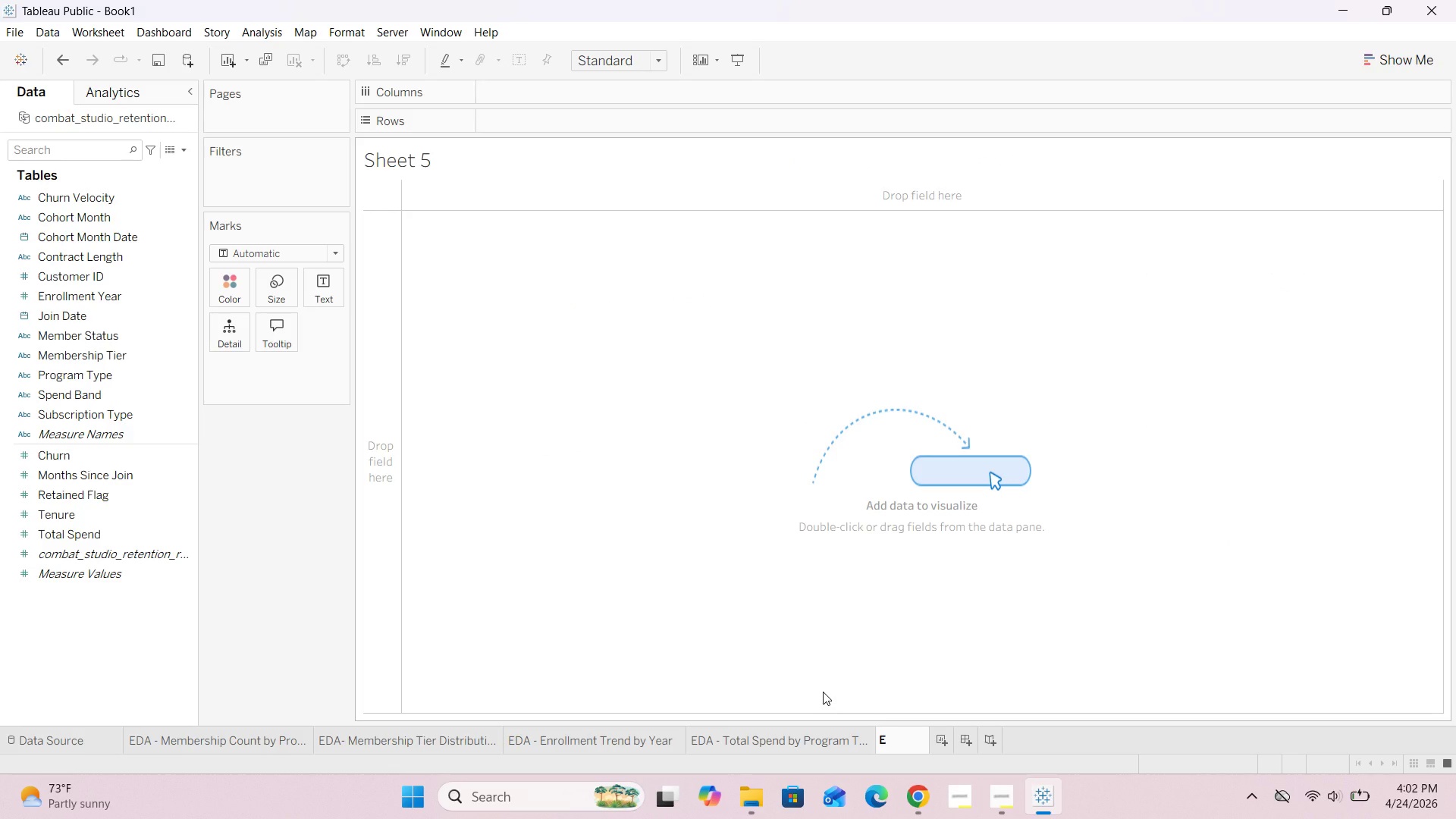 
key(Enter)
 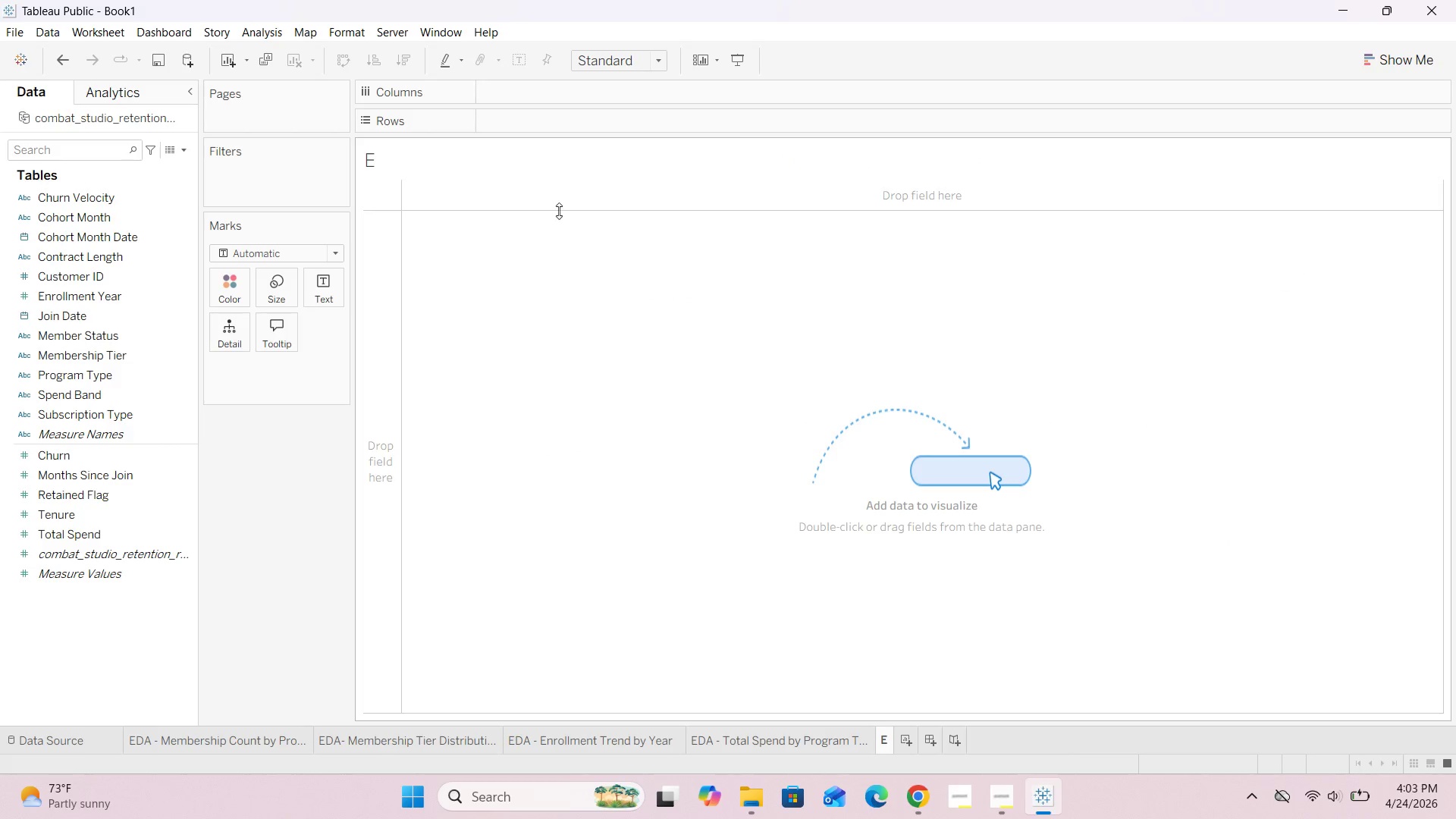 
left_click([66, 739])
 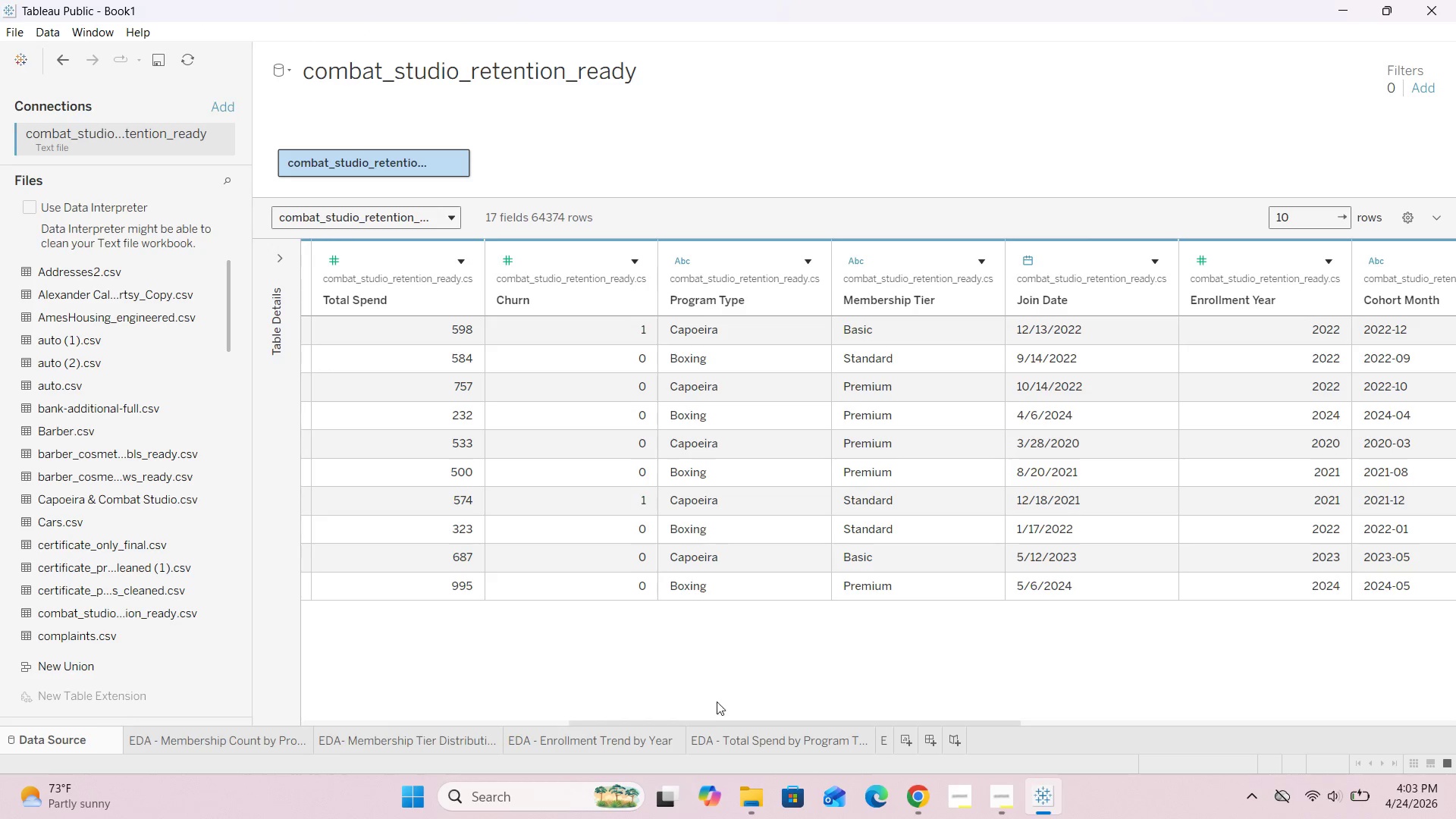 
left_click_drag(start_coordinate=[711, 722], to_coordinate=[700, 659])
 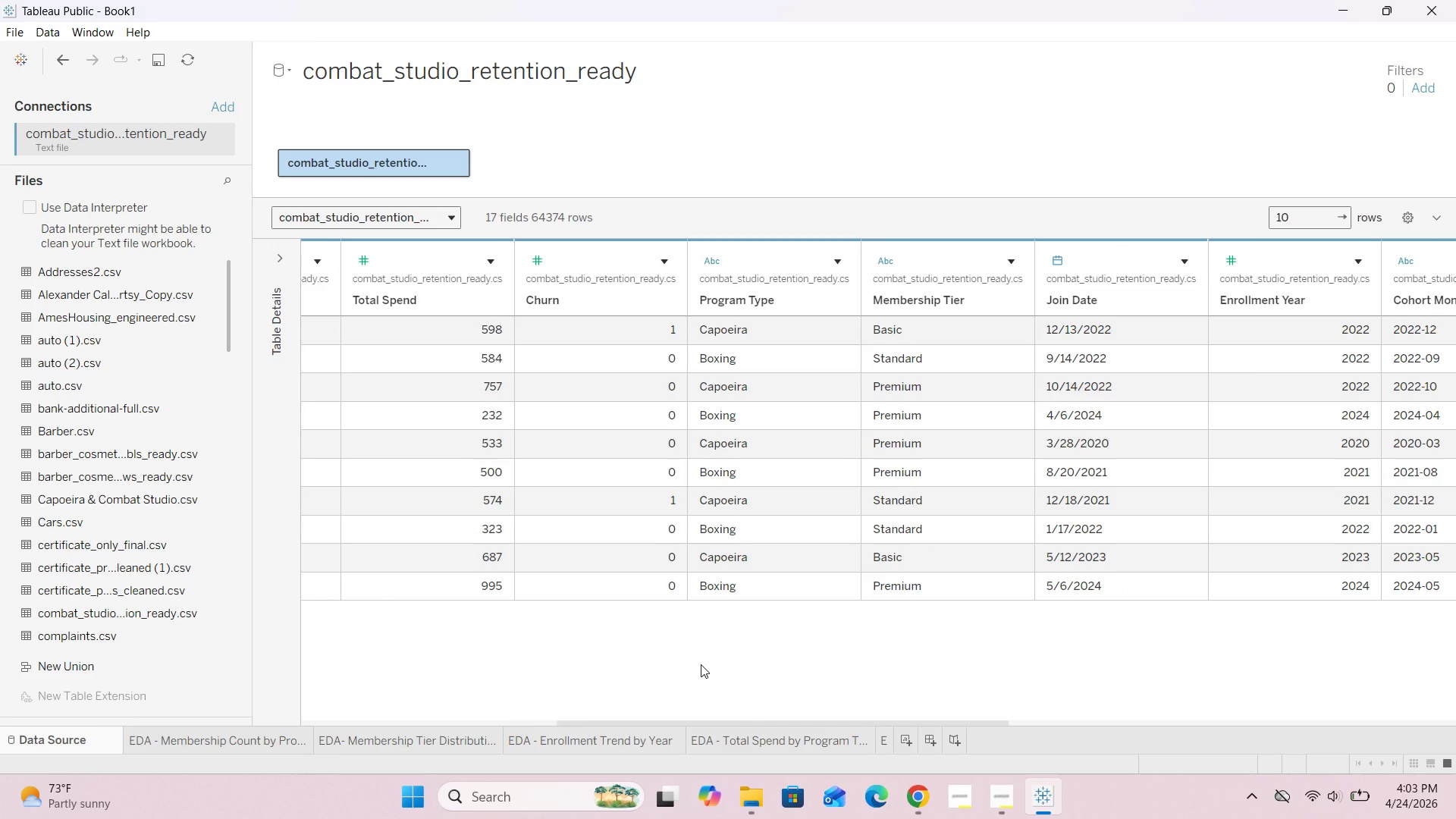 
left_click_drag(start_coordinate=[704, 667], to_coordinate=[850, 667])
 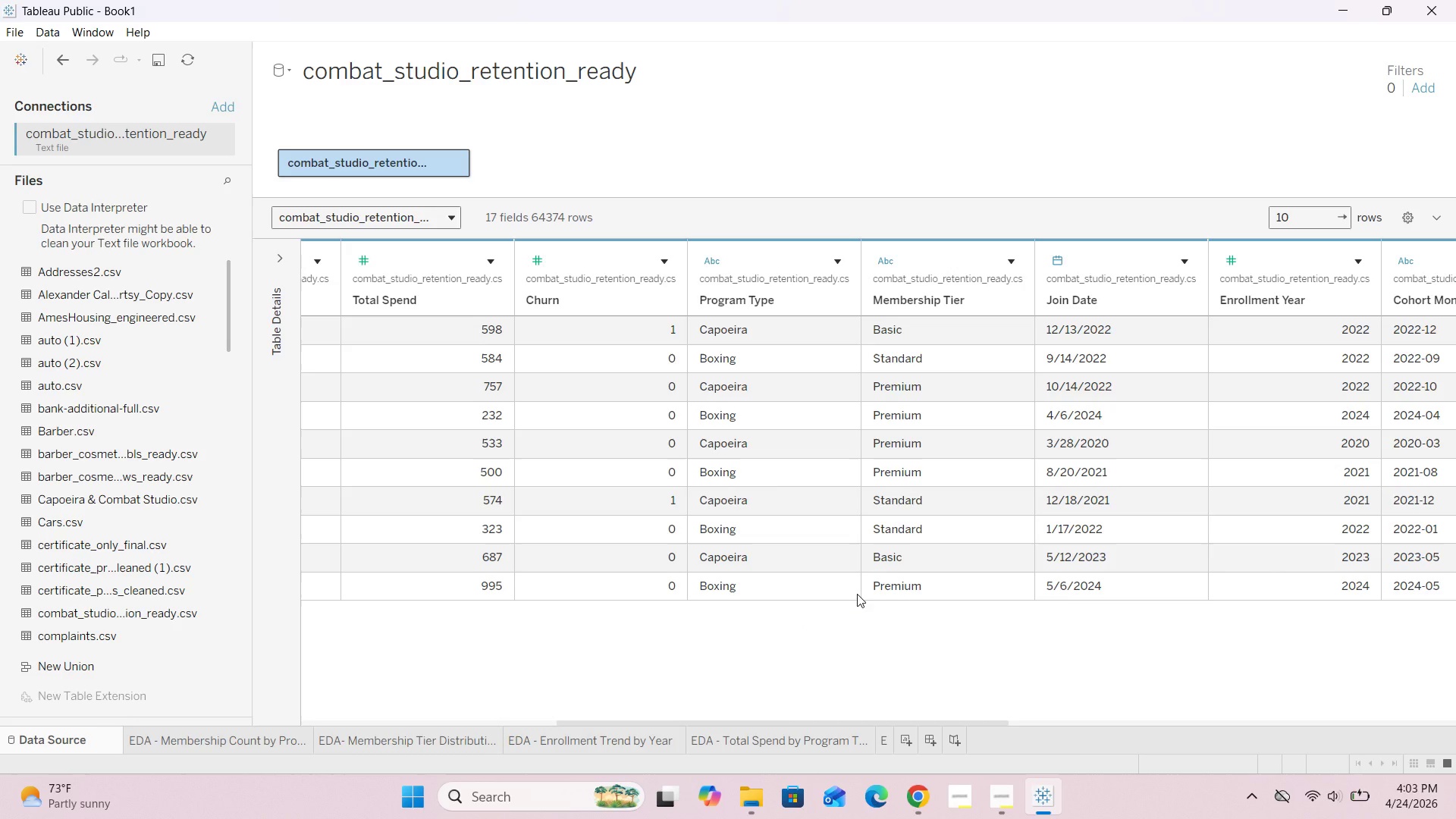 
left_click_drag(start_coordinate=[869, 591], to_coordinate=[654, 592])
 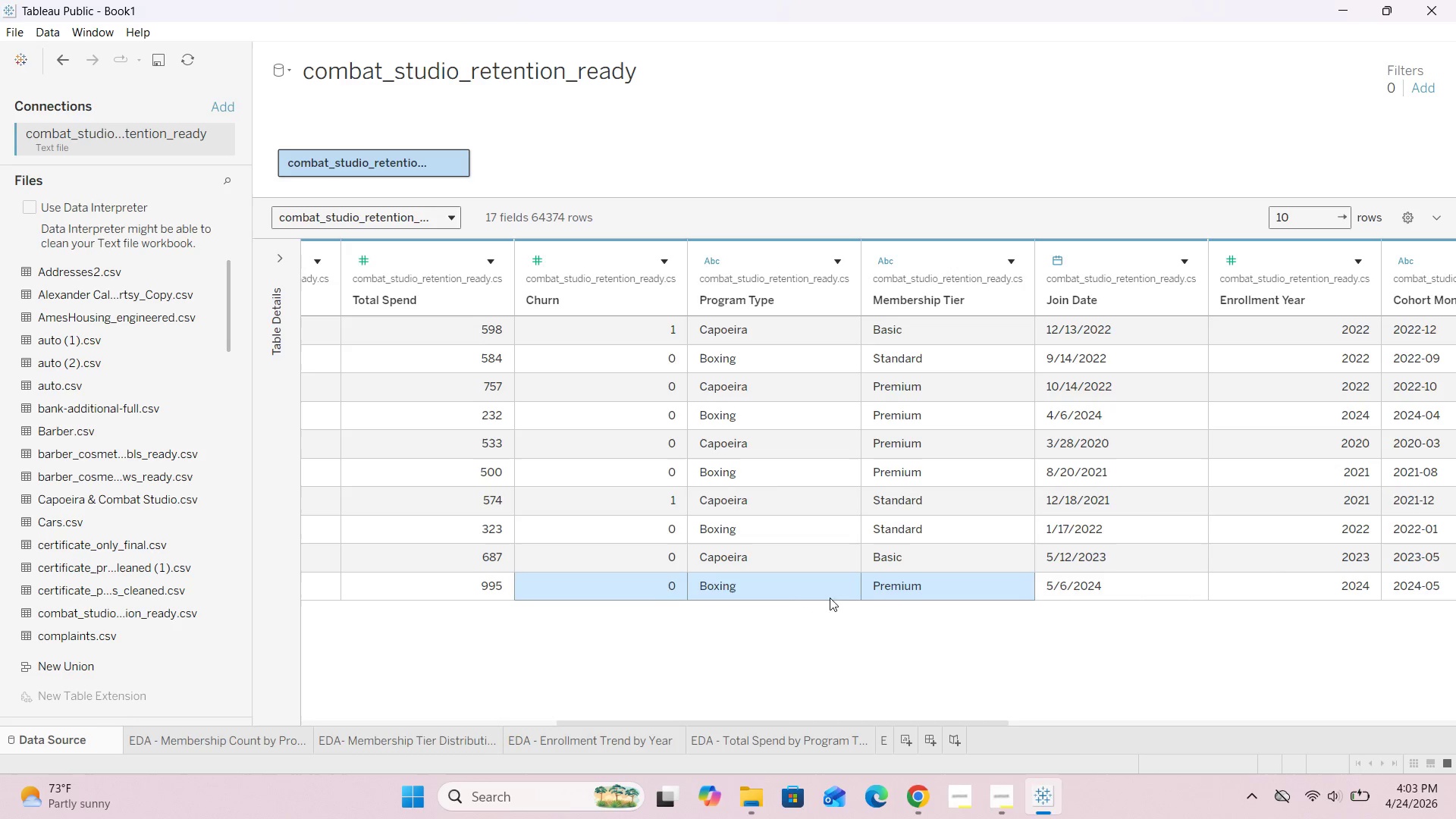 
left_click([800, 588])
 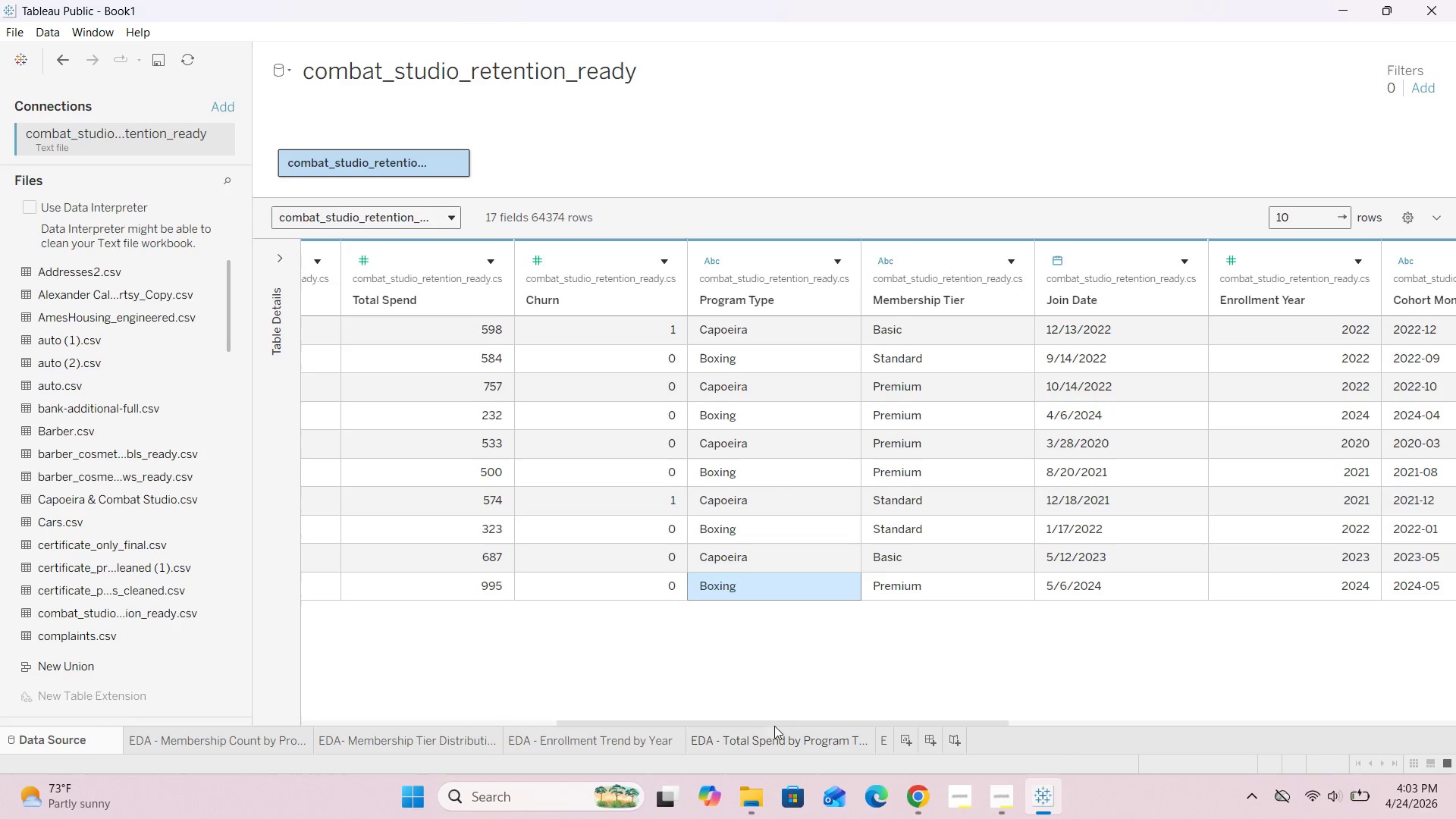 
left_click([774, 714])
 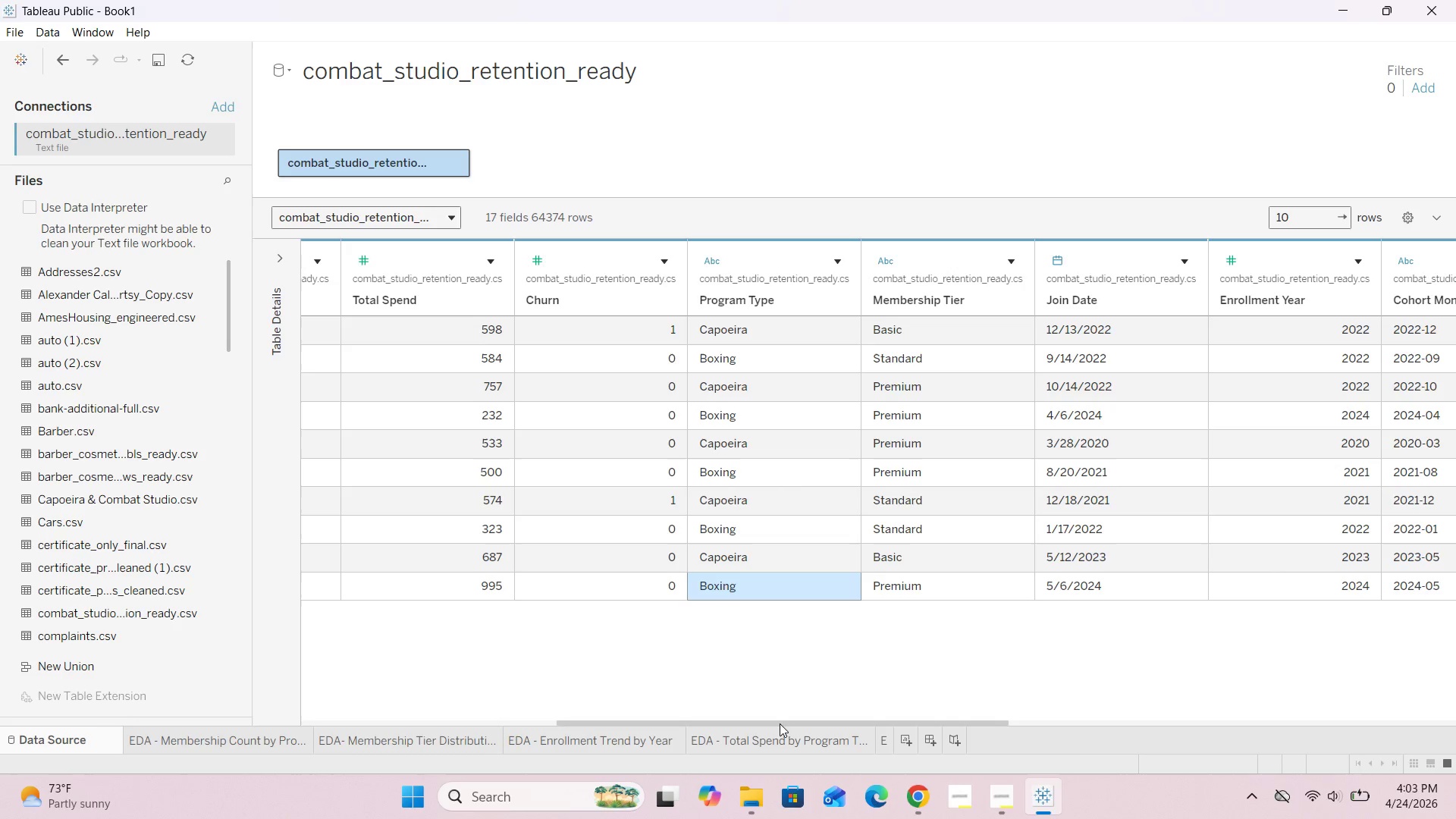 
left_click_drag(start_coordinate=[780, 723], to_coordinate=[1311, 696])
 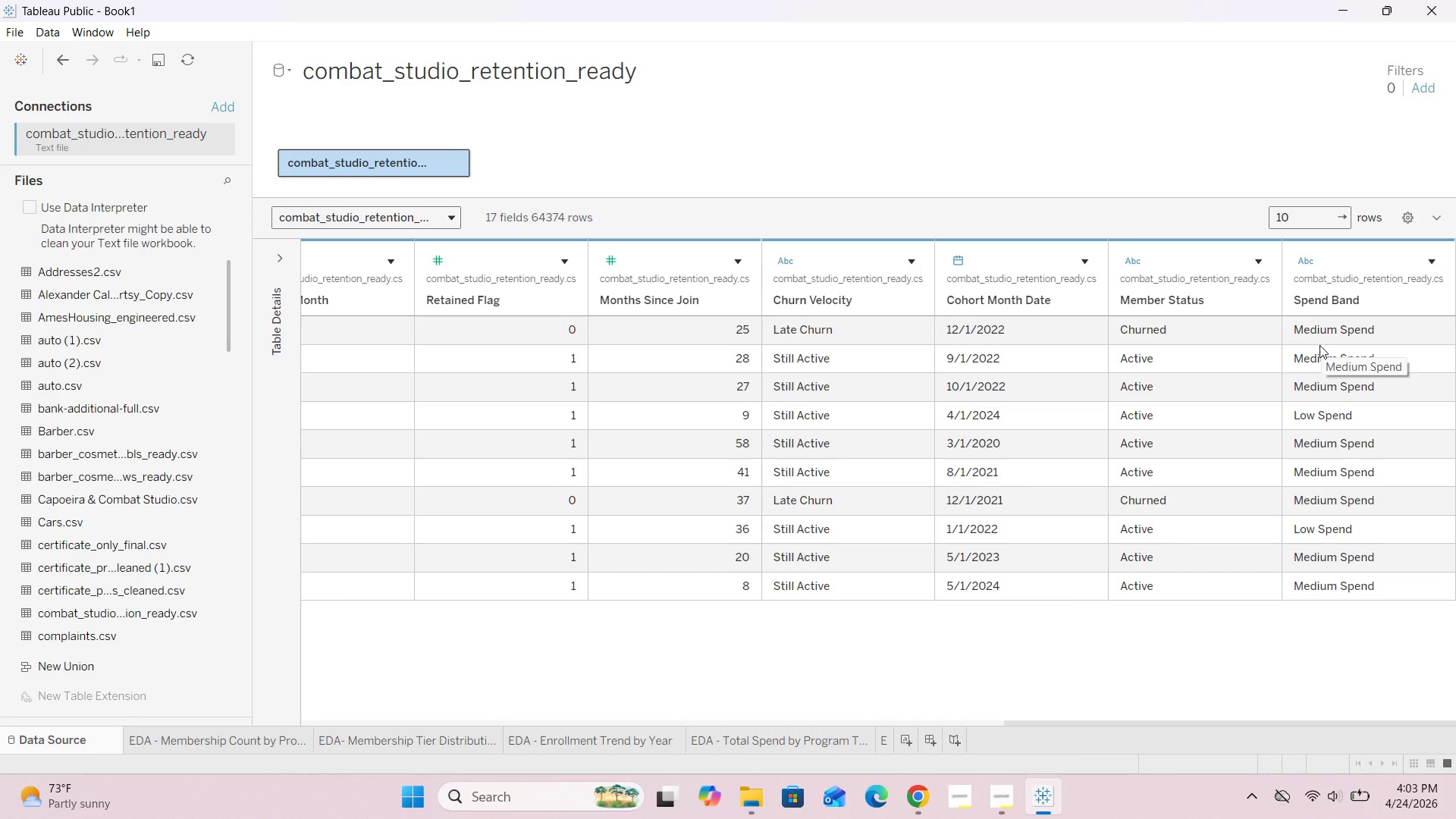 
wait(9.52)
 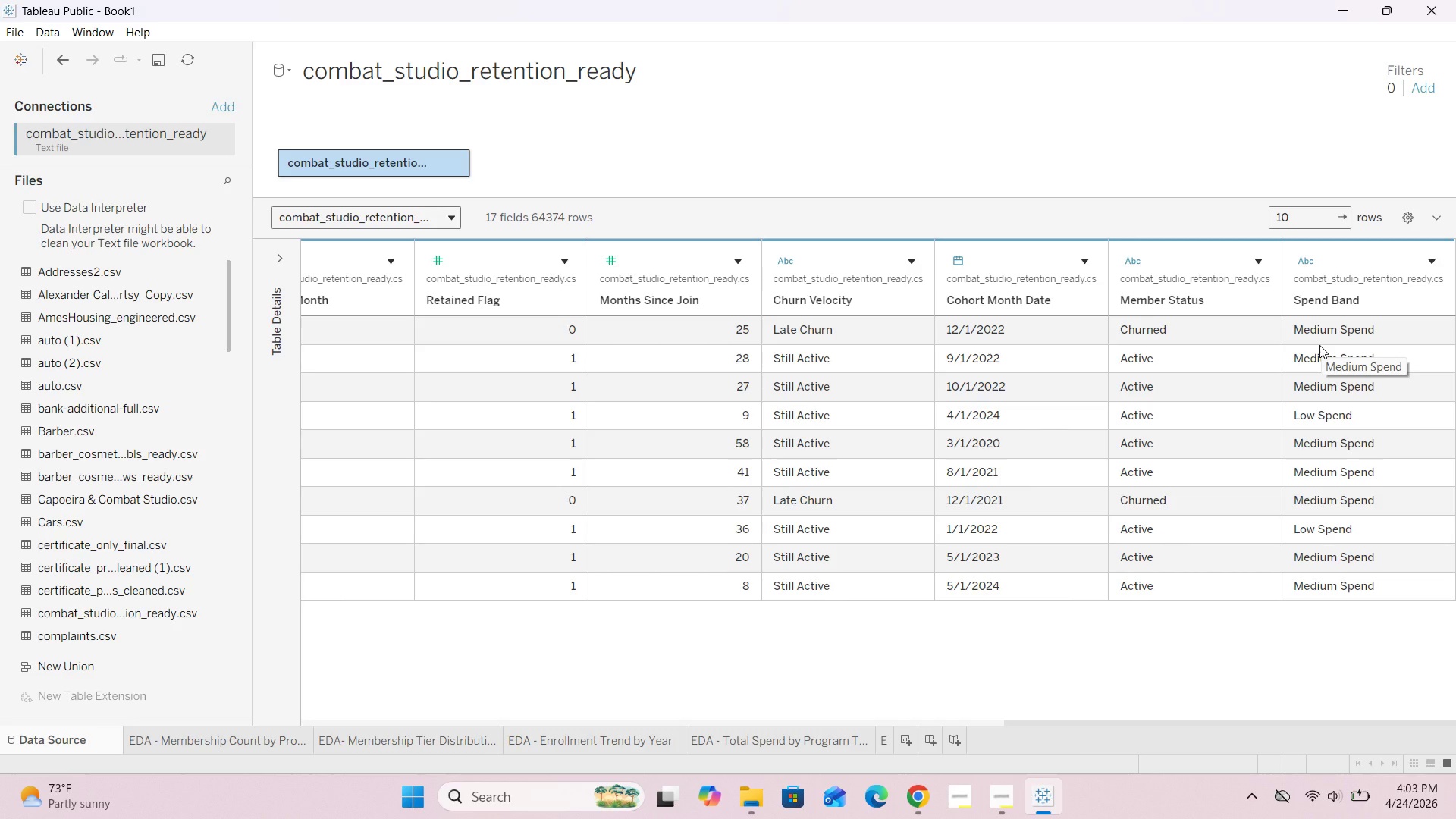 
left_click_drag(start_coordinate=[1137, 722], to_coordinate=[300, 755])
 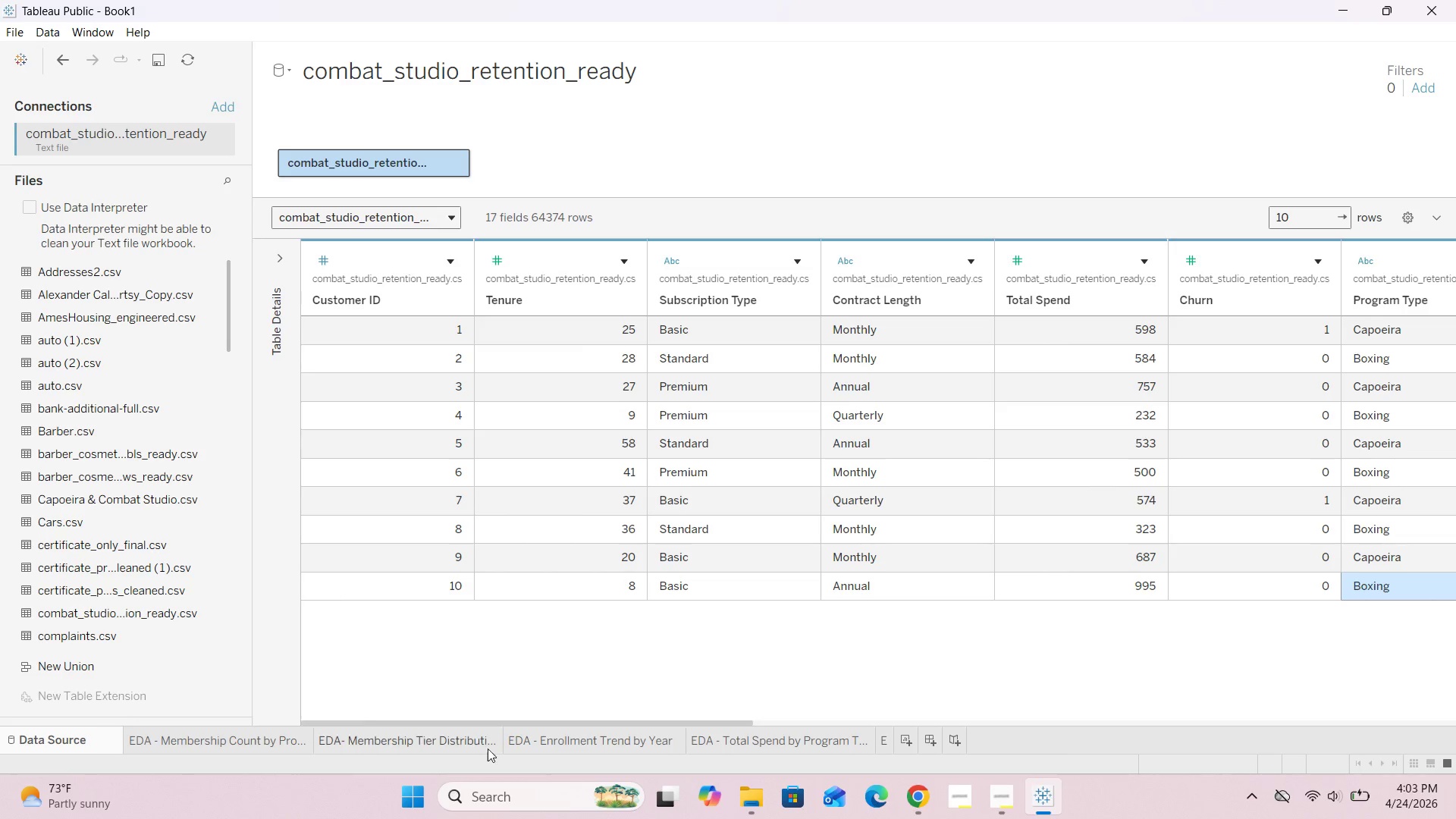 
wait(6.66)
 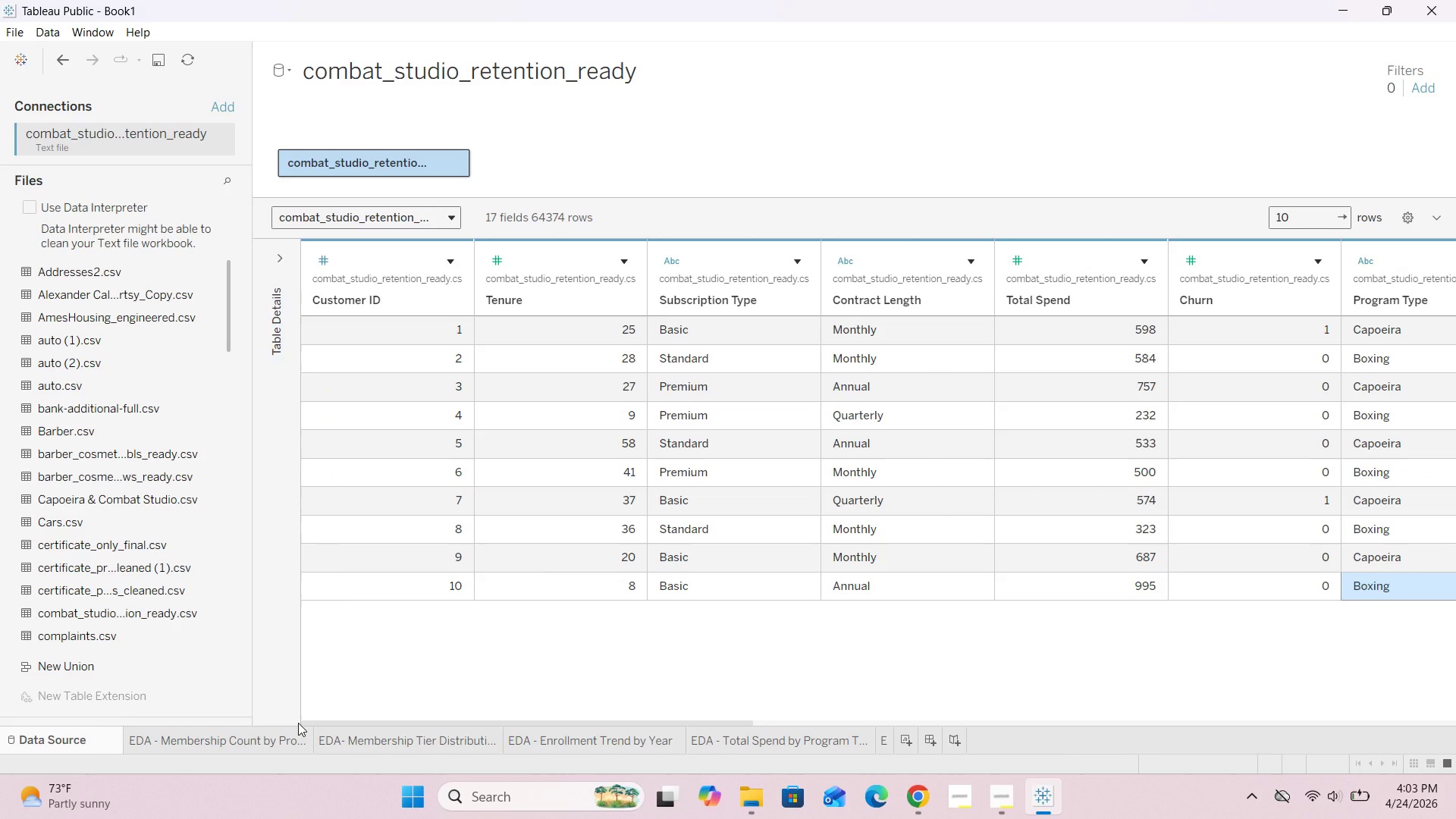 
left_click([885, 739])
 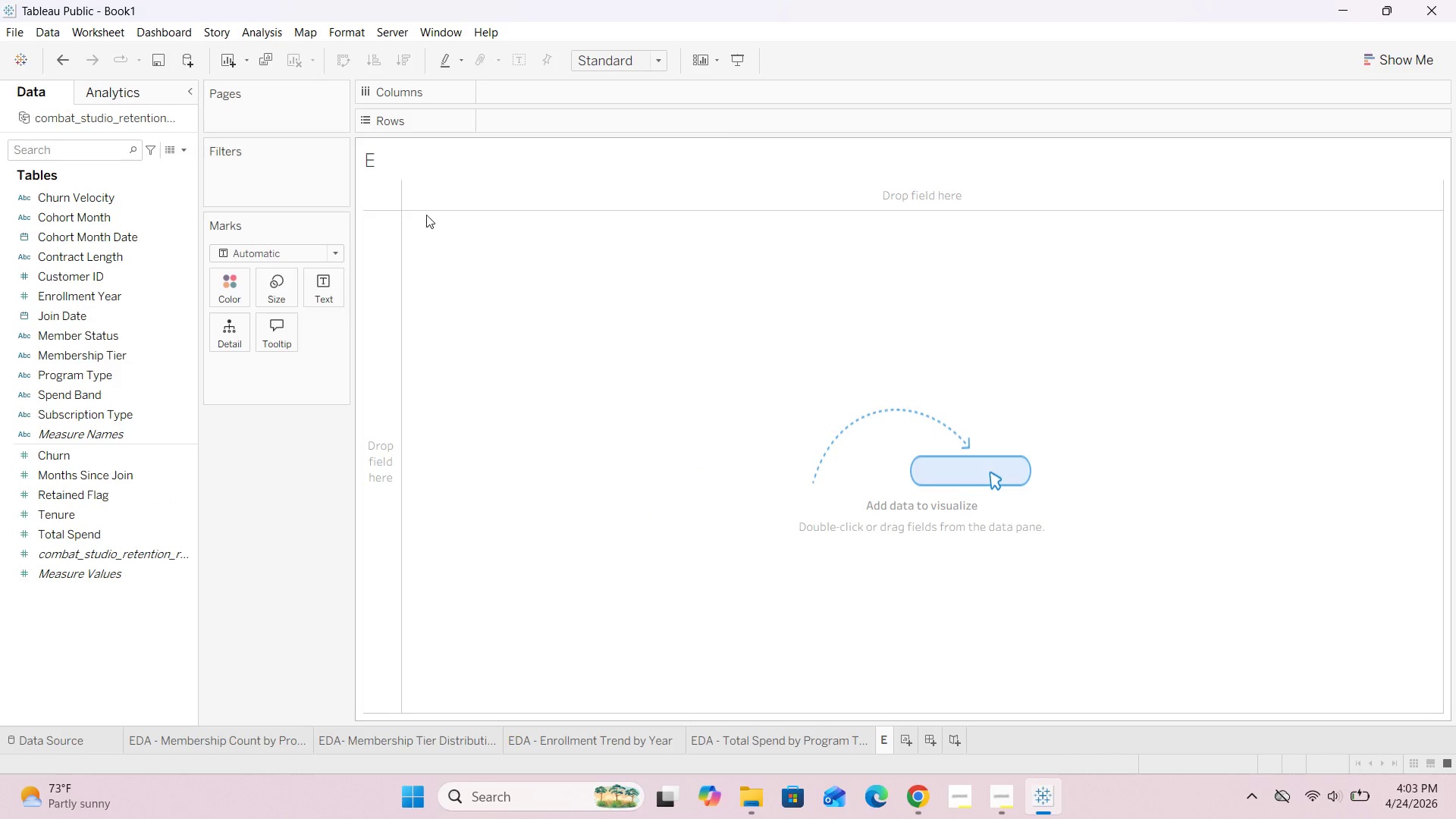 
double_click([397, 158])
 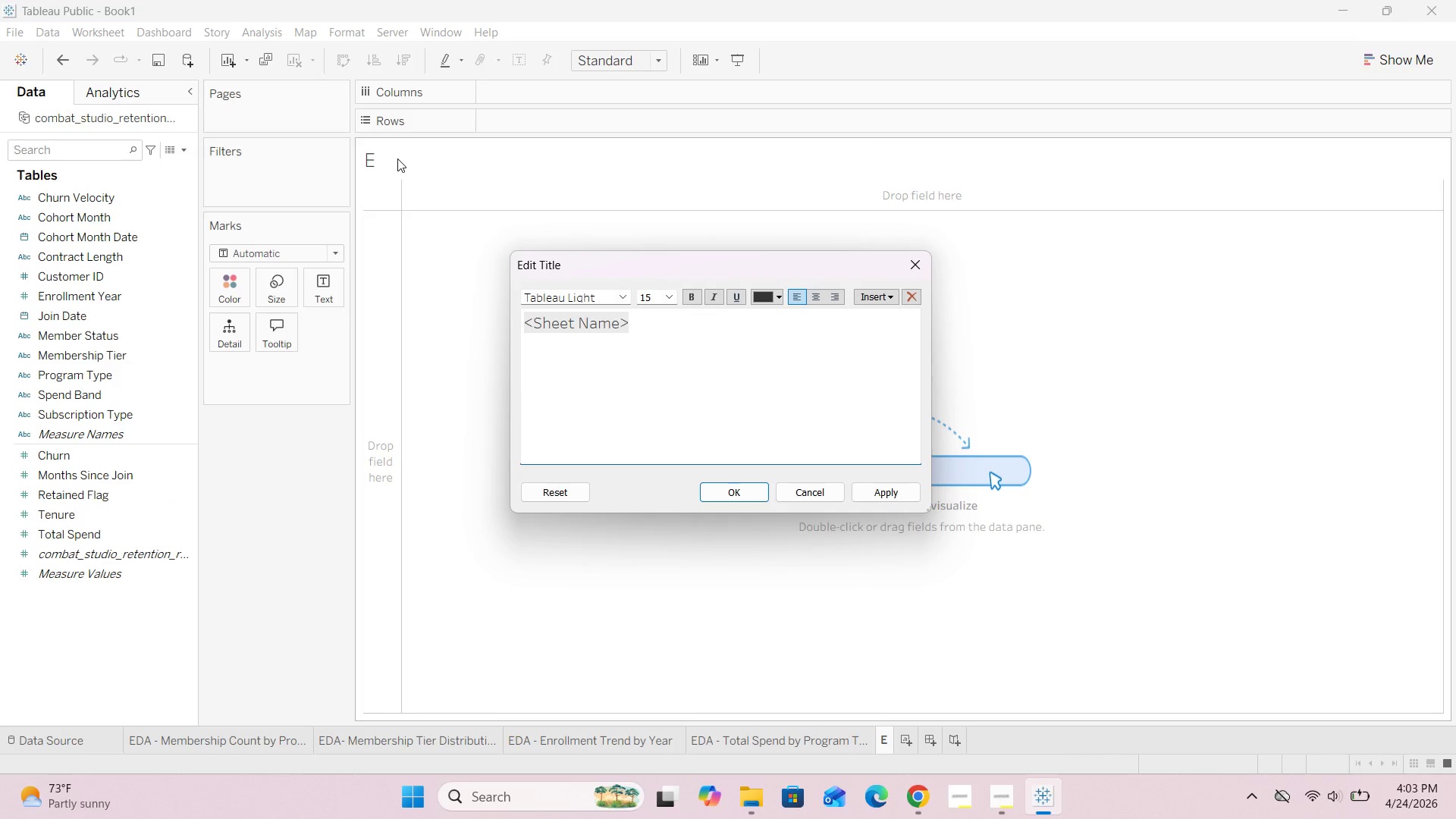 
hold_key(key=ArrowRight, duration=0.94)
 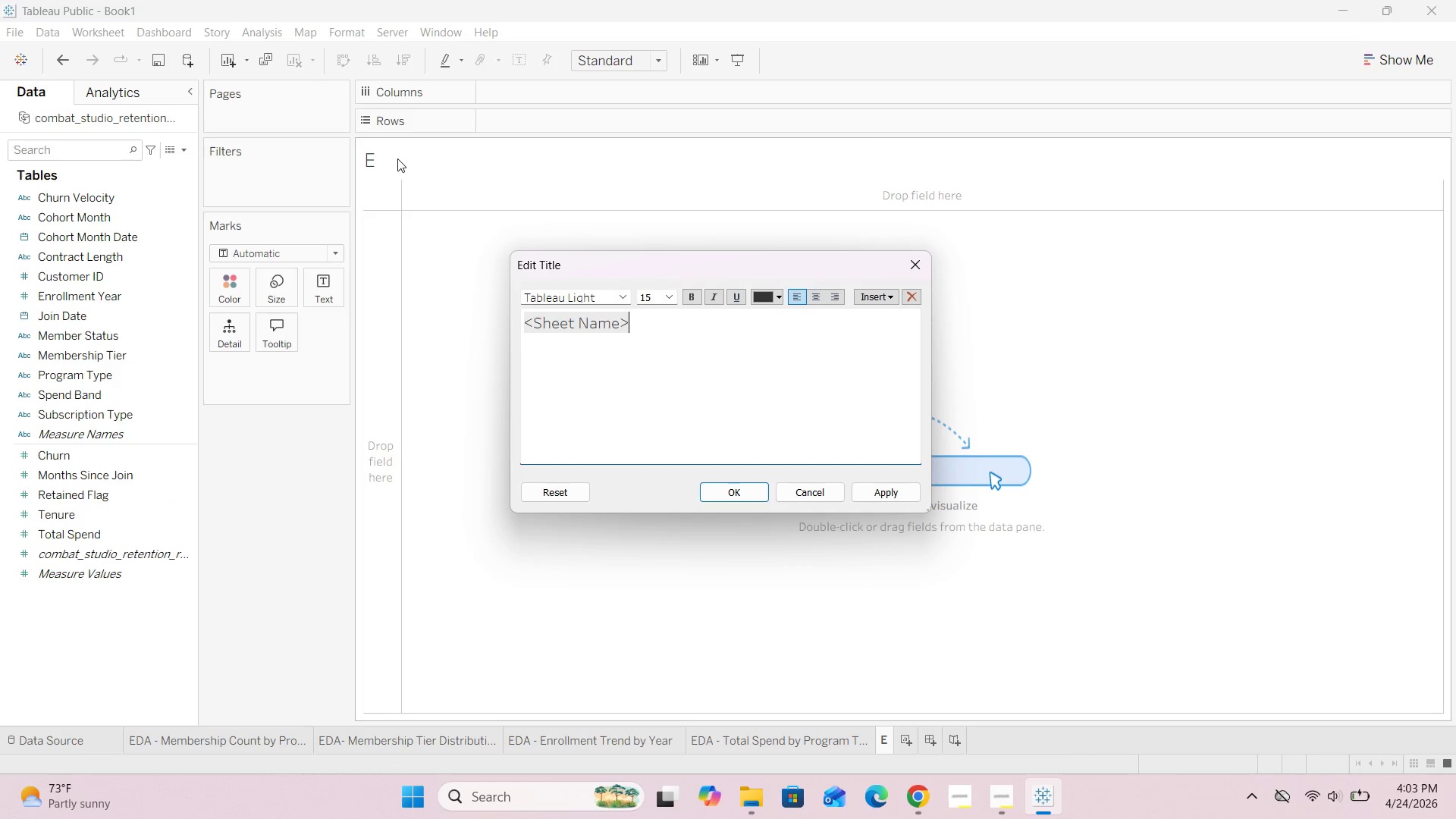 
hold_key(key=Backspace, duration=0.94)
 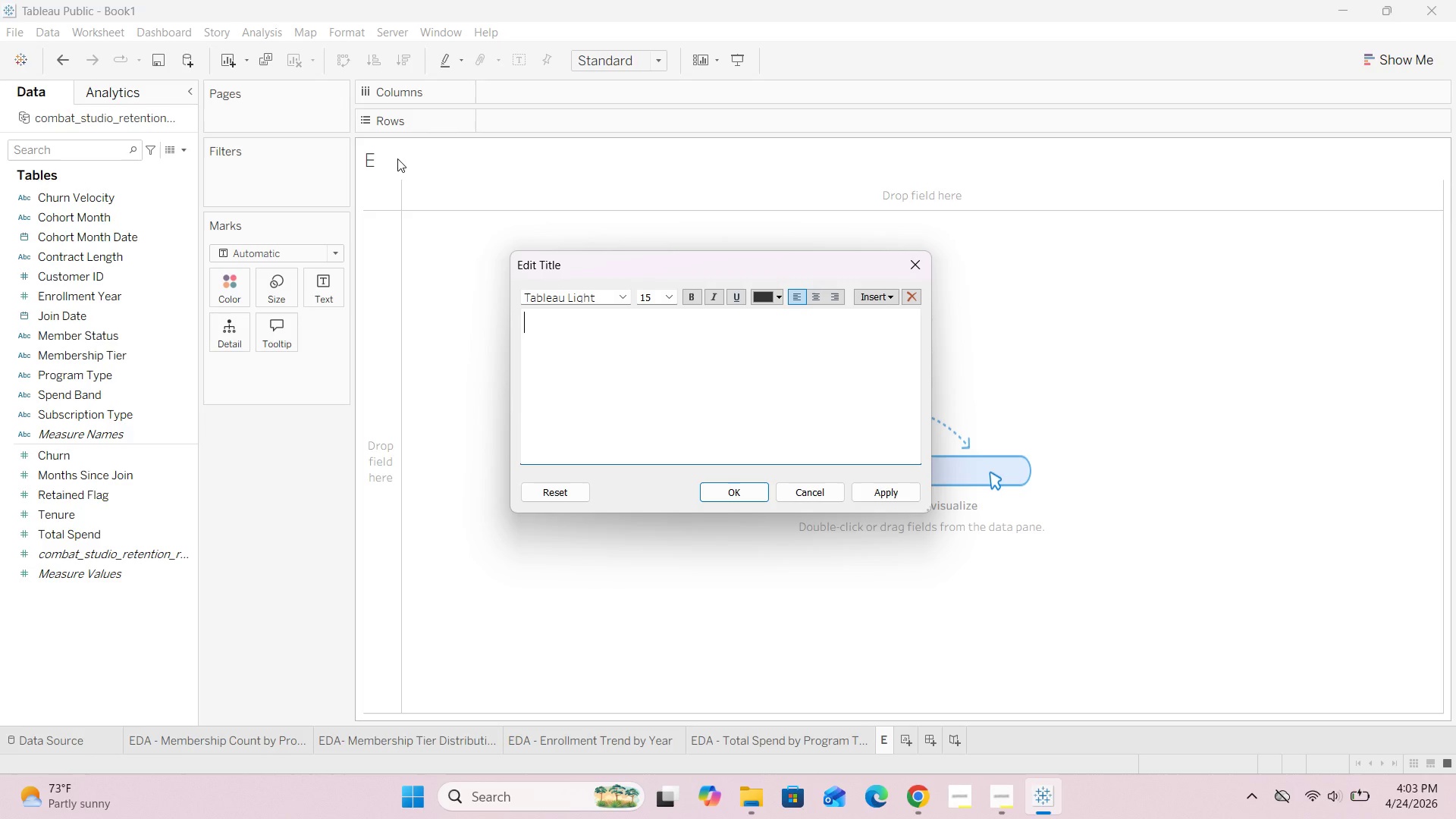 
type(EDA - Spend Band Distribution)
 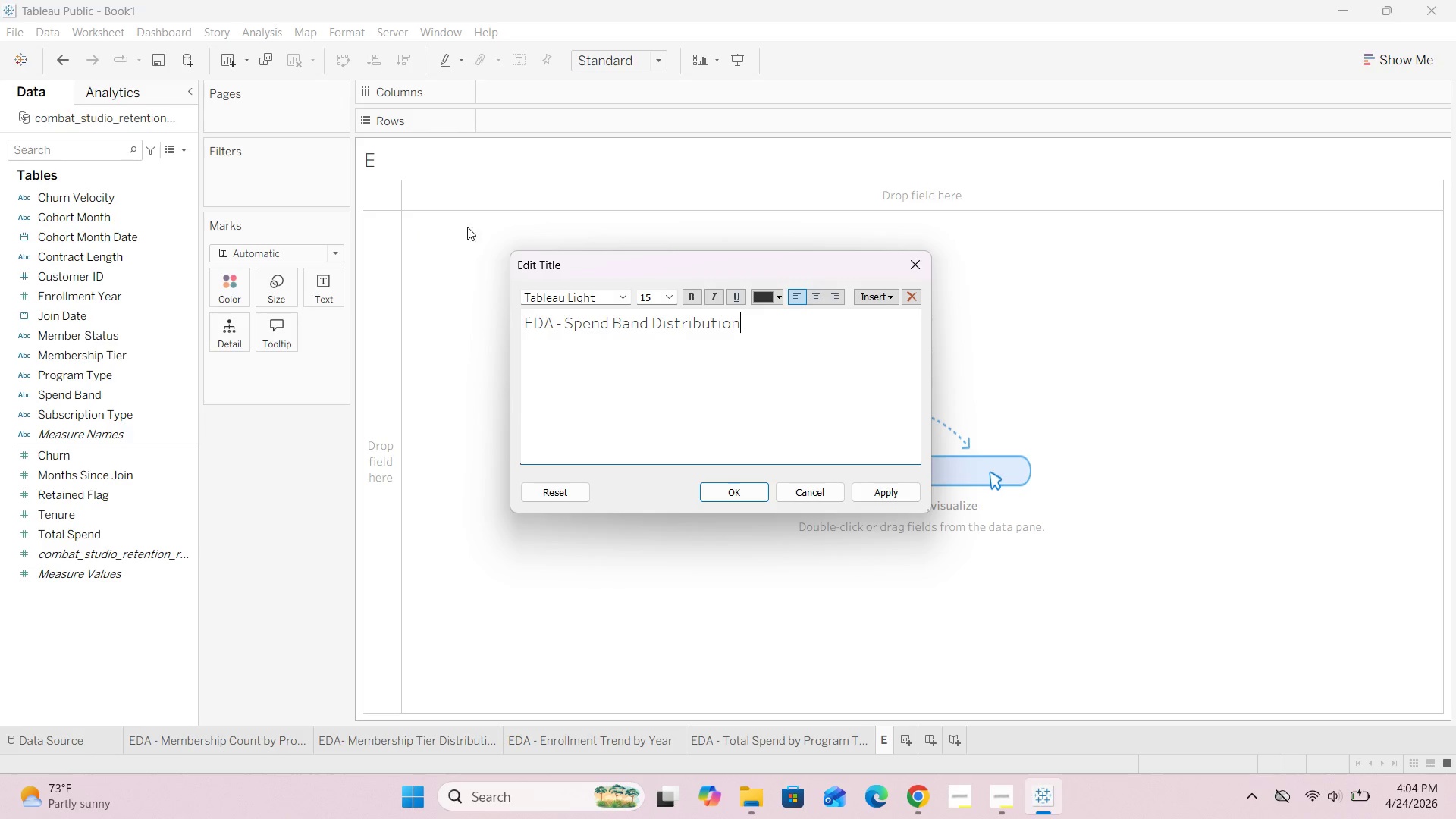 
left_click([748, 494])
 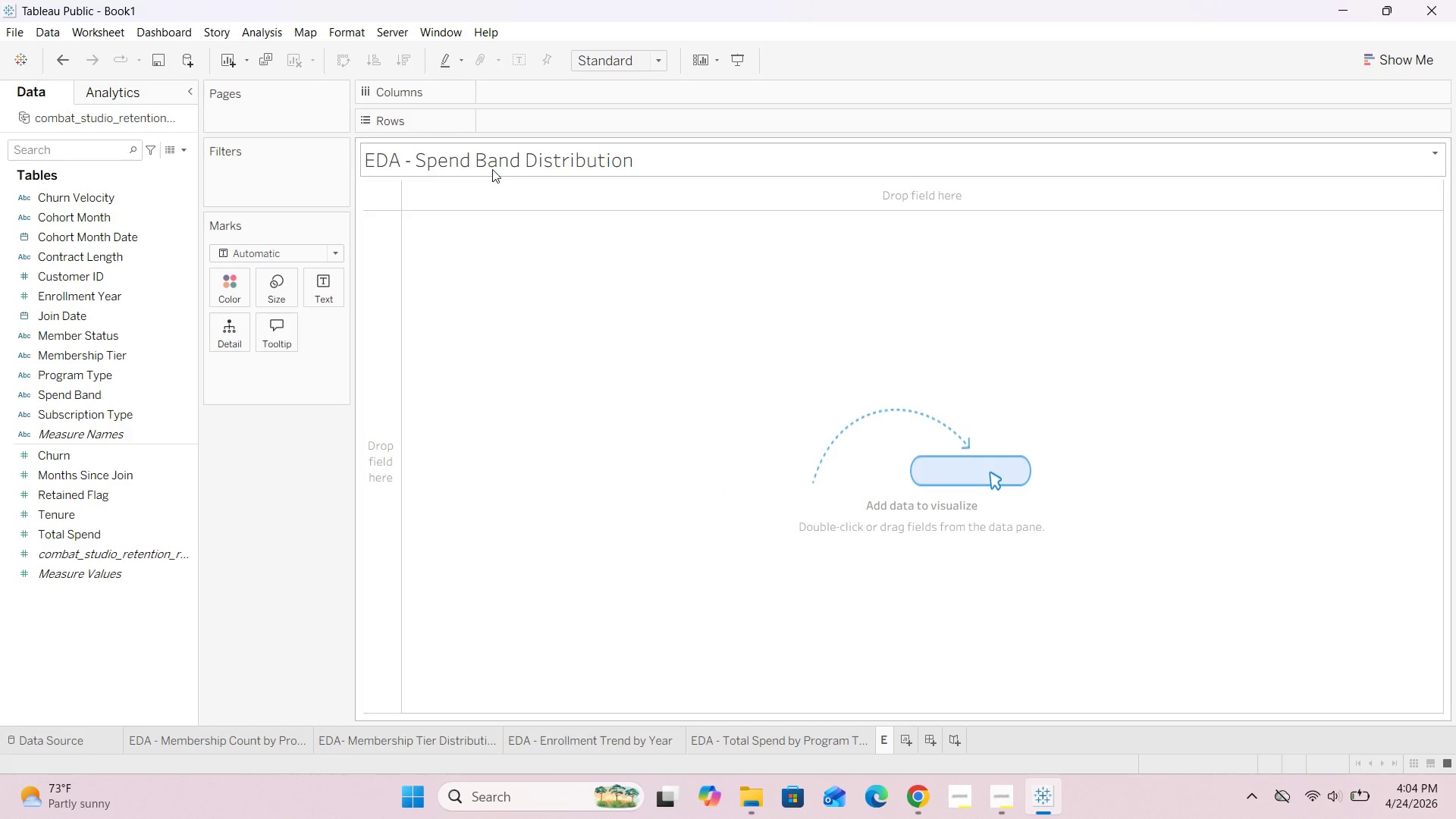 
left_click([492, 163])
 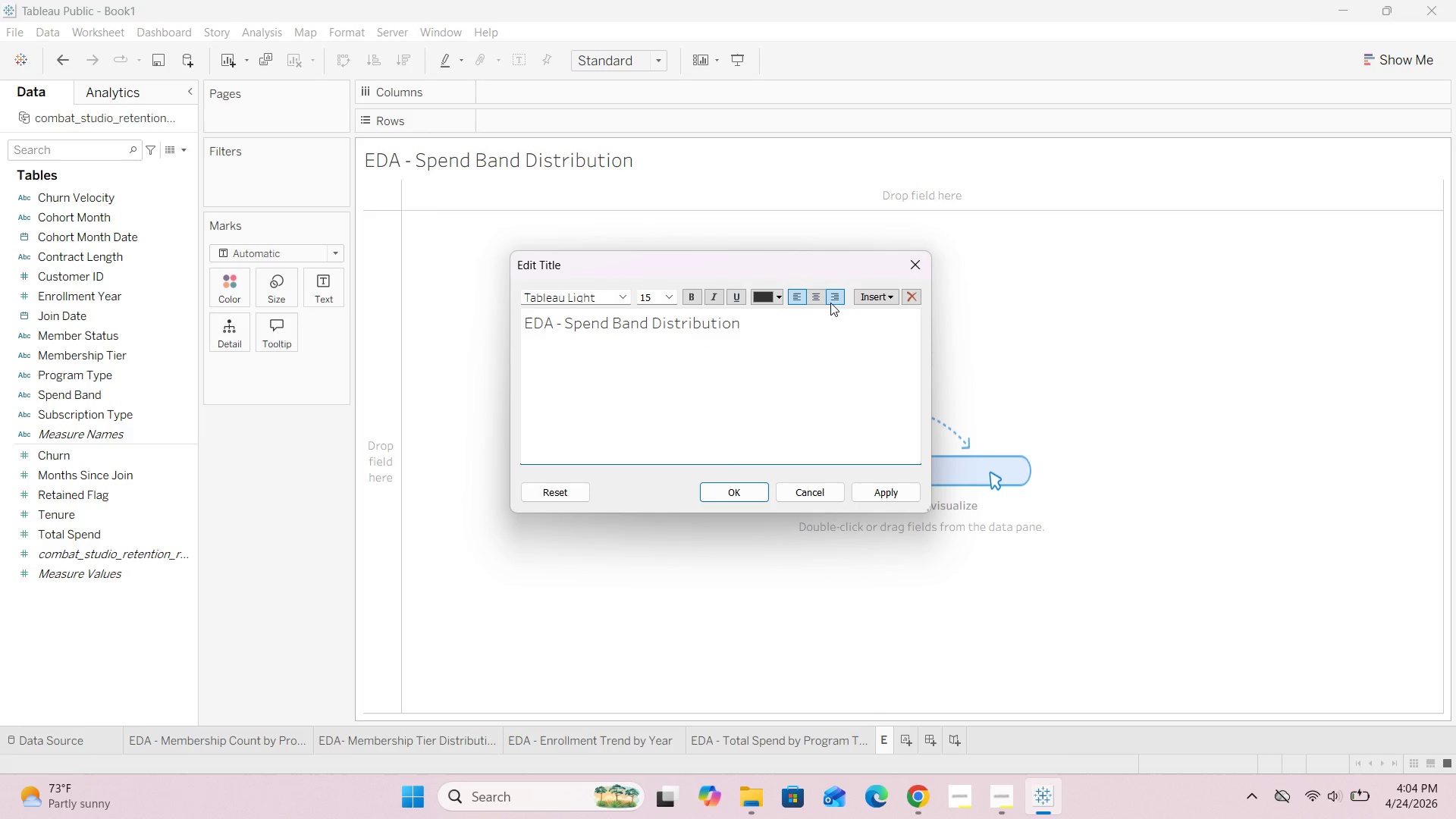 
left_click([812, 296])
 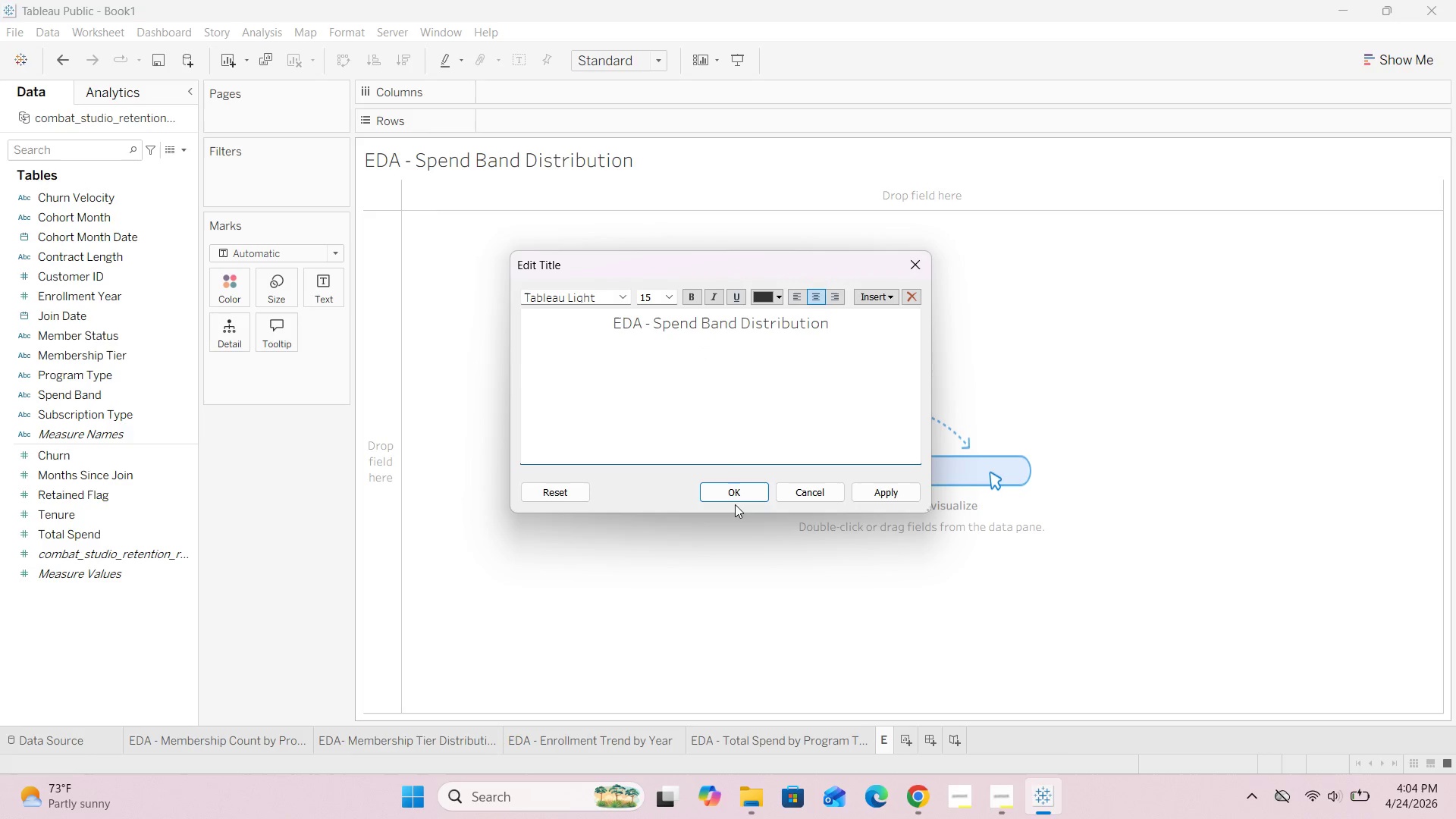 
left_click([736, 492])
 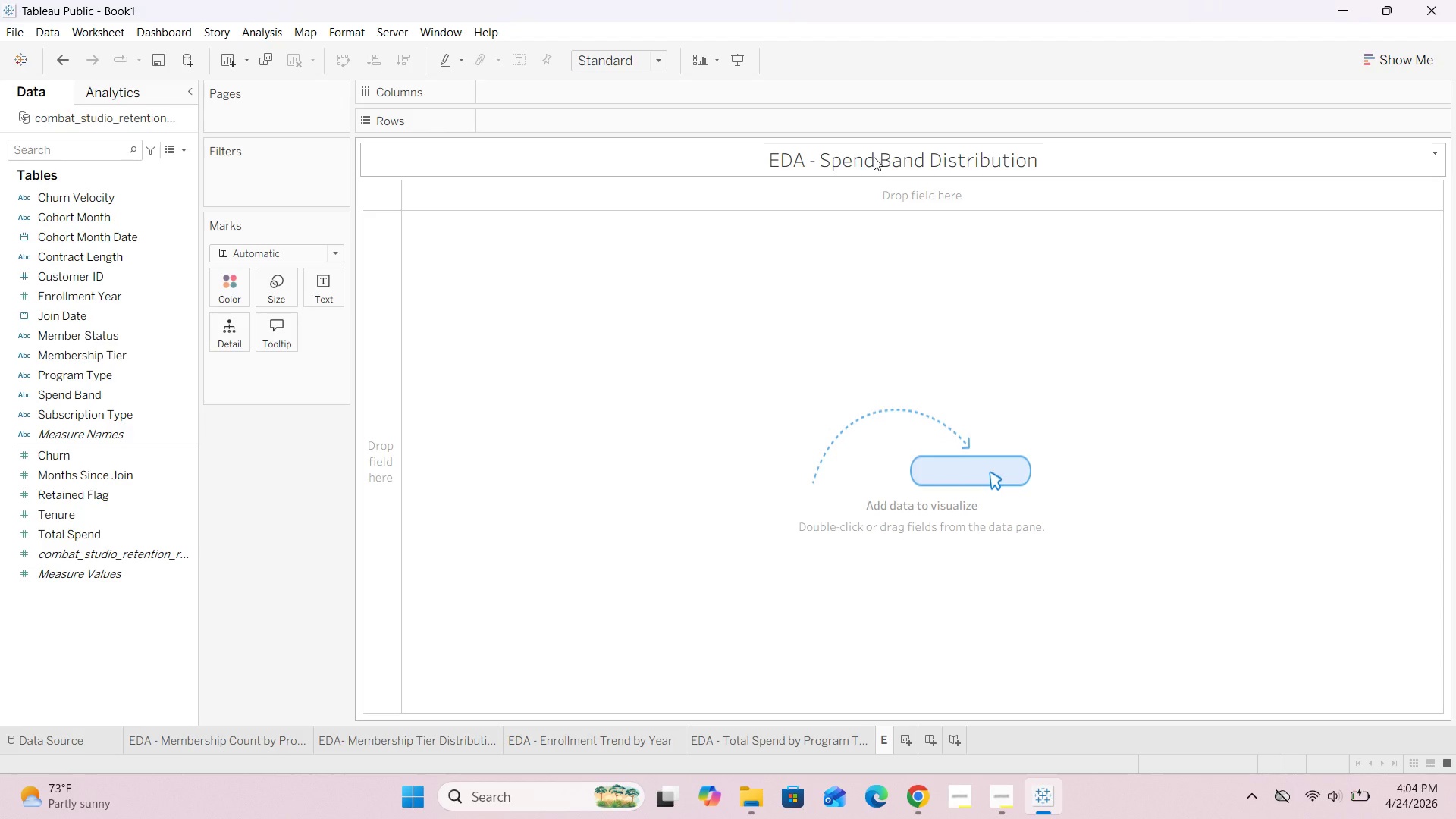 
double_click([874, 157])
 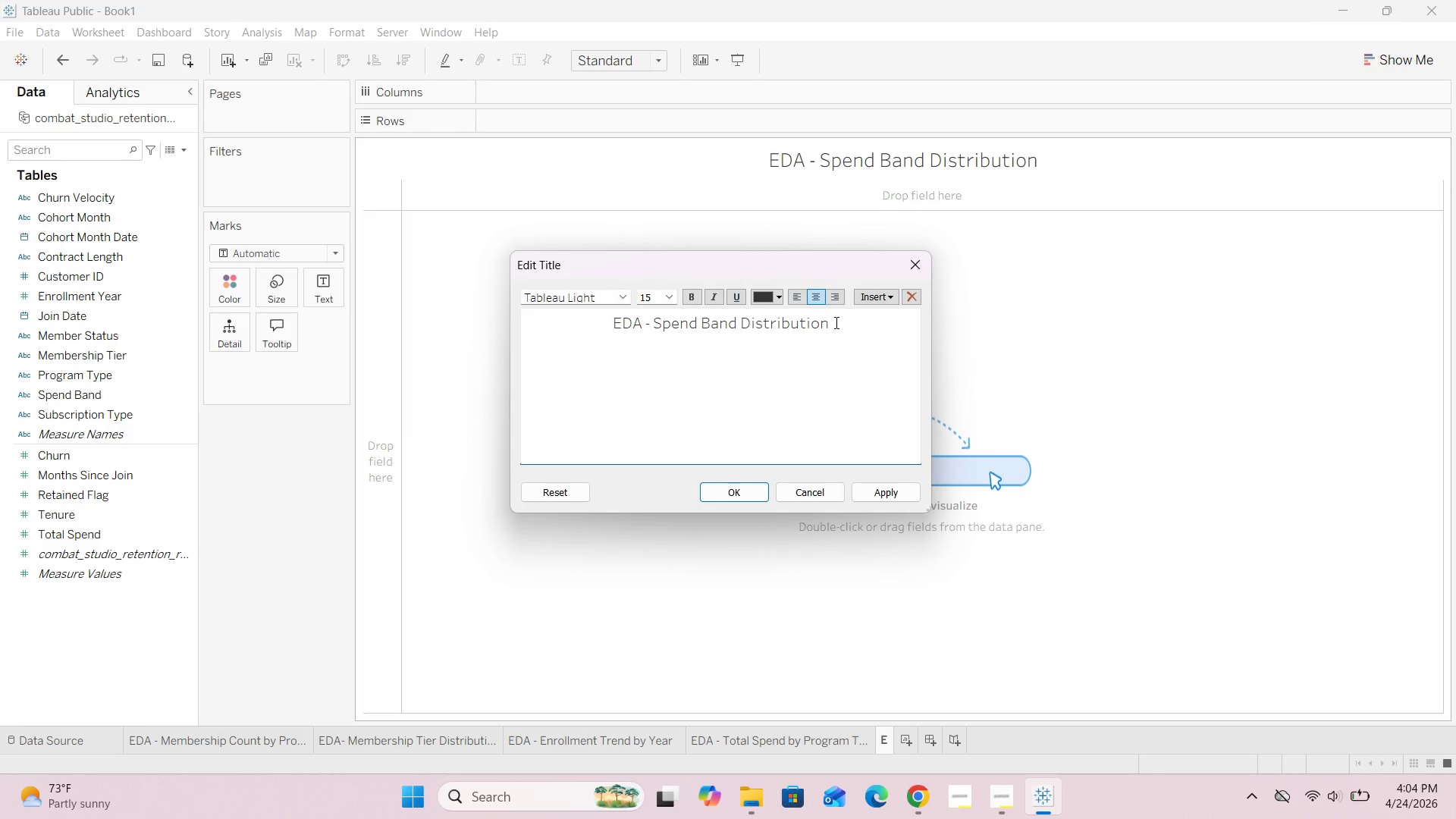 
left_click_drag(start_coordinate=[839, 325], to_coordinate=[391, 299])
 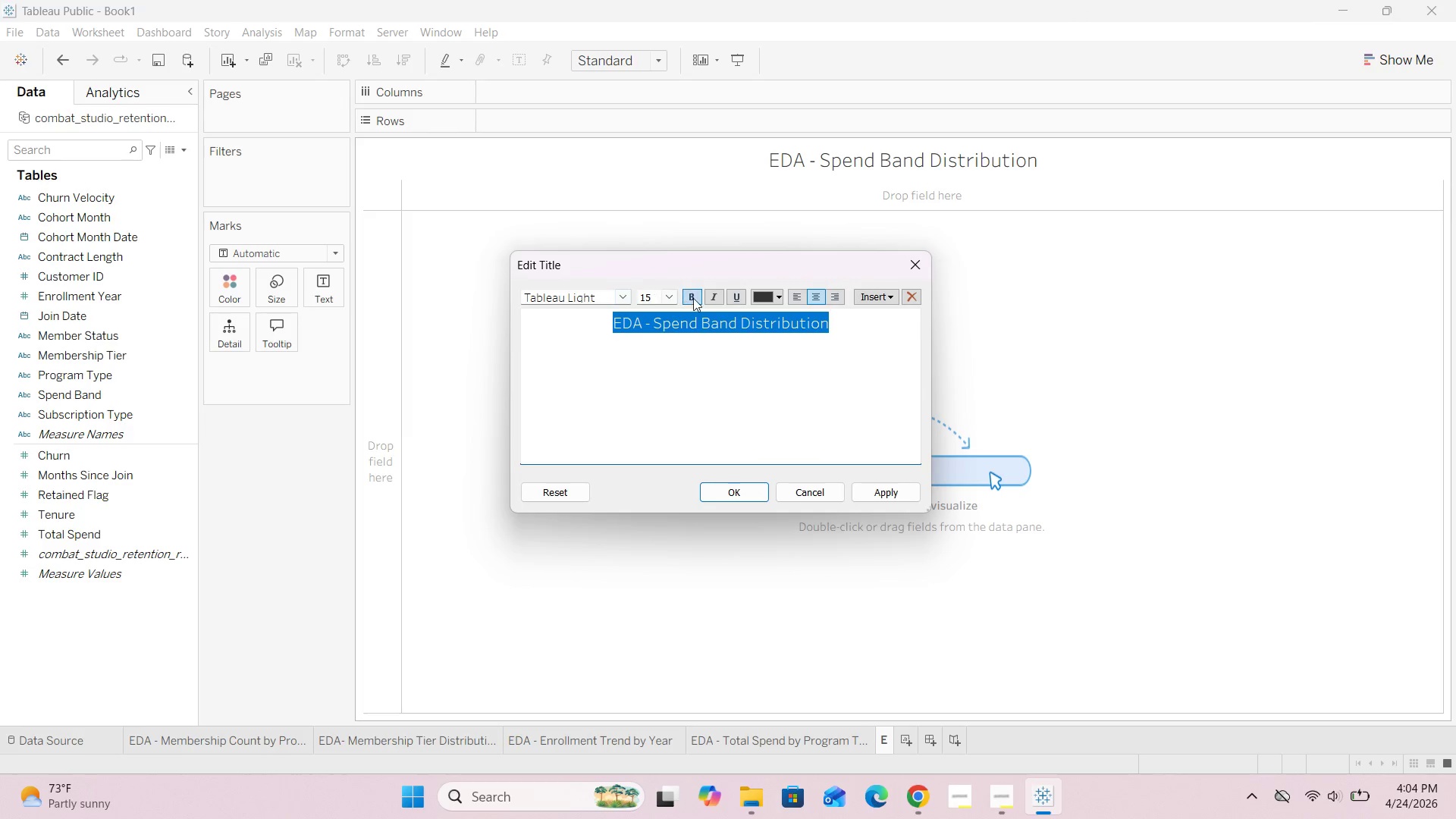 
left_click([695, 297])
 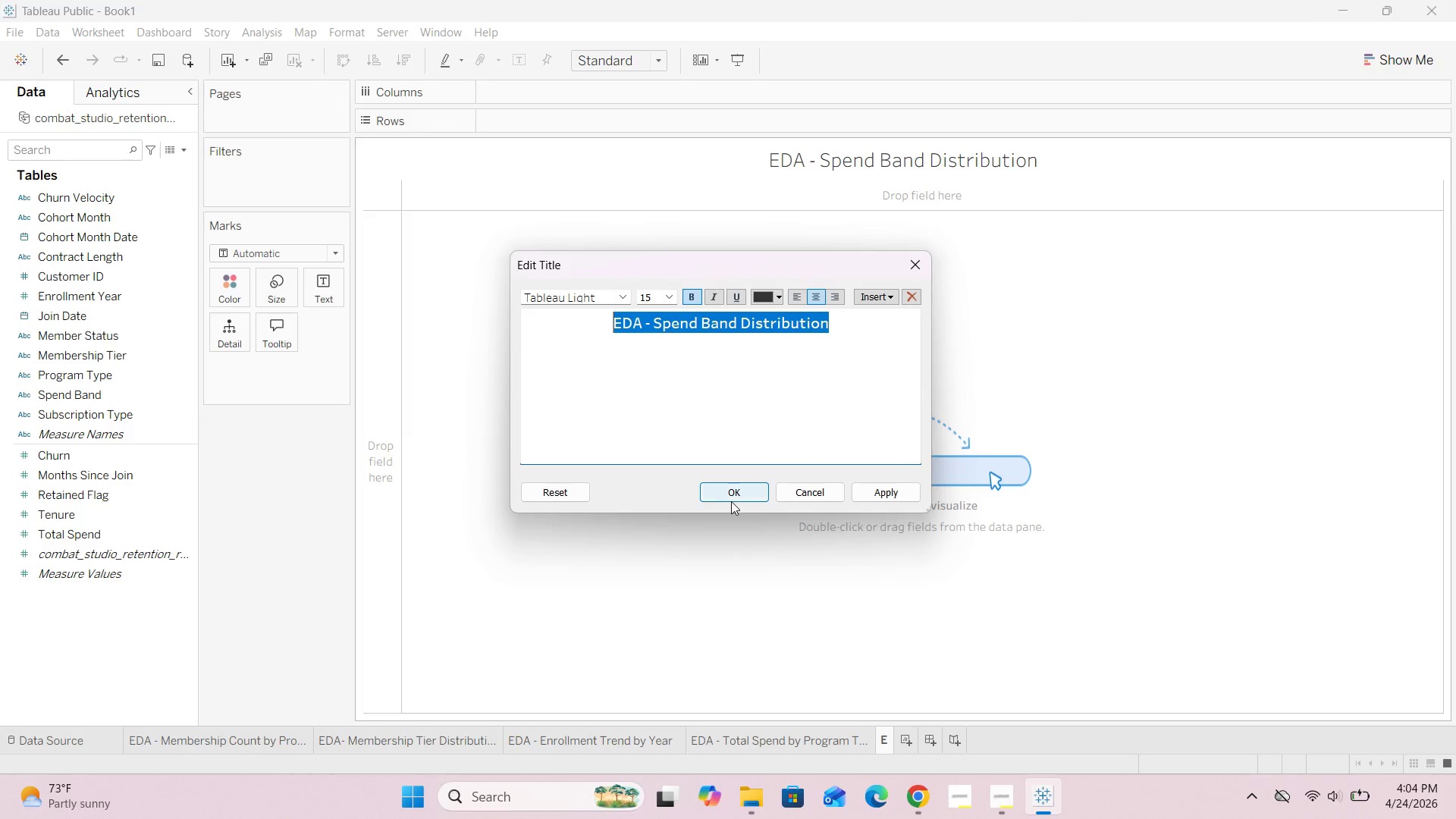 
left_click([733, 497])
 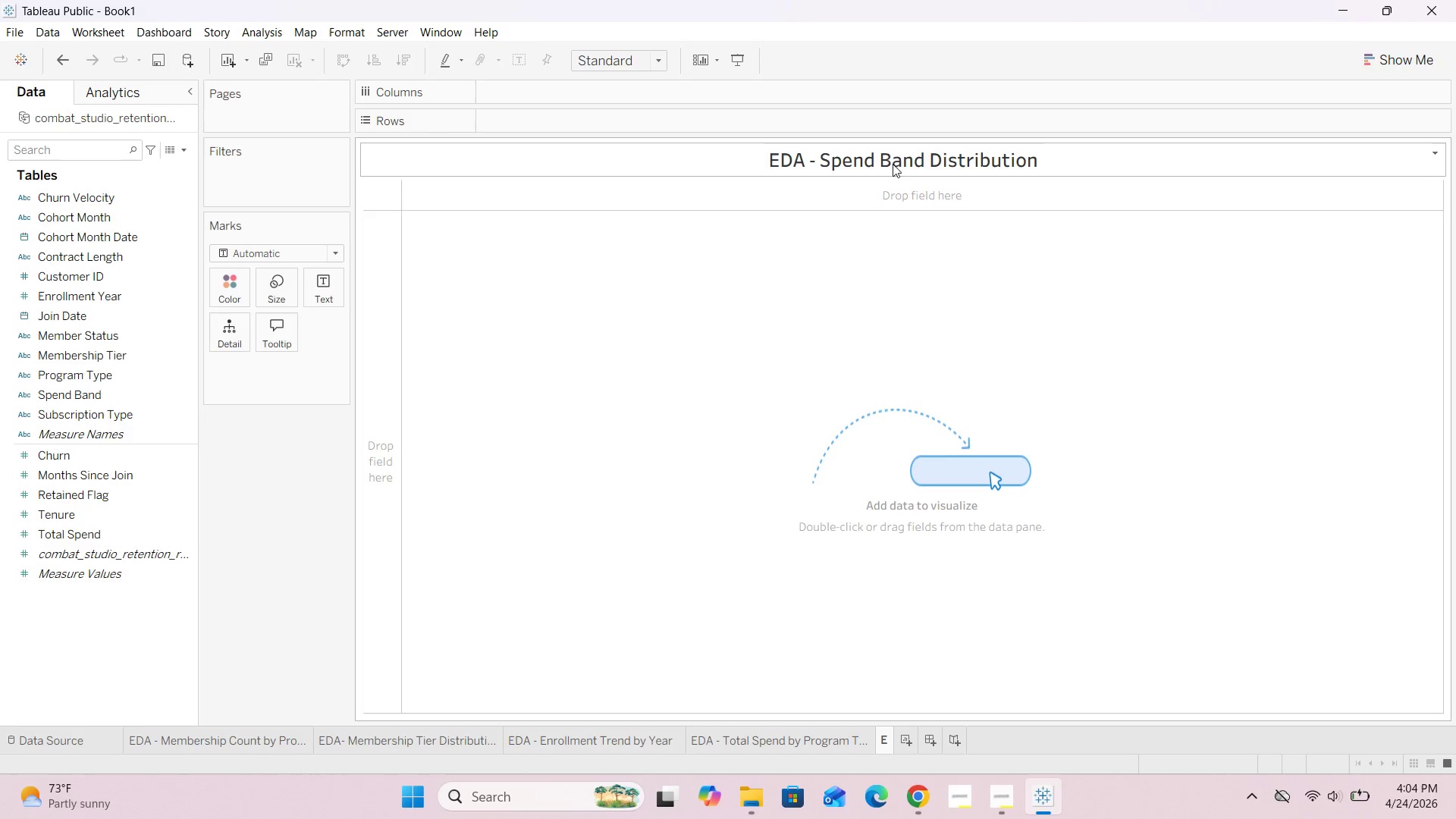 
double_click([893, 164])
 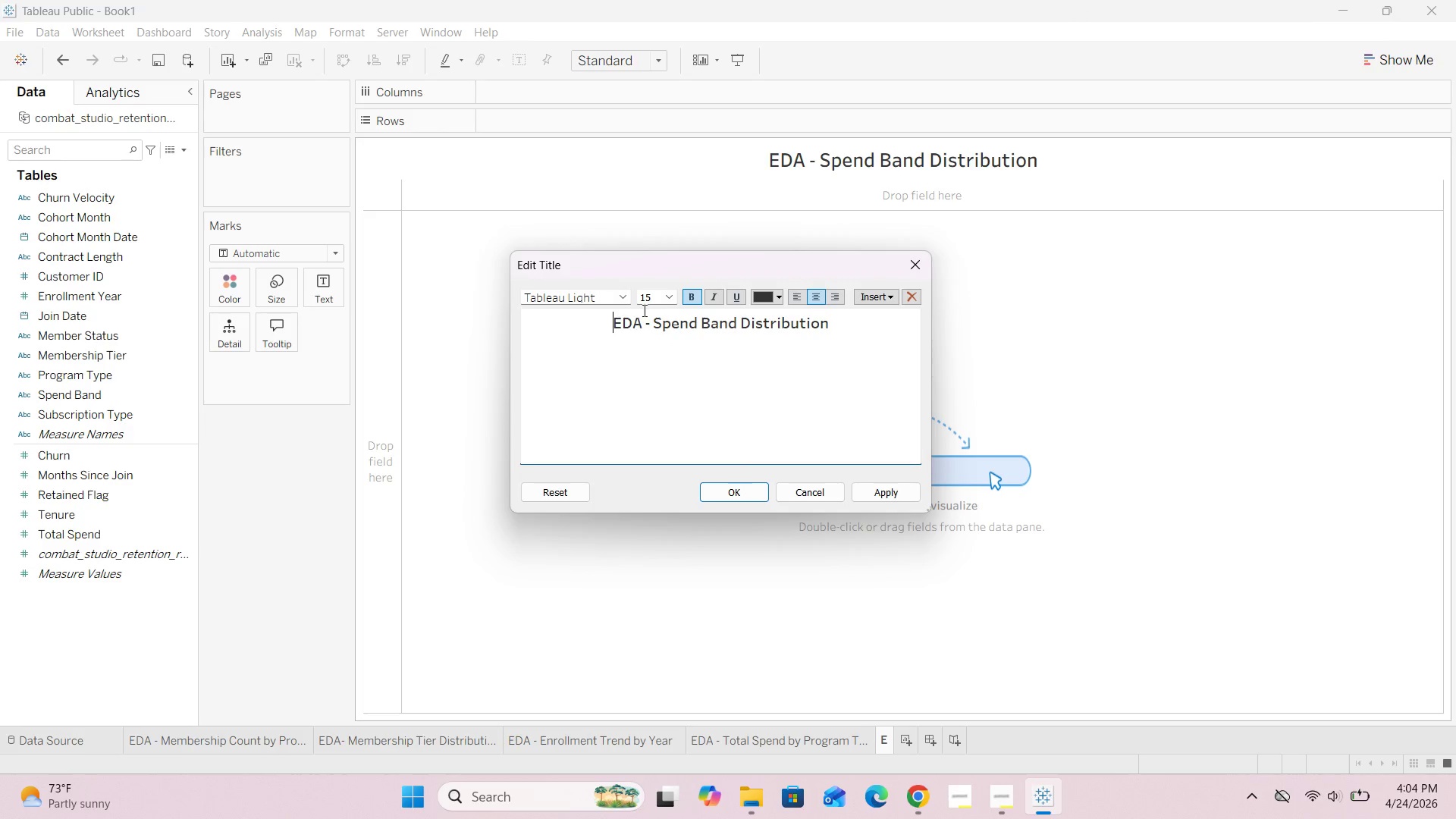 
left_click([676, 297])
 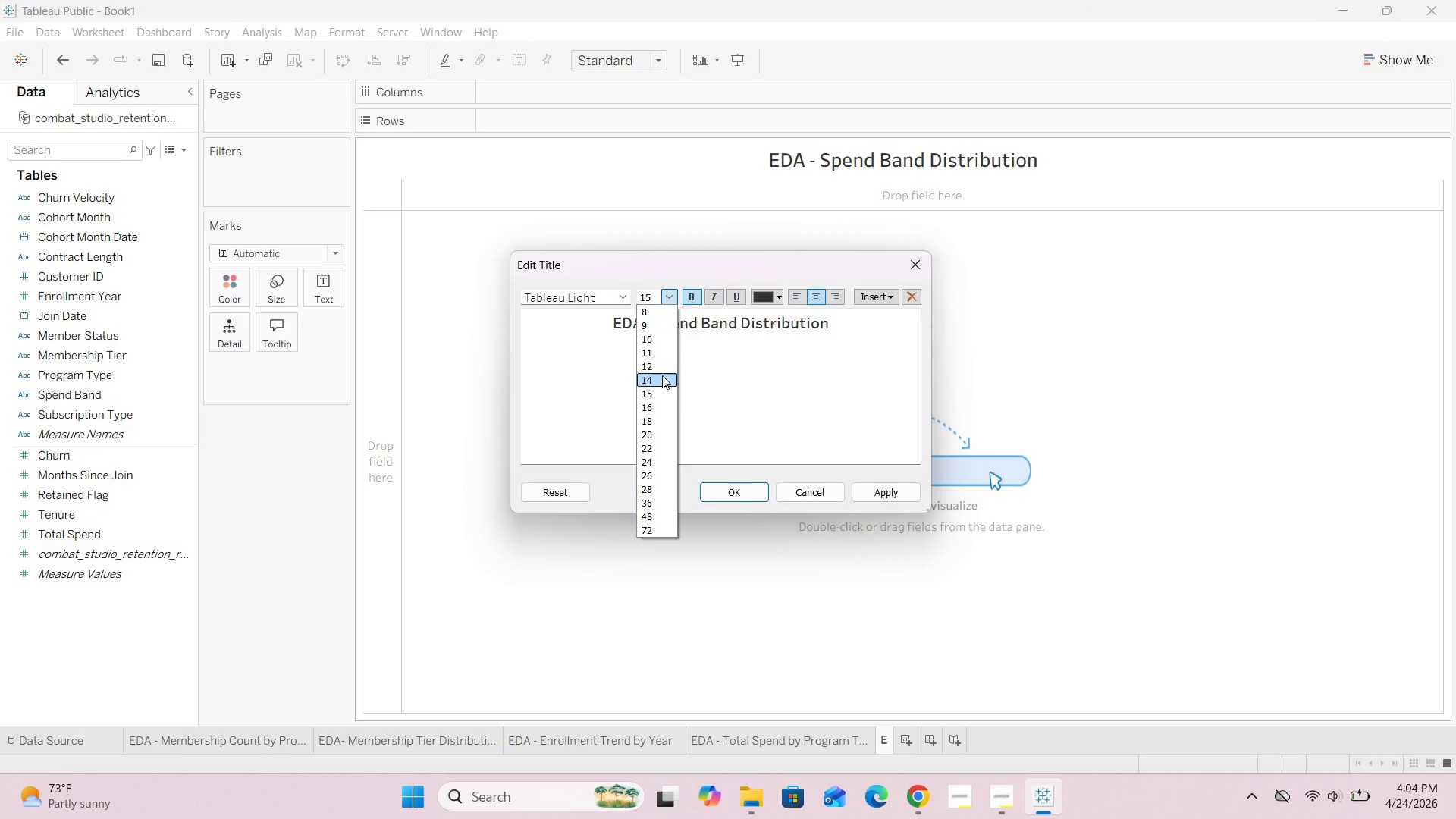 
left_click([654, 381])
 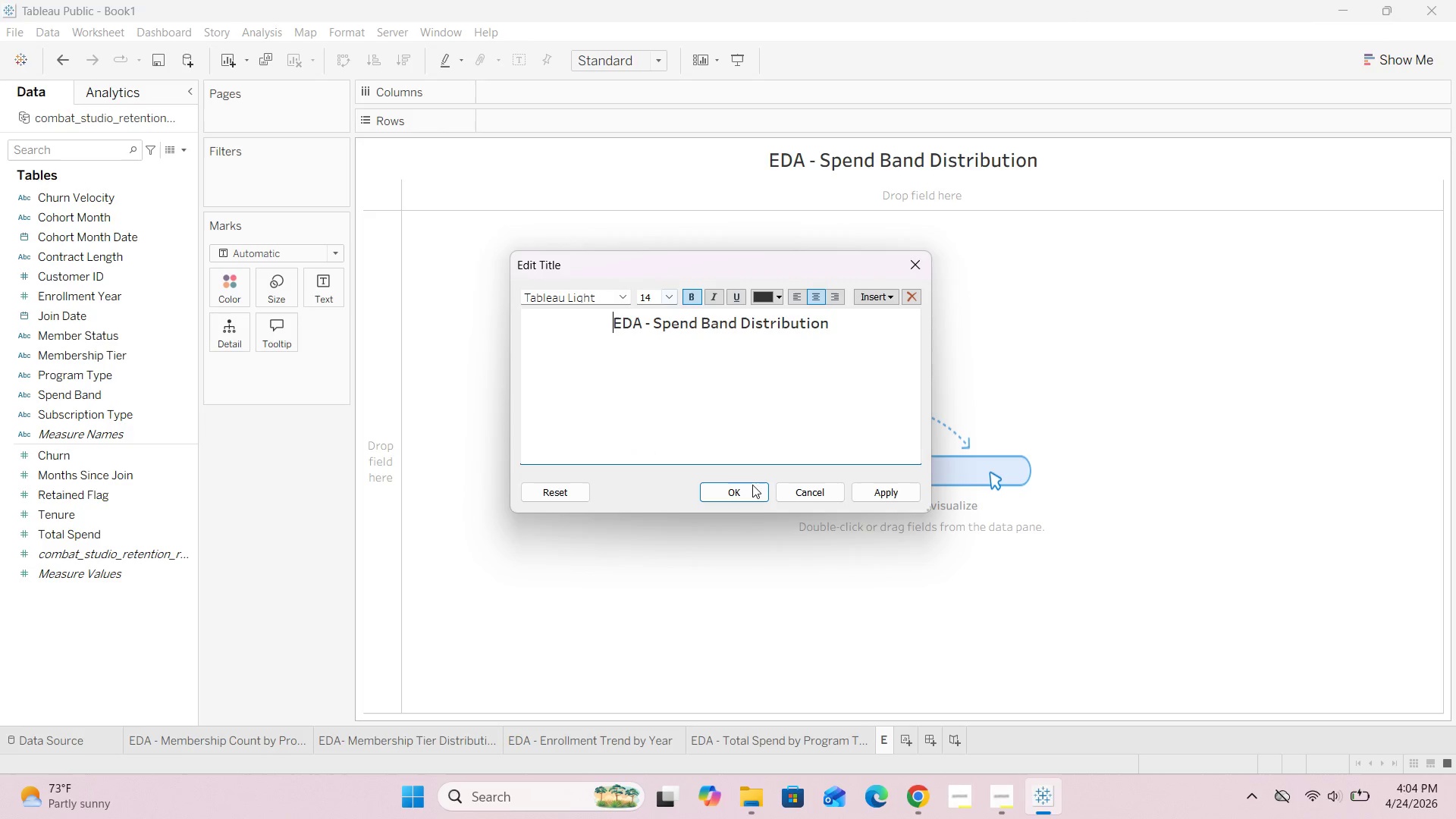 
left_click([746, 497])
 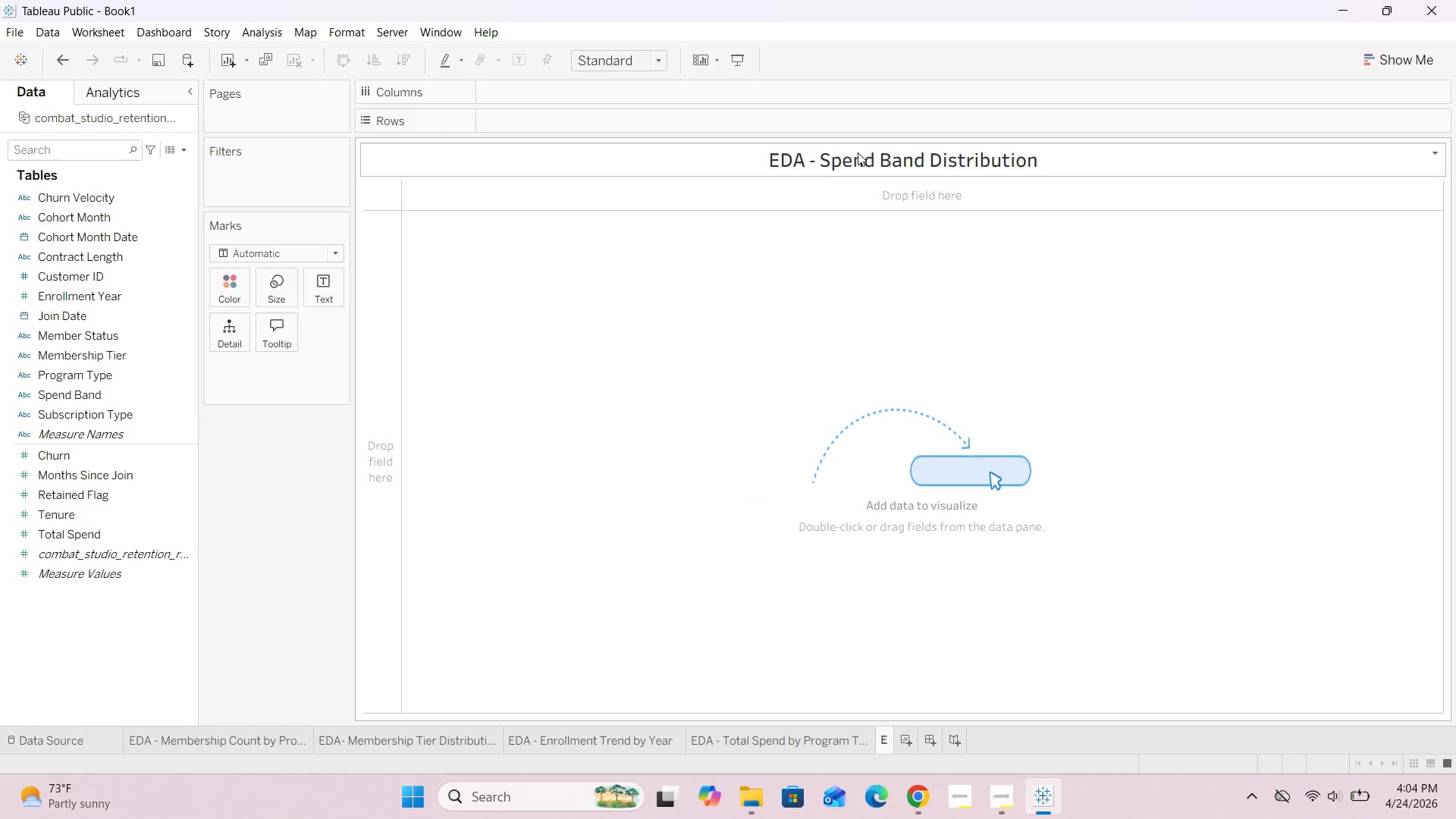 
double_click([858, 152])
 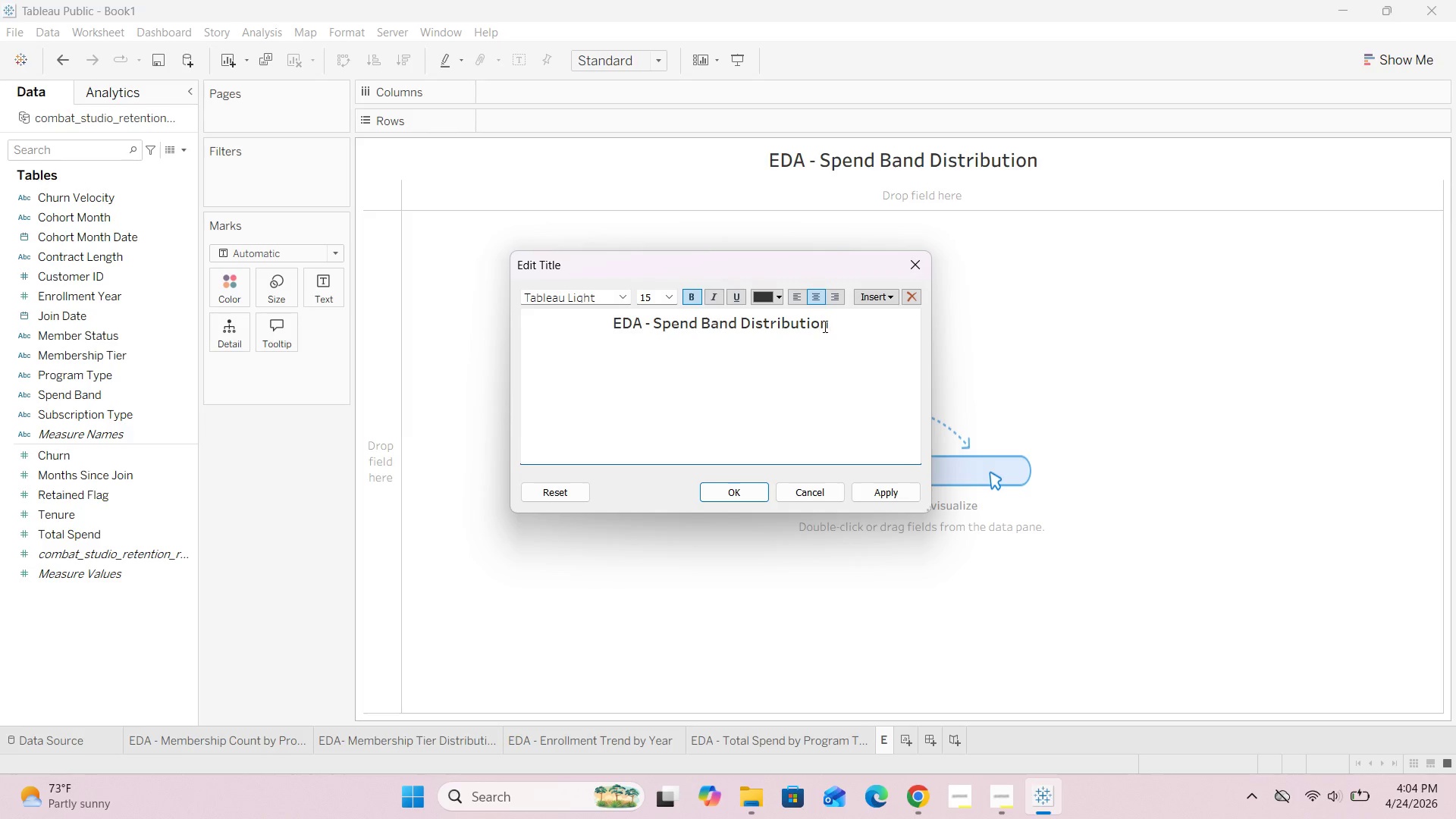 
left_click_drag(start_coordinate=[835, 324], to_coordinate=[406, 324])
 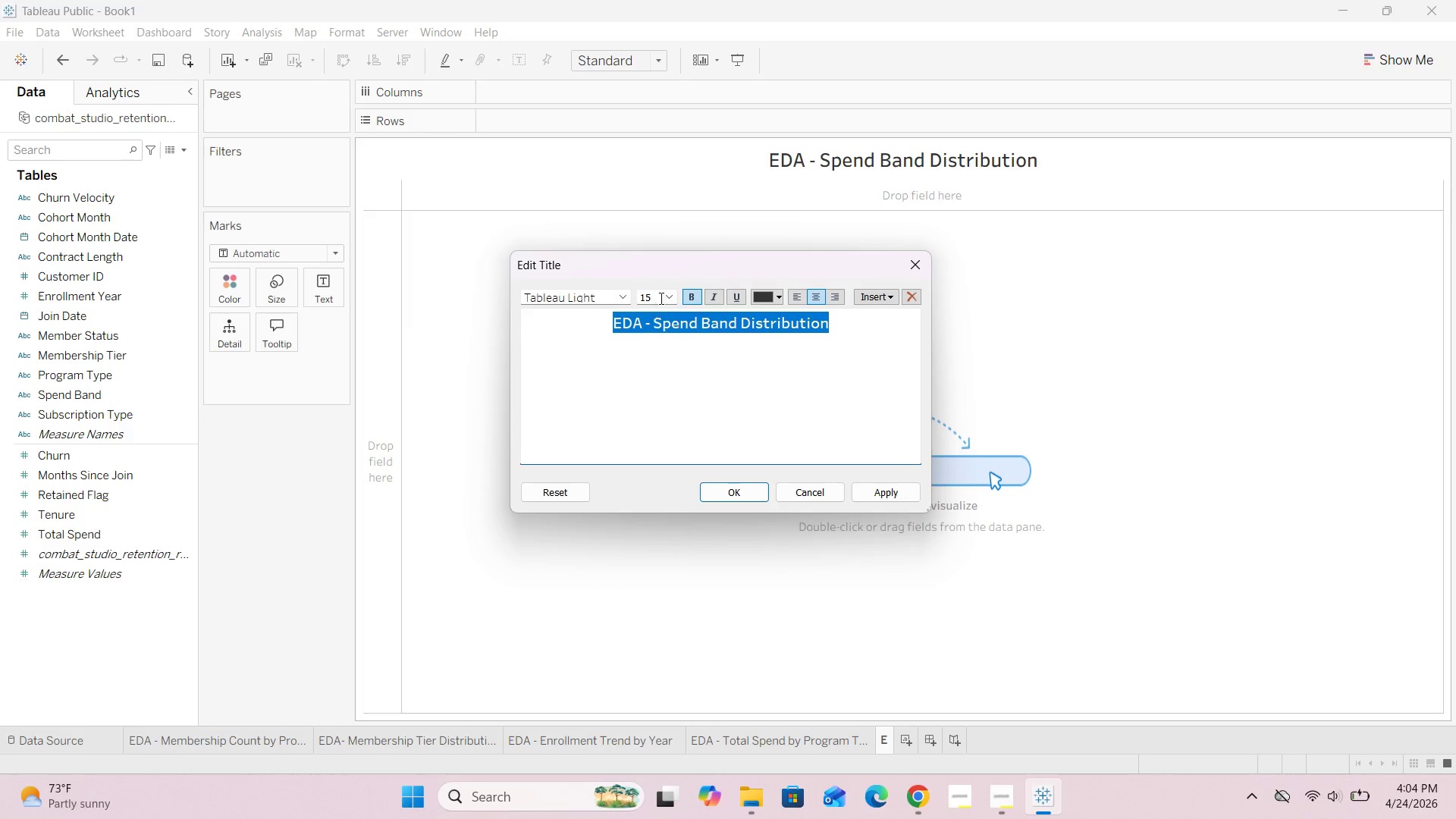 
left_click([668, 291])
 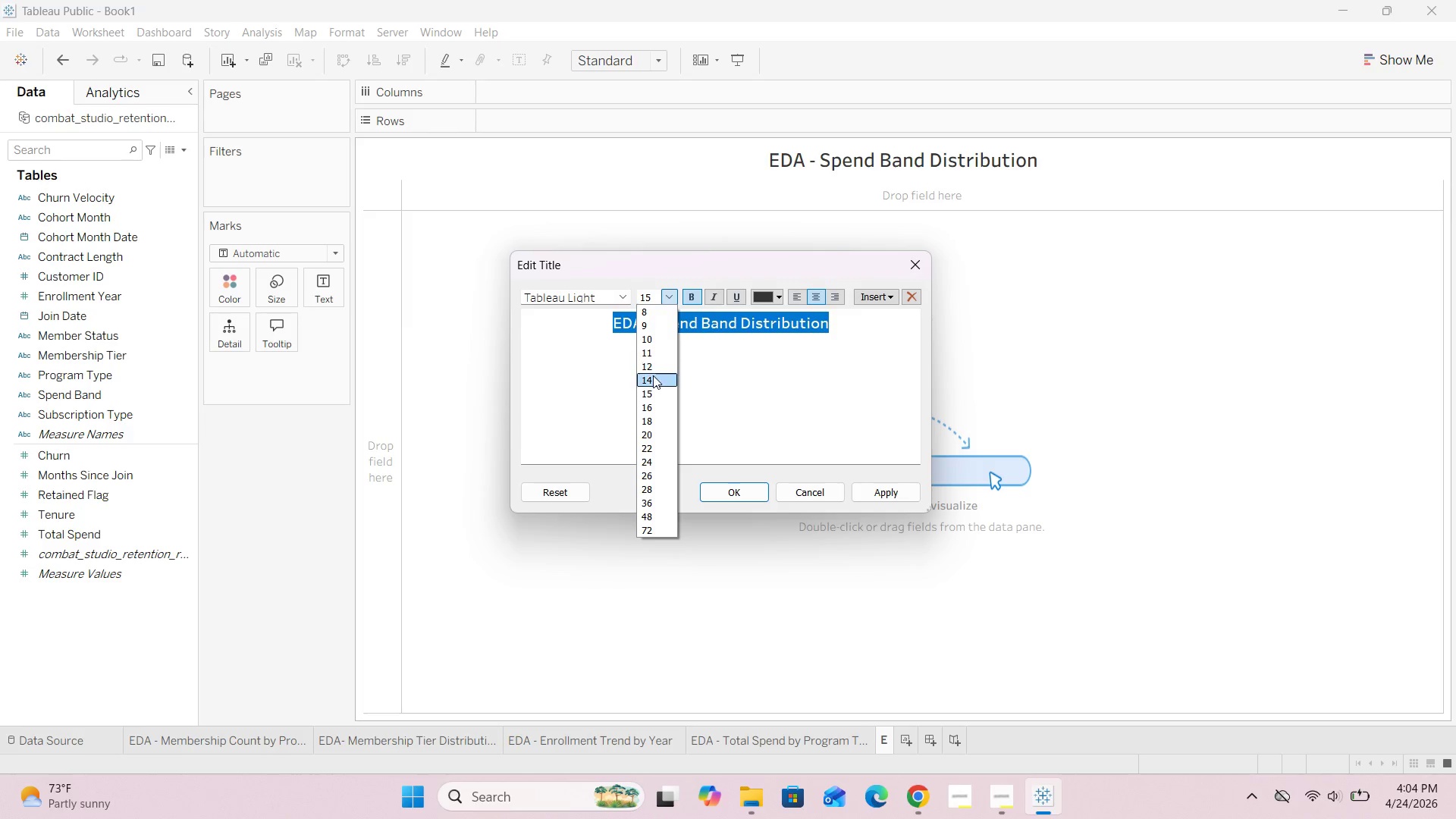 
left_click([653, 377])
 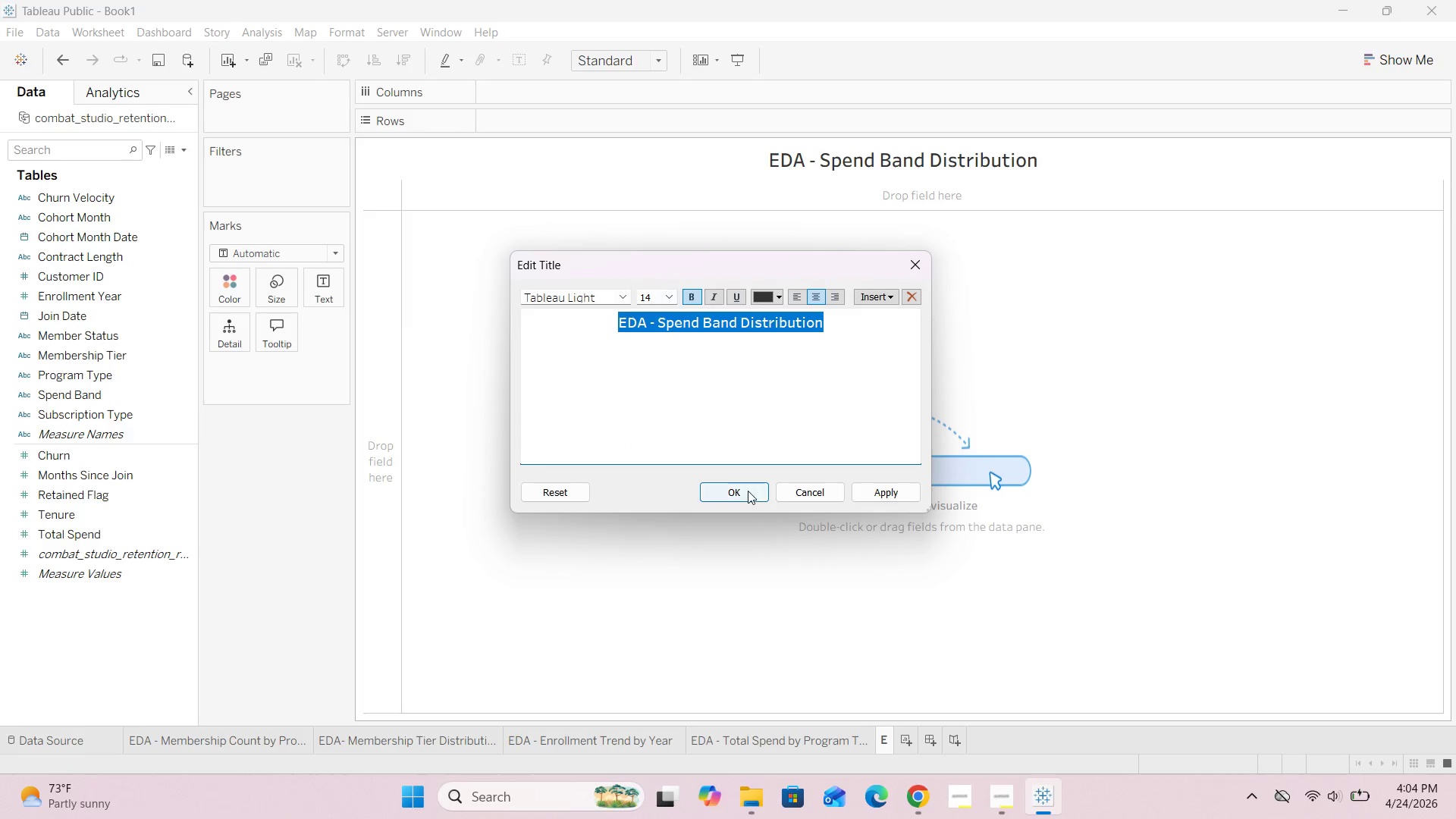 
left_click([745, 494])
 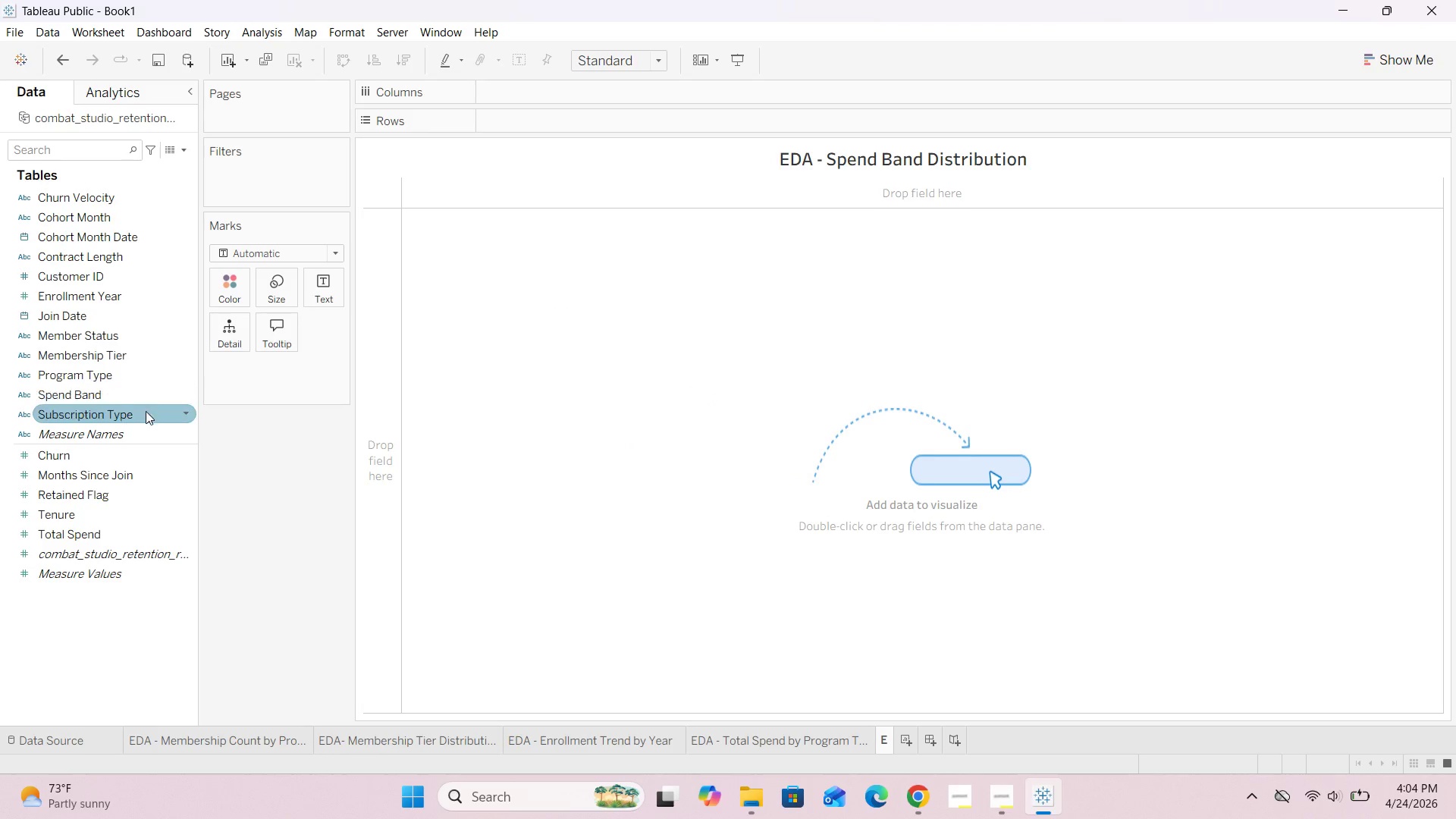 
wait(5.03)
 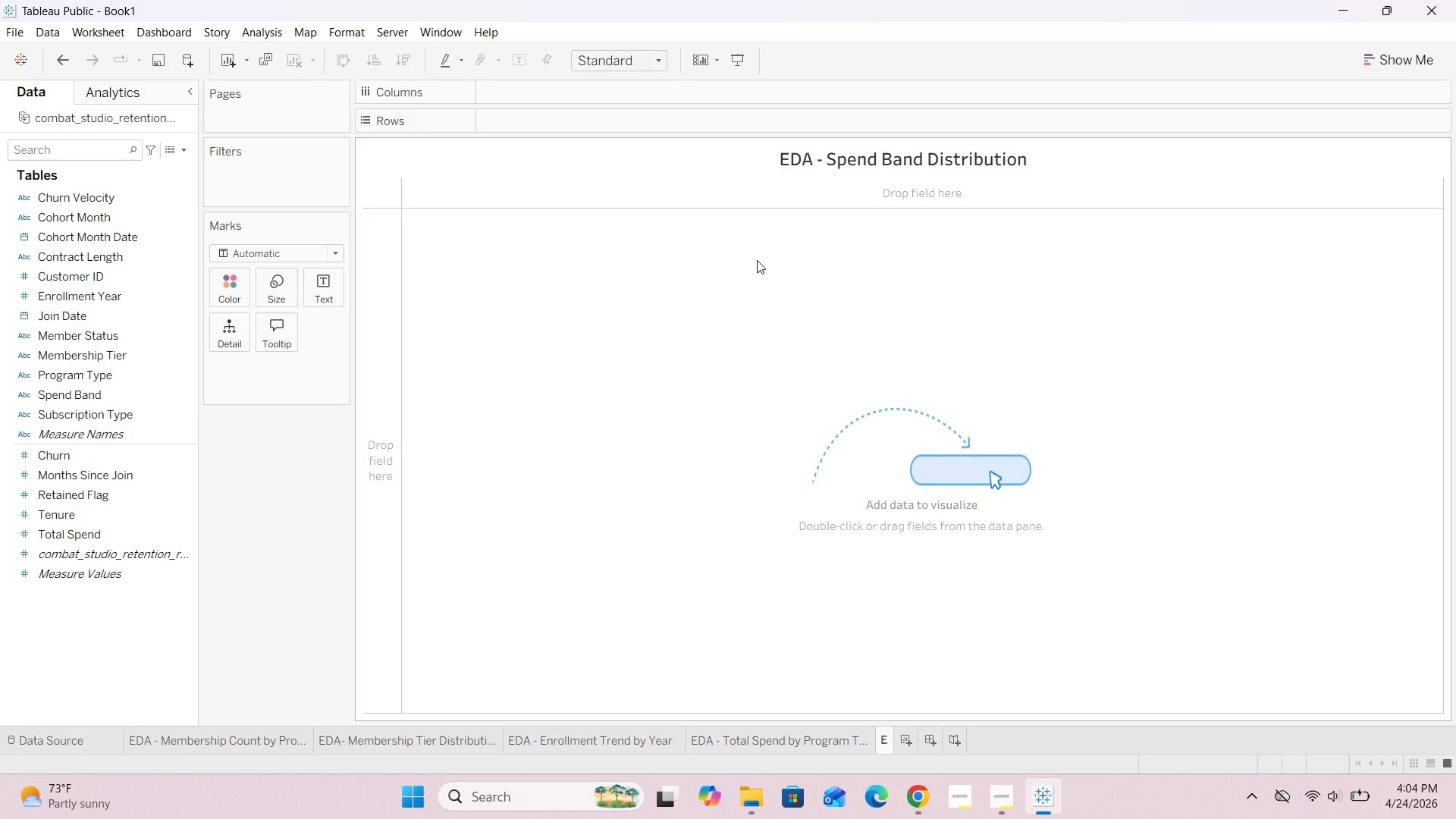 
left_click_drag(start_coordinate=[71, 392], to_coordinate=[519, 121])
 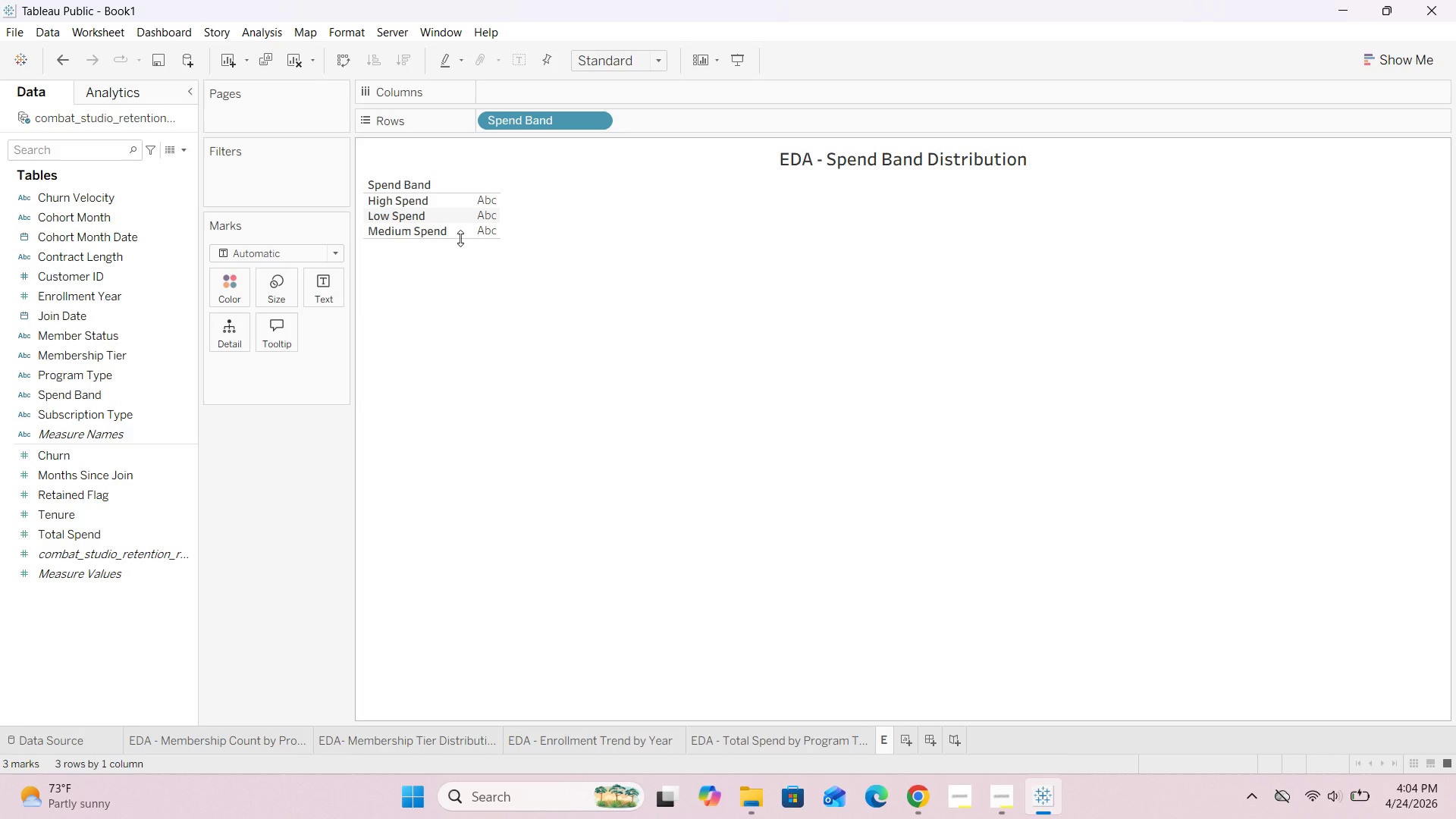 
left_click_drag(start_coordinate=[459, 238], to_coordinate=[485, 431])
 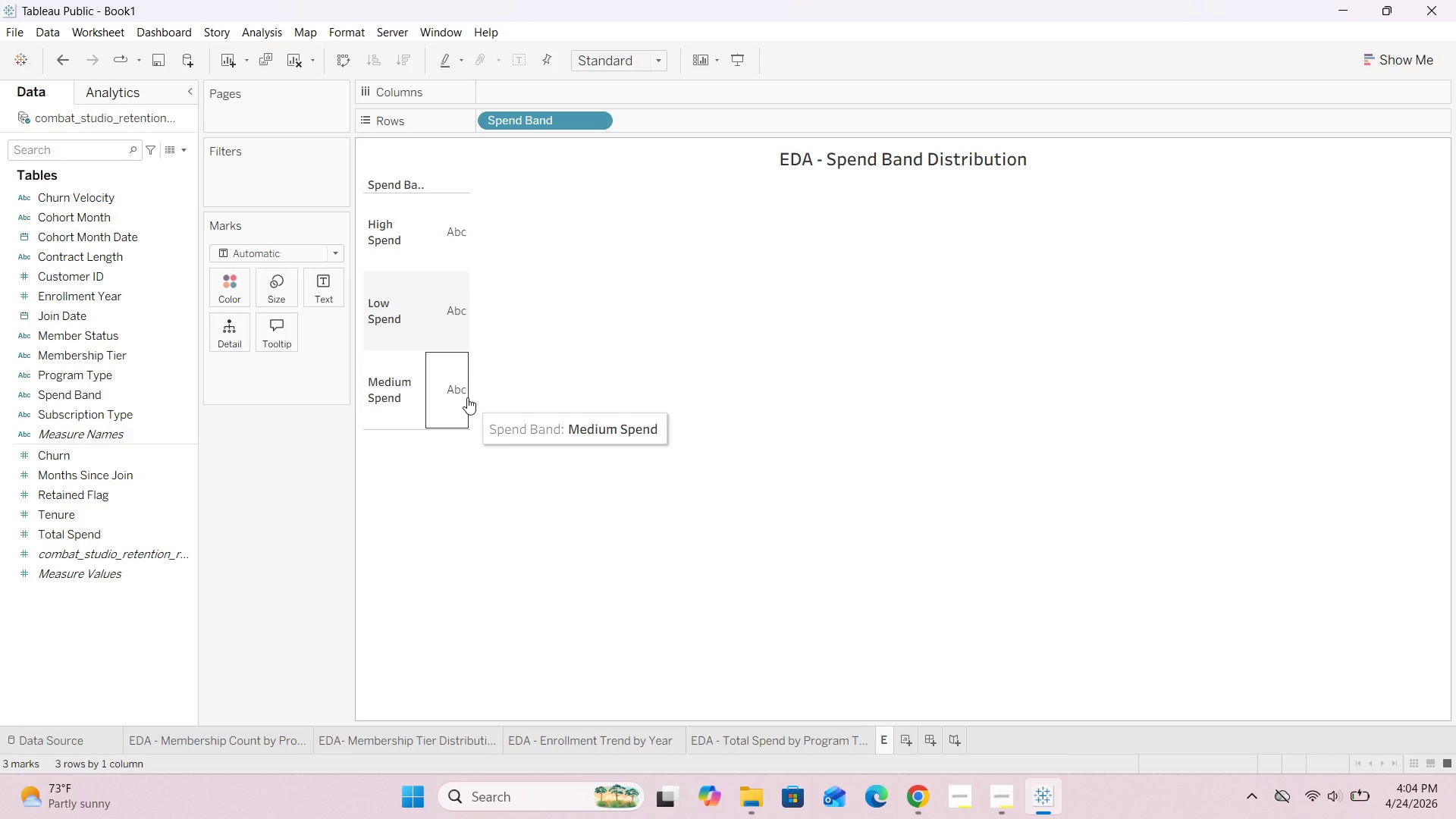 
wait(5.17)
 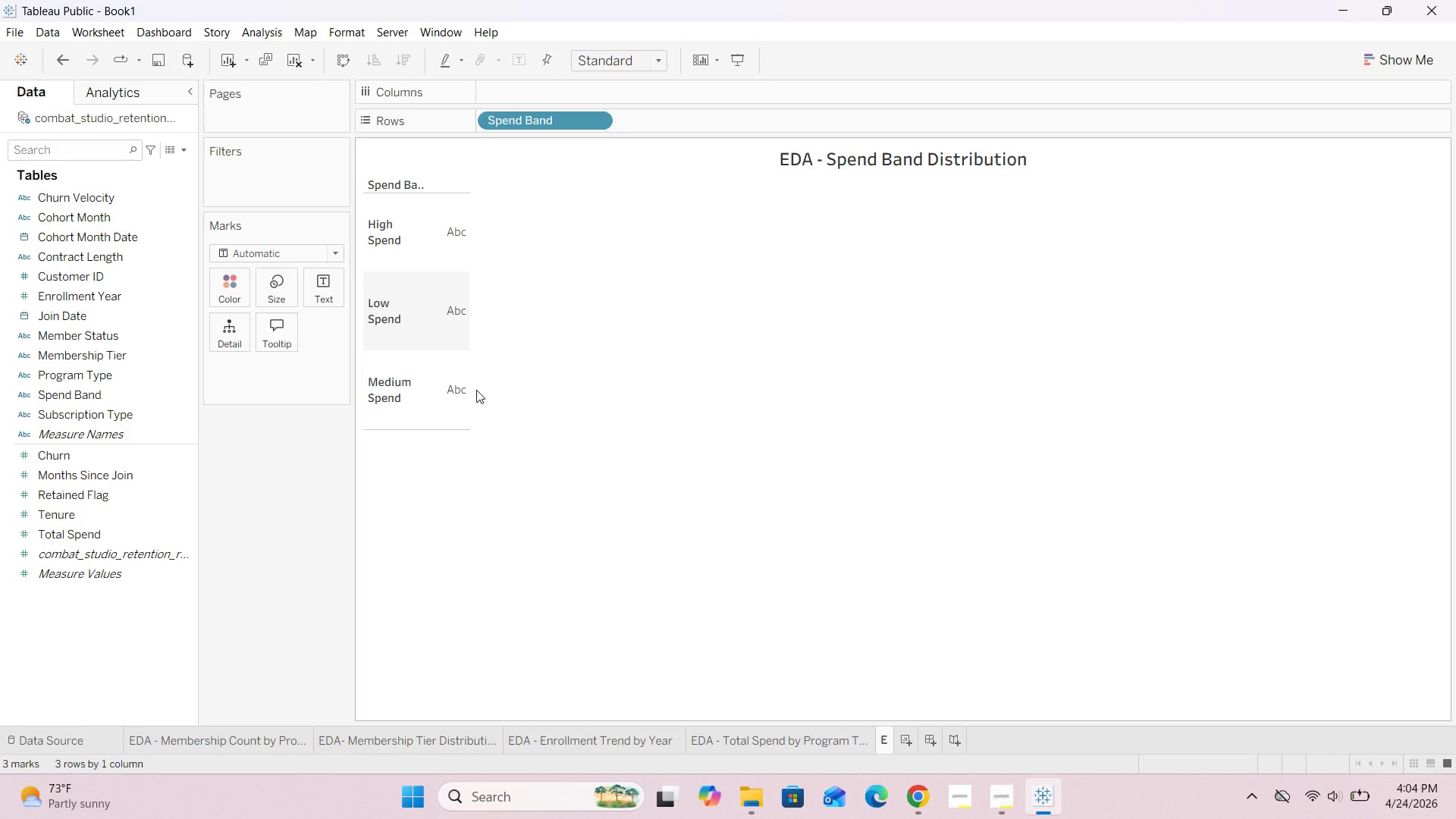 
left_click_drag(start_coordinate=[469, 392], to_coordinate=[582, 413])
 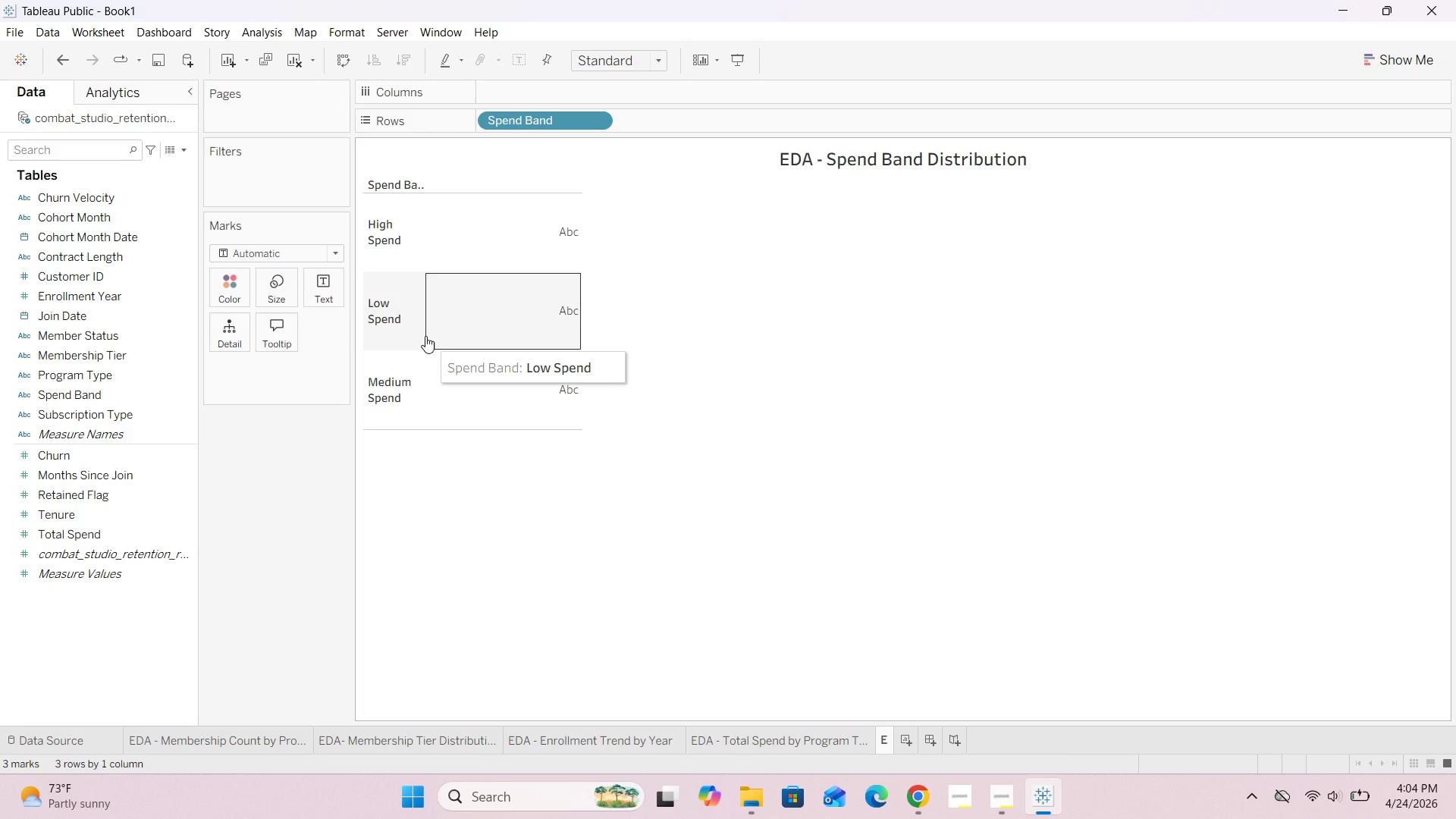 
left_click_drag(start_coordinate=[425, 337], to_coordinate=[480, 371])
 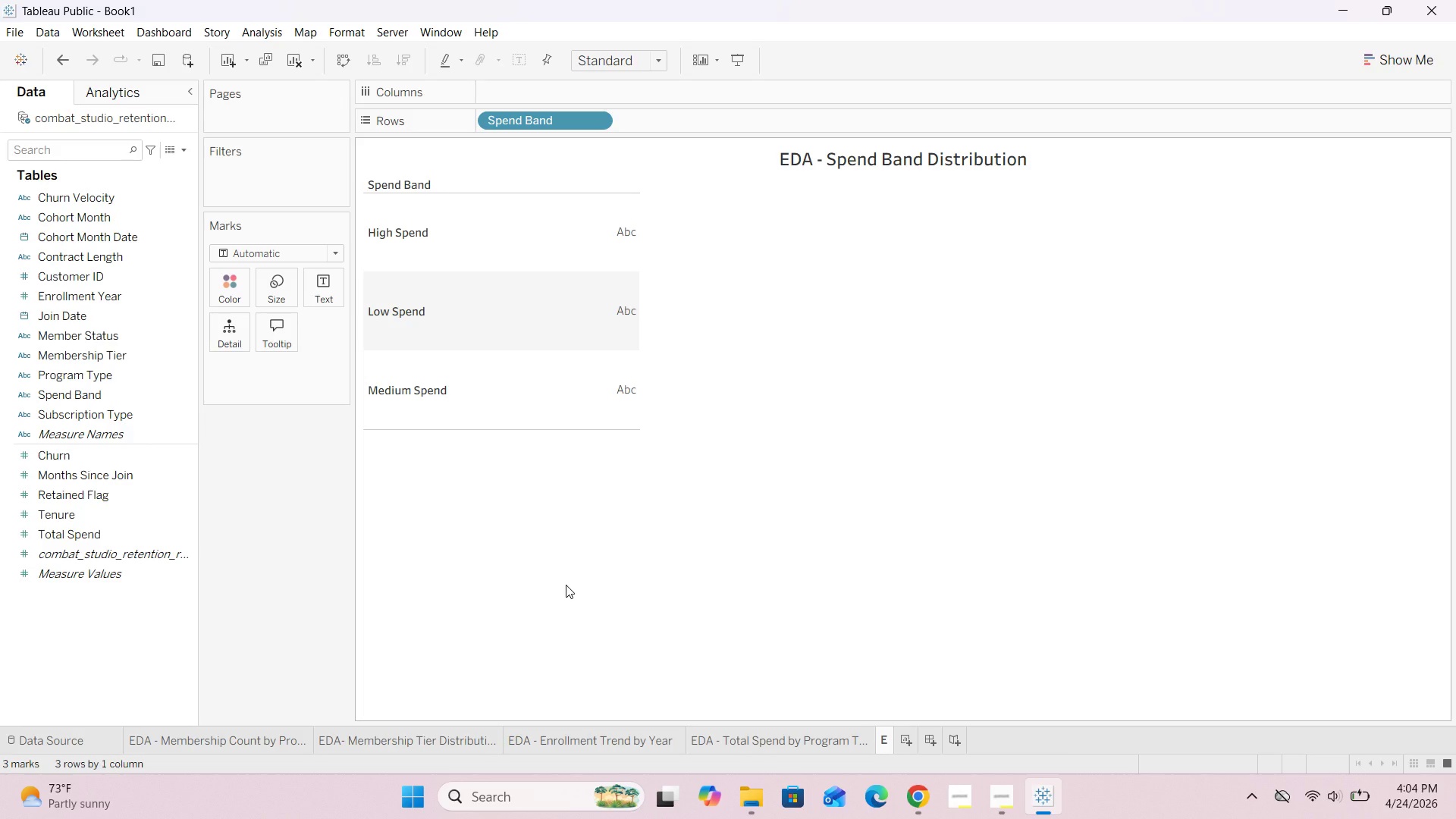 
wait(7.27)
 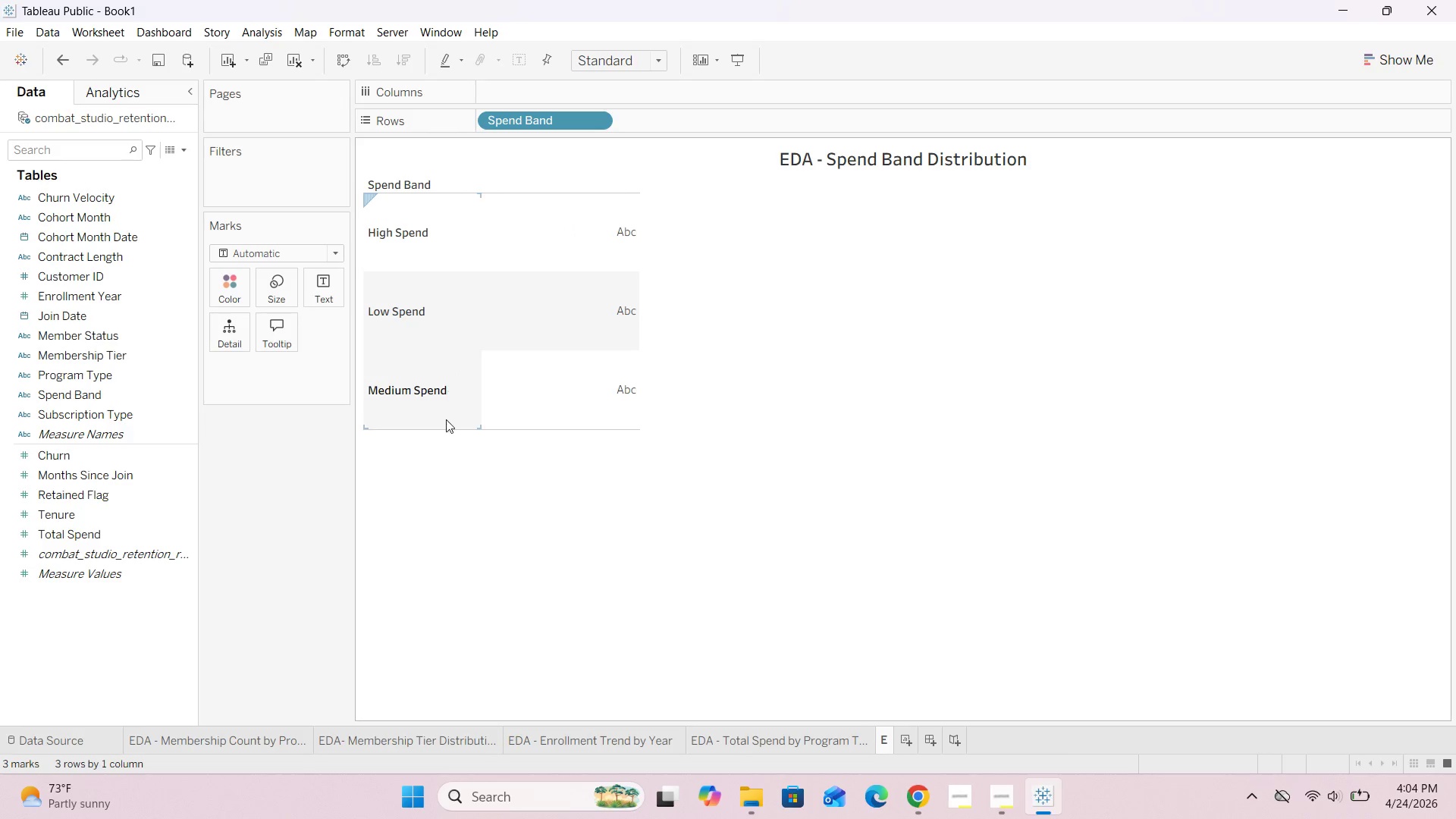 
scroll: coordinate [143, 361], scroll_direction: up, amount: 2.0
 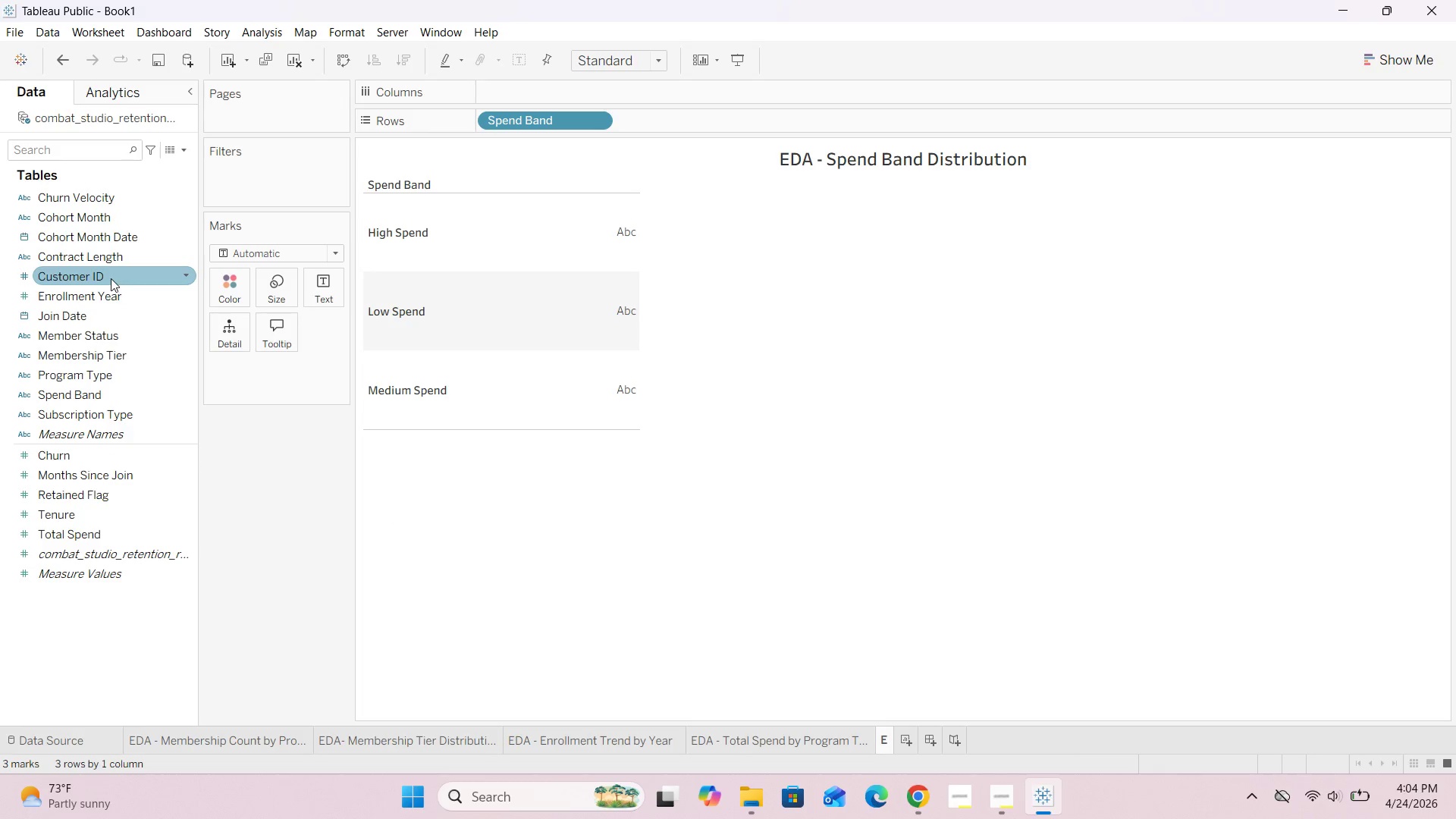 
left_click_drag(start_coordinate=[111, 278], to_coordinate=[554, 92])
 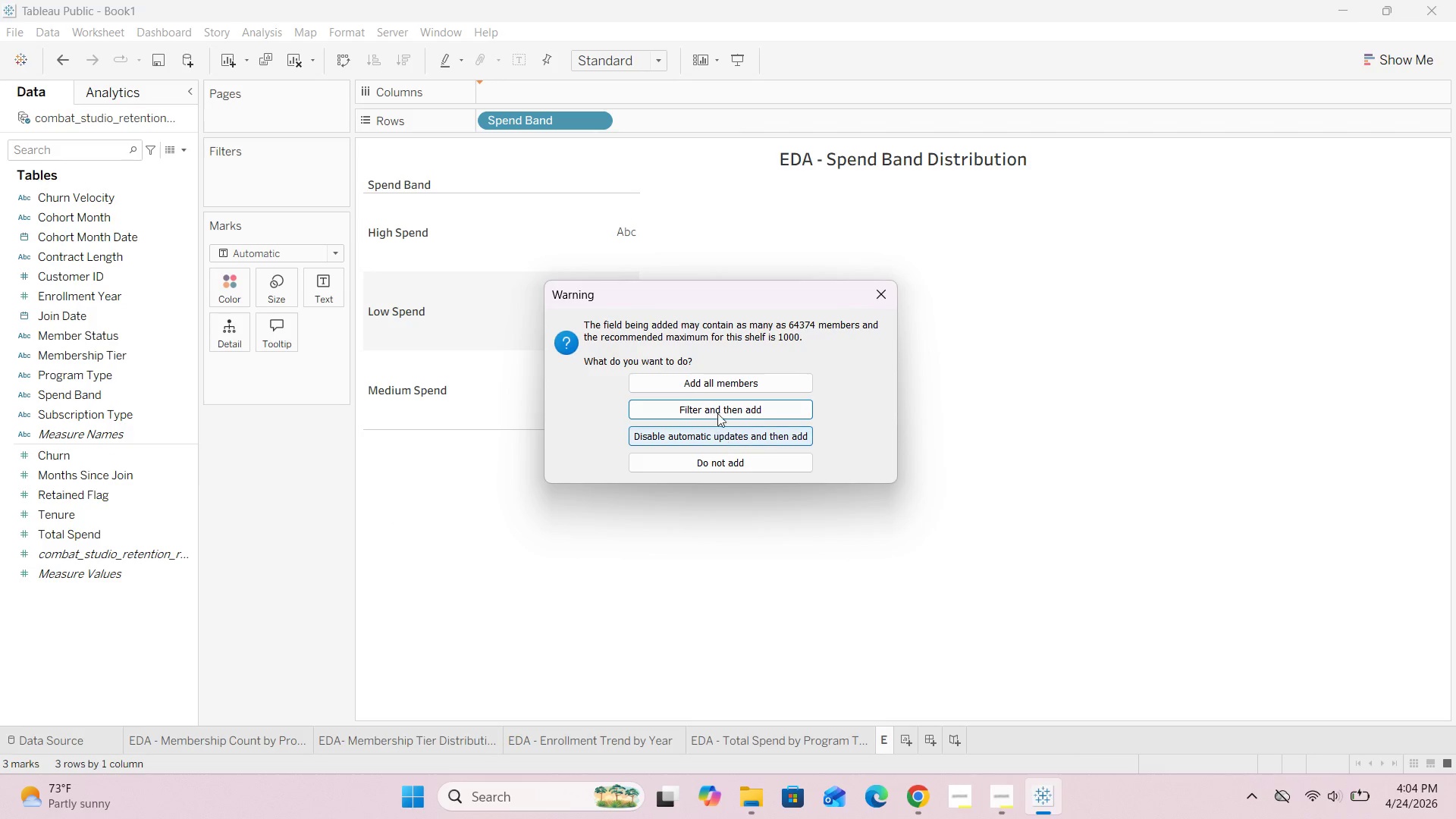 
left_click([717, 390])
 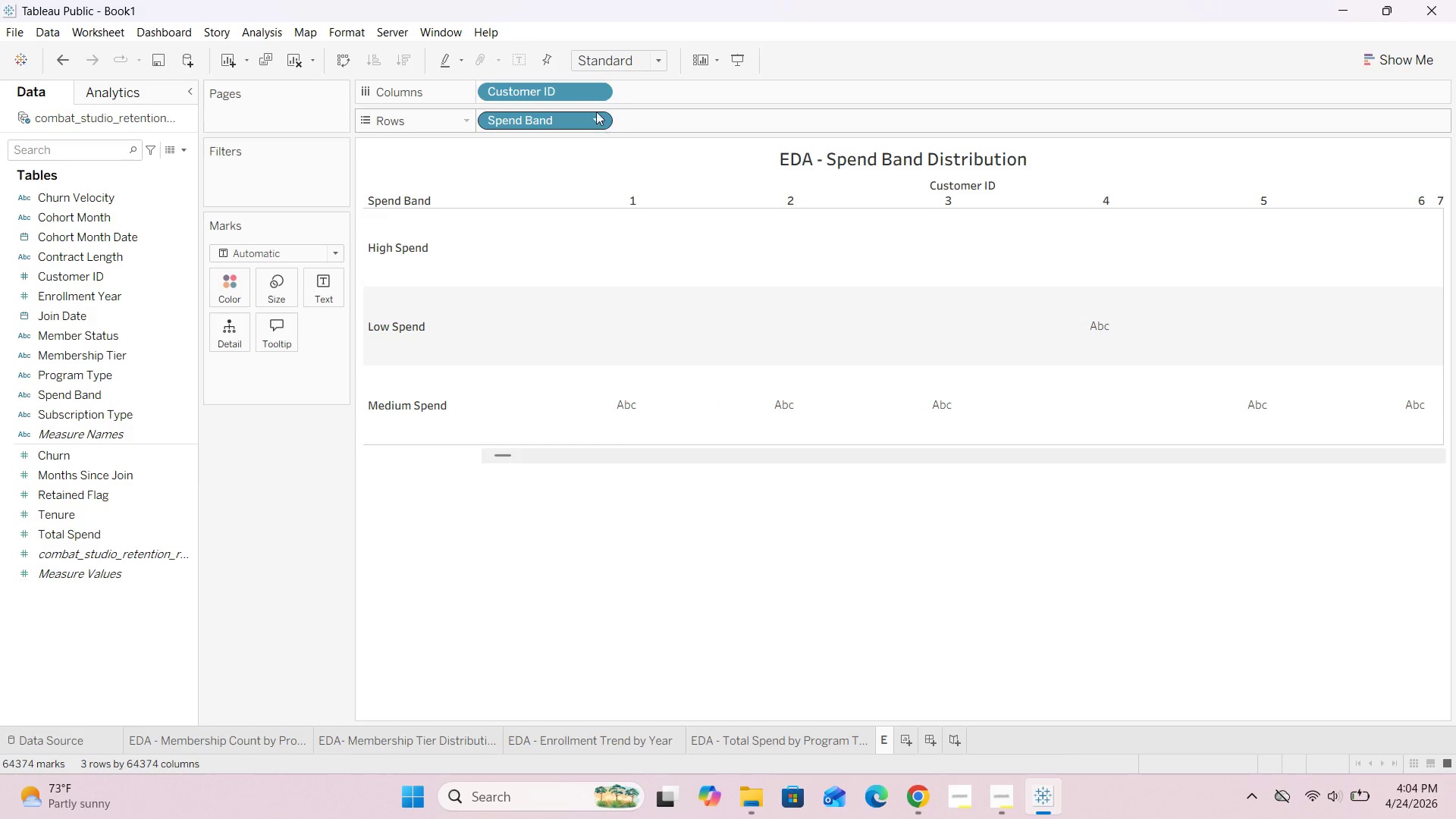 
left_click([595, 89])
 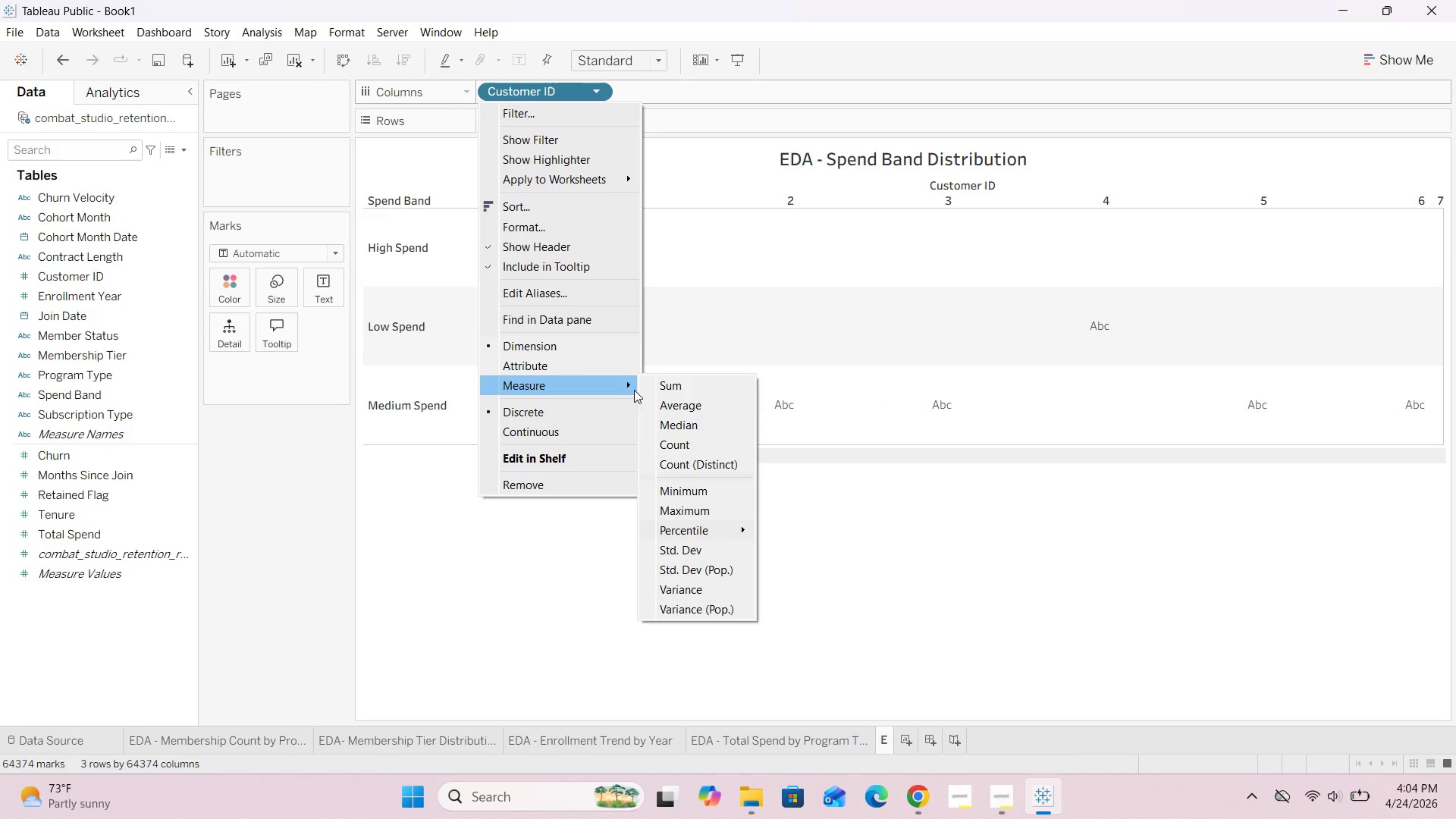 
left_click([711, 463])
 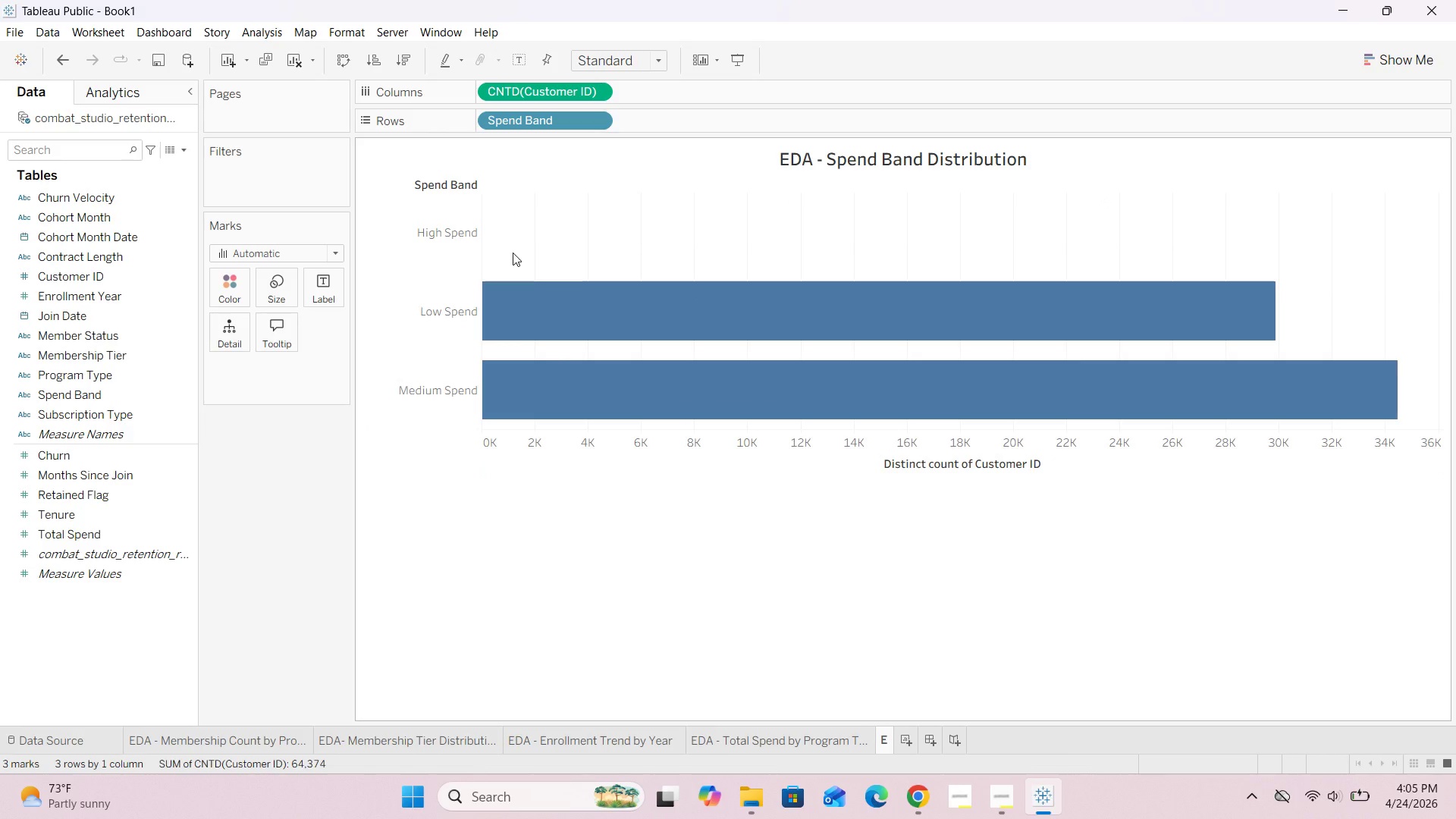 
wait(7.64)
 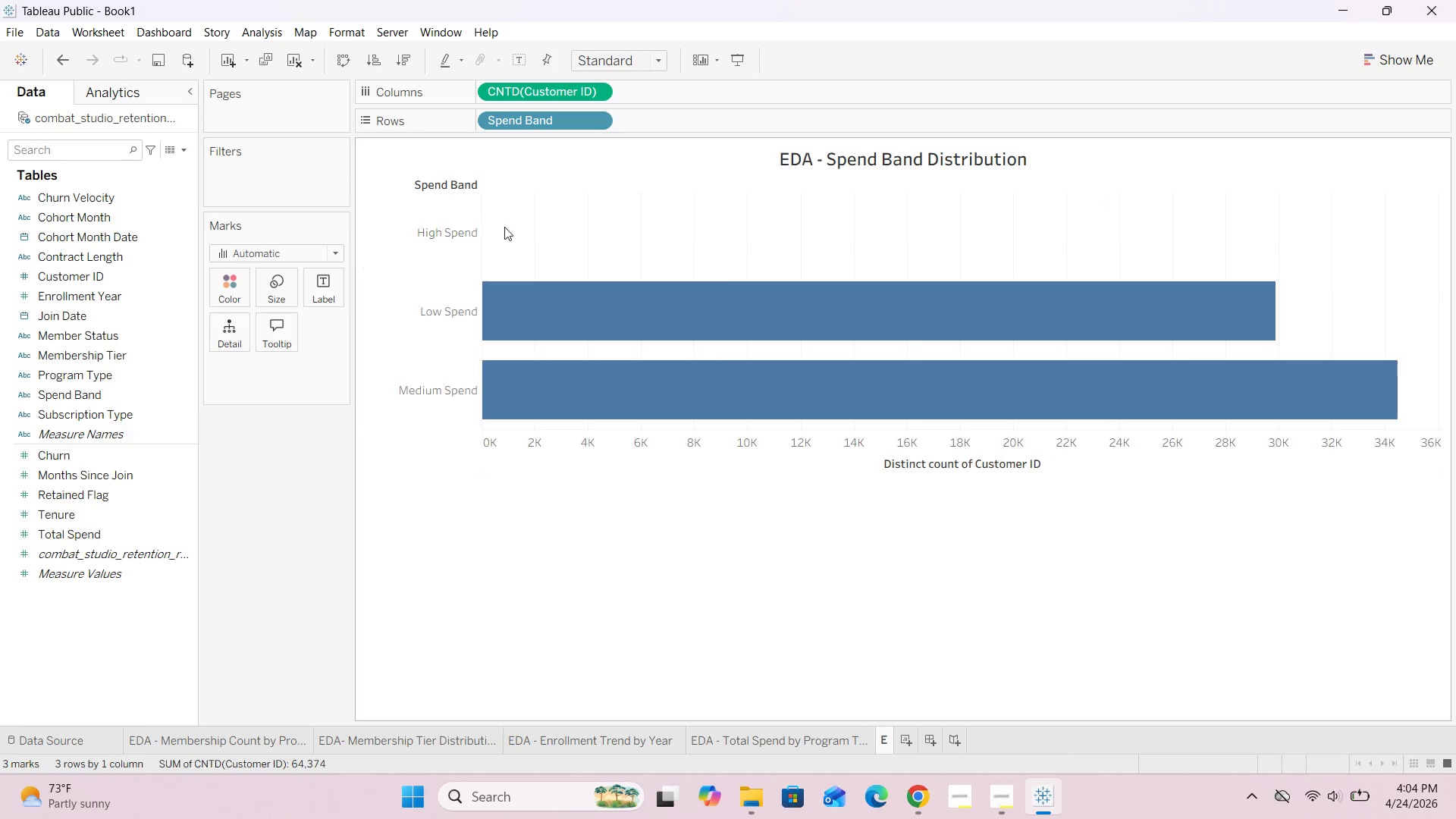 
left_click([924, 795])
 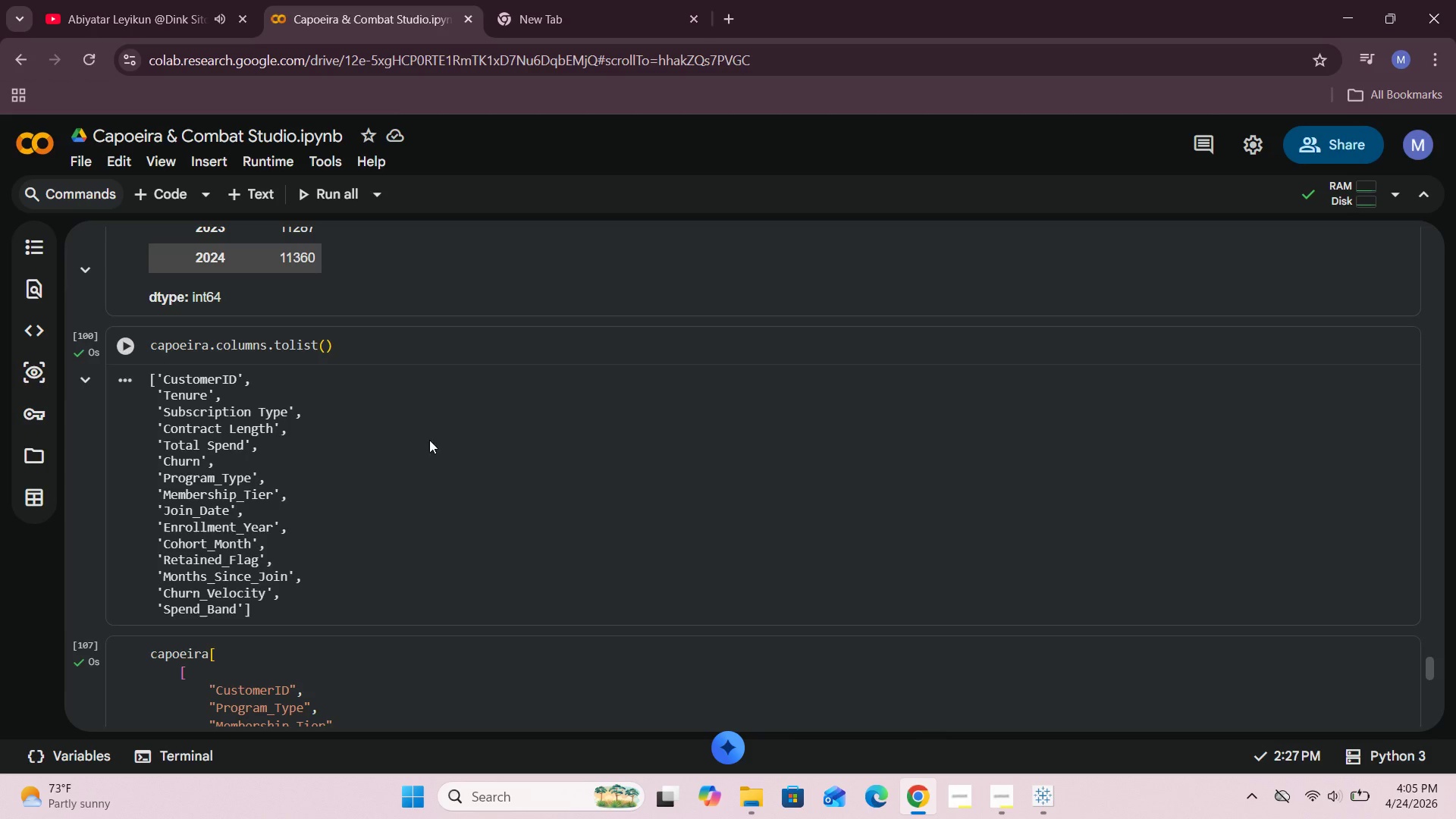 
scroll: coordinate [388, 432], scroll_direction: up, amount: 8.0
 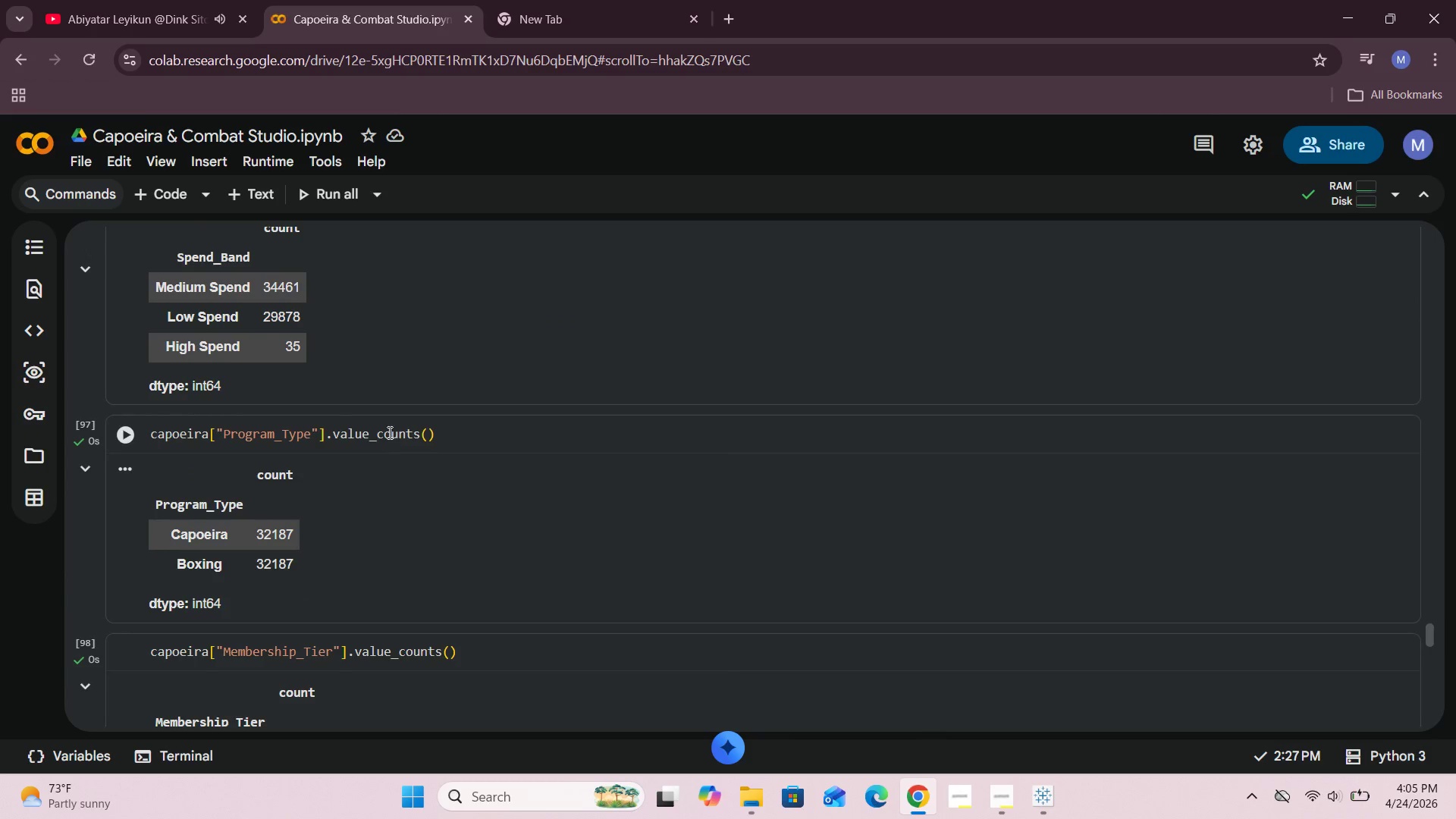 
scroll: coordinate [388, 432], scroll_direction: down, amount: 3.0
 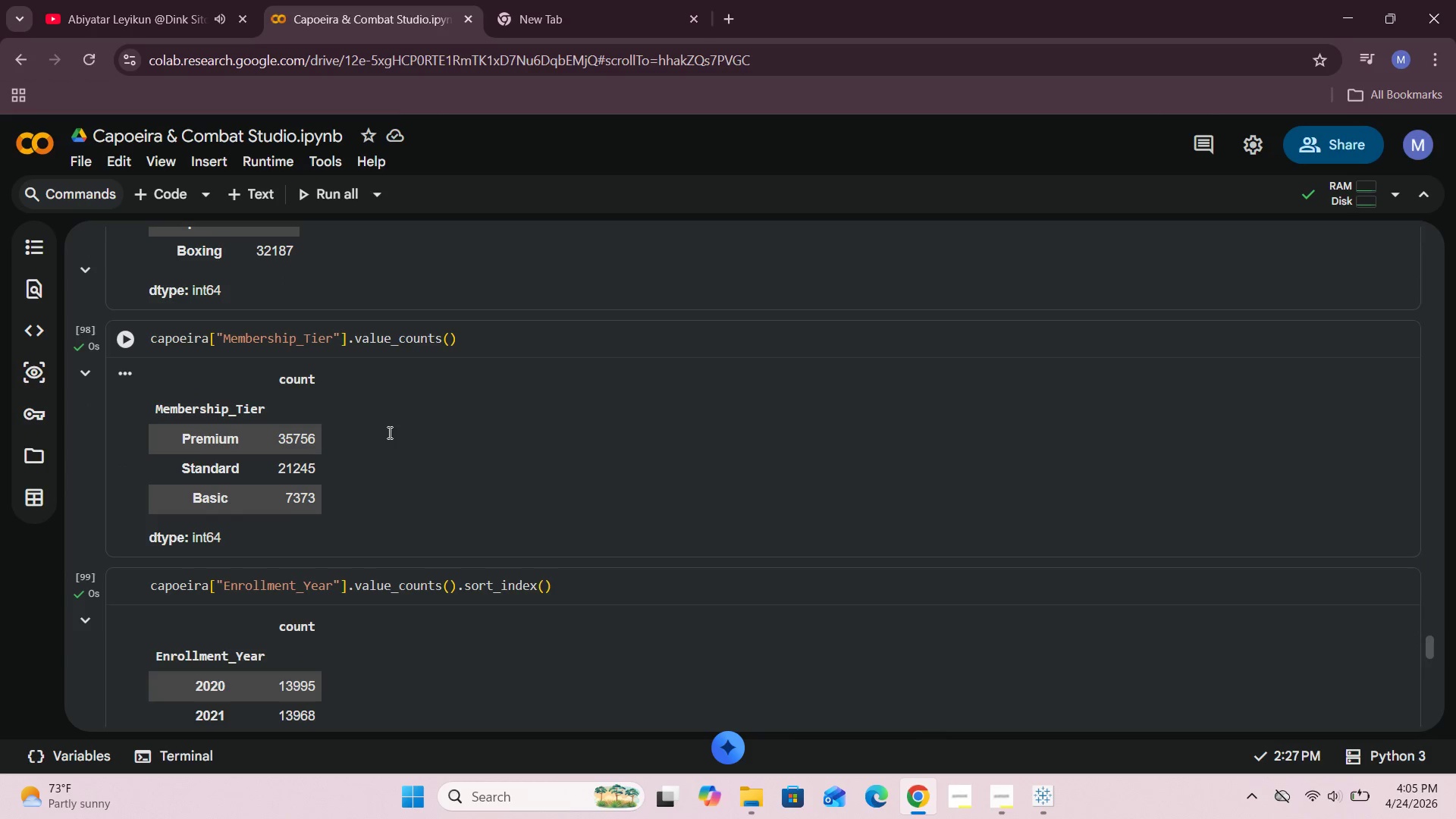 
scroll: coordinate [388, 432], scroll_direction: up, amount: 4.0
 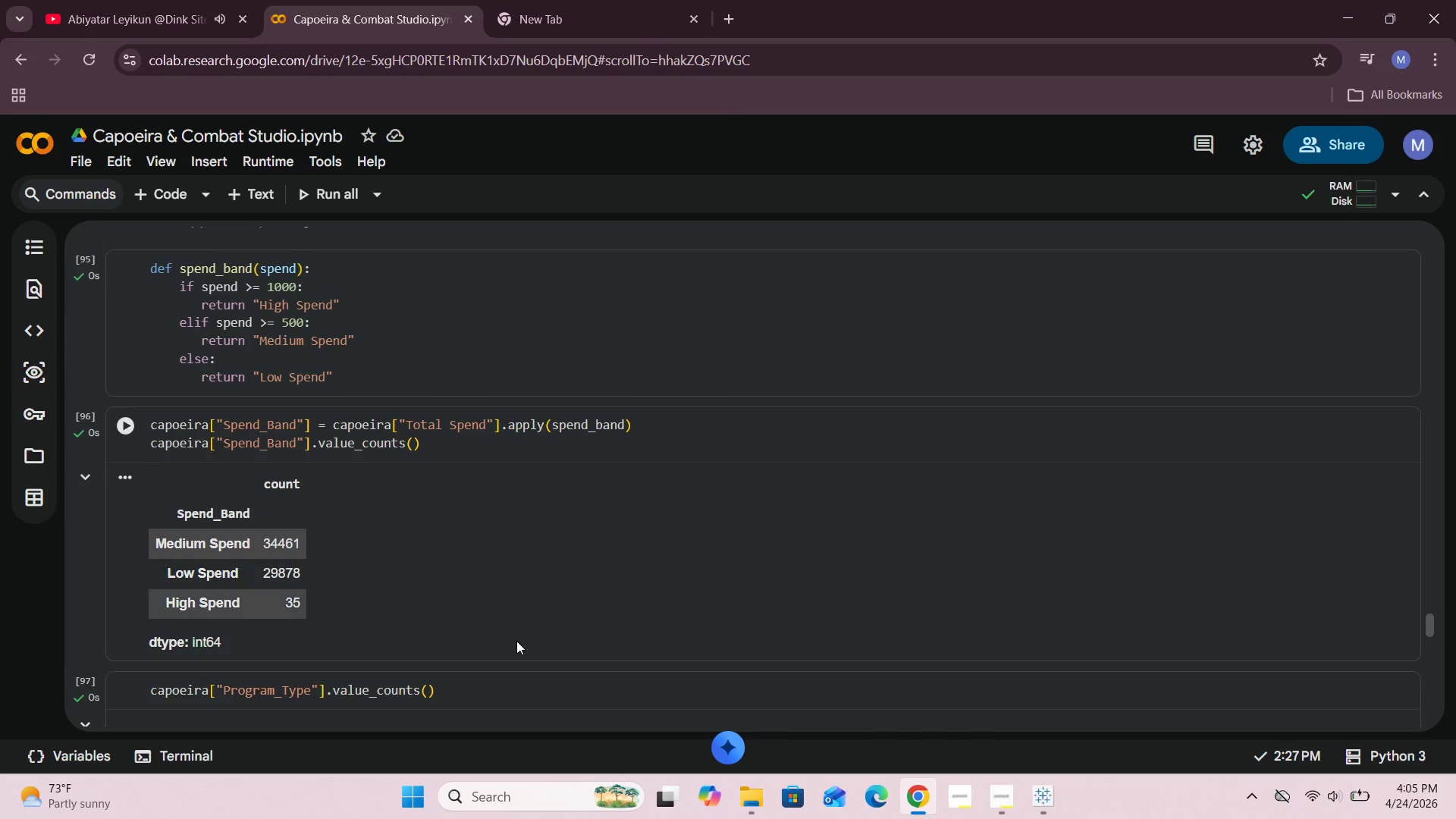 
left_click([1023, 709])
 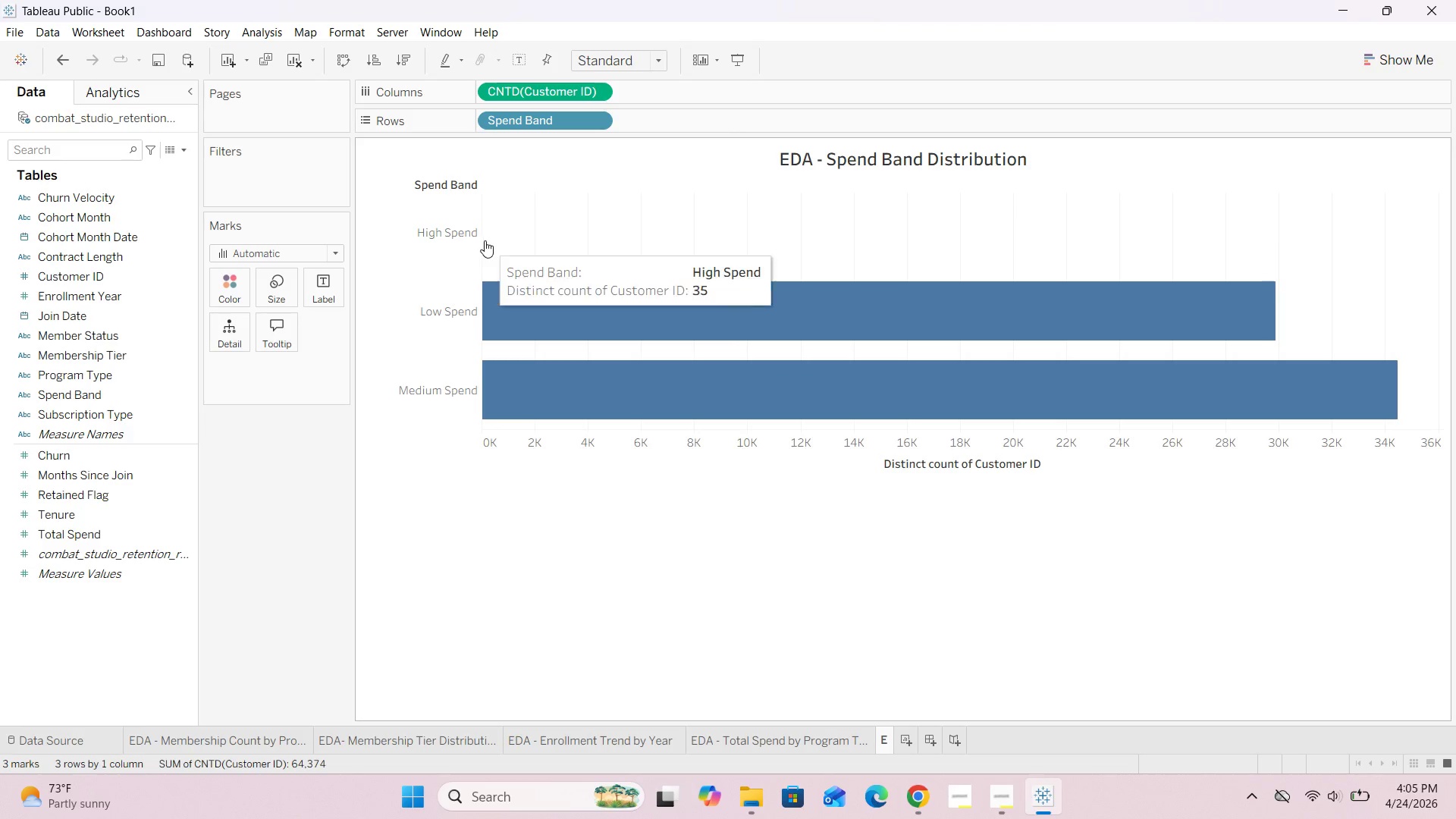 
left_click_drag(start_coordinate=[482, 243], to_coordinate=[532, 248])
 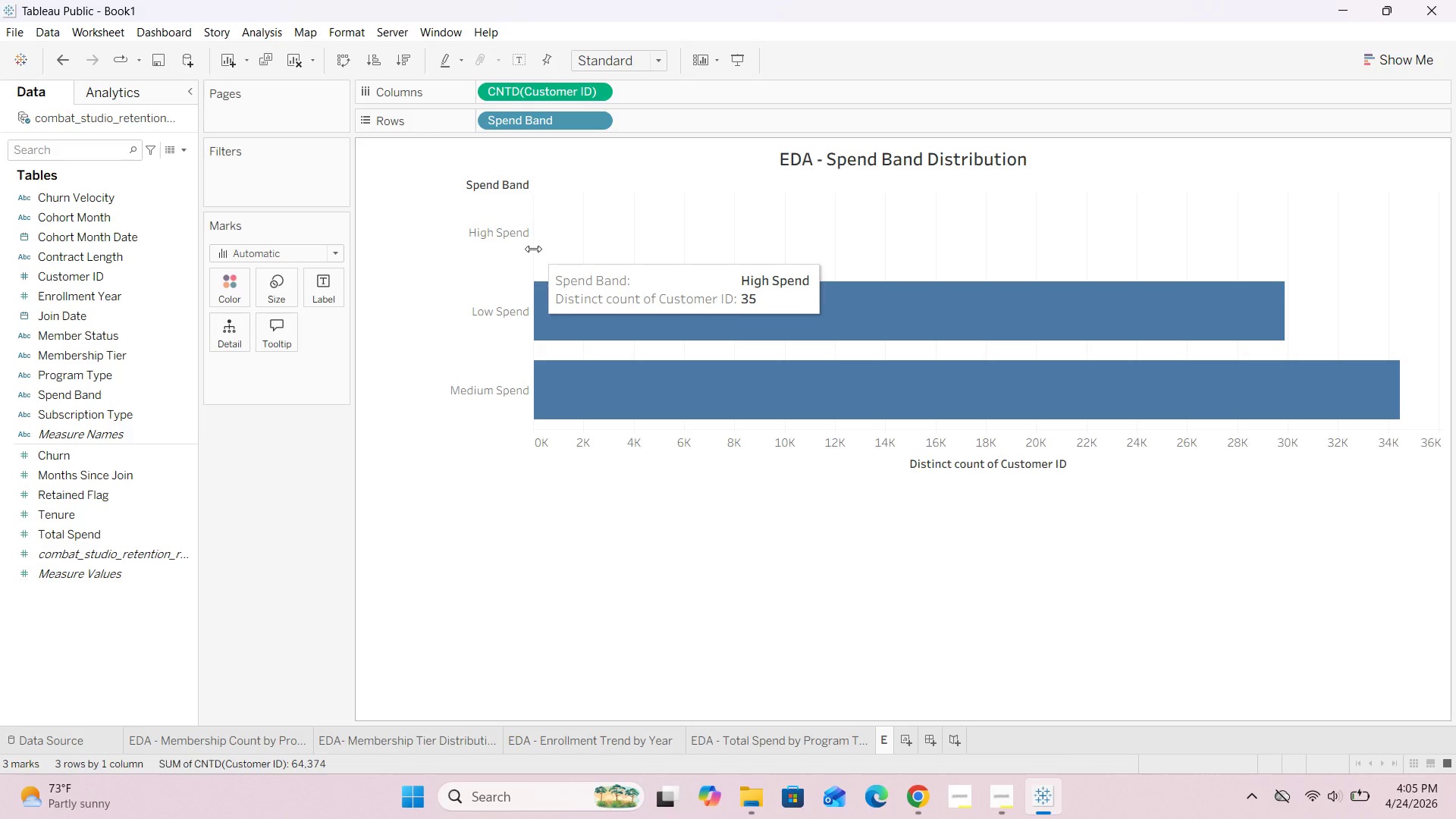 
left_click_drag(start_coordinate=[533, 247], to_coordinate=[576, 246])
 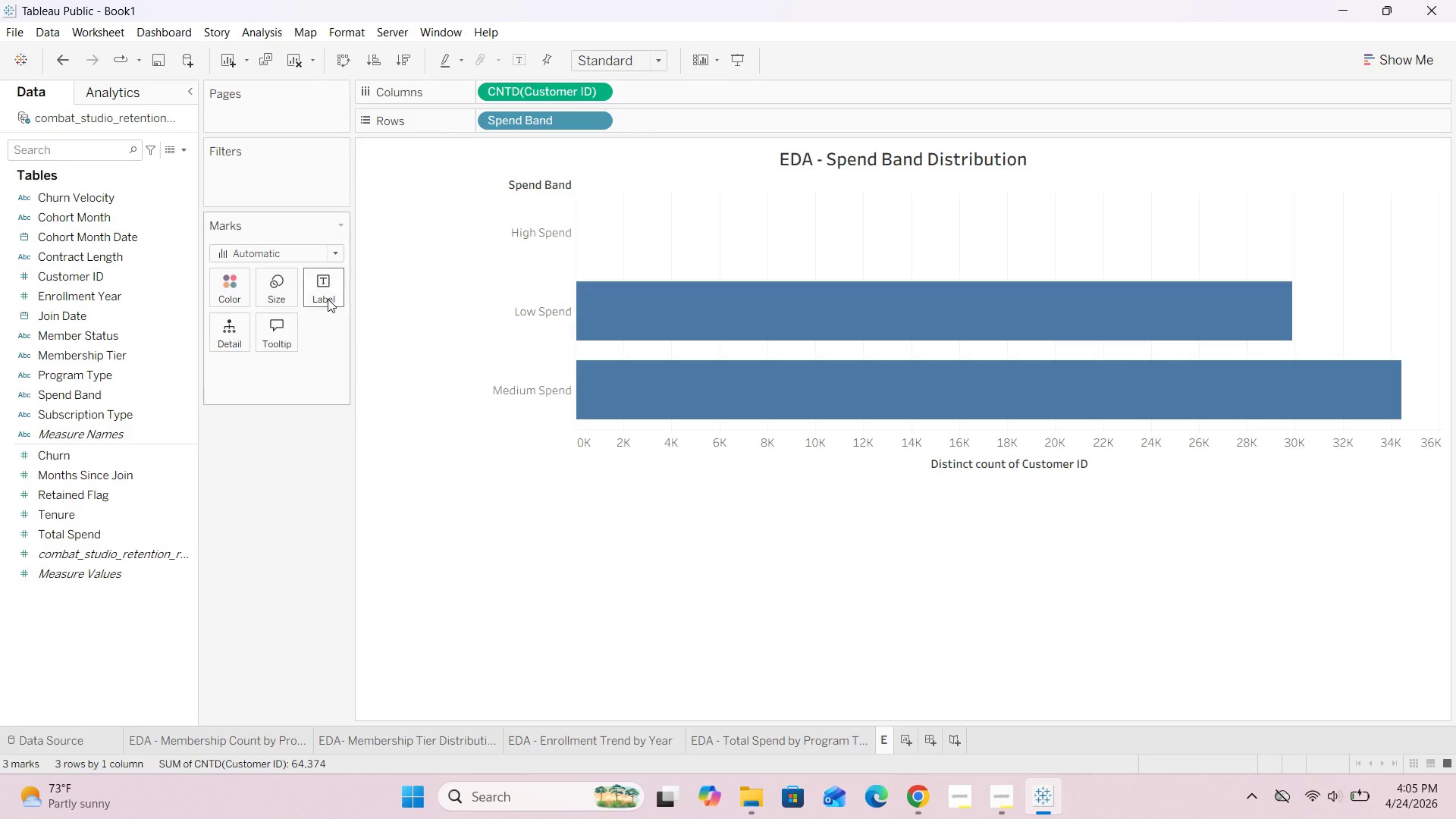 
left_click([279, 290])
 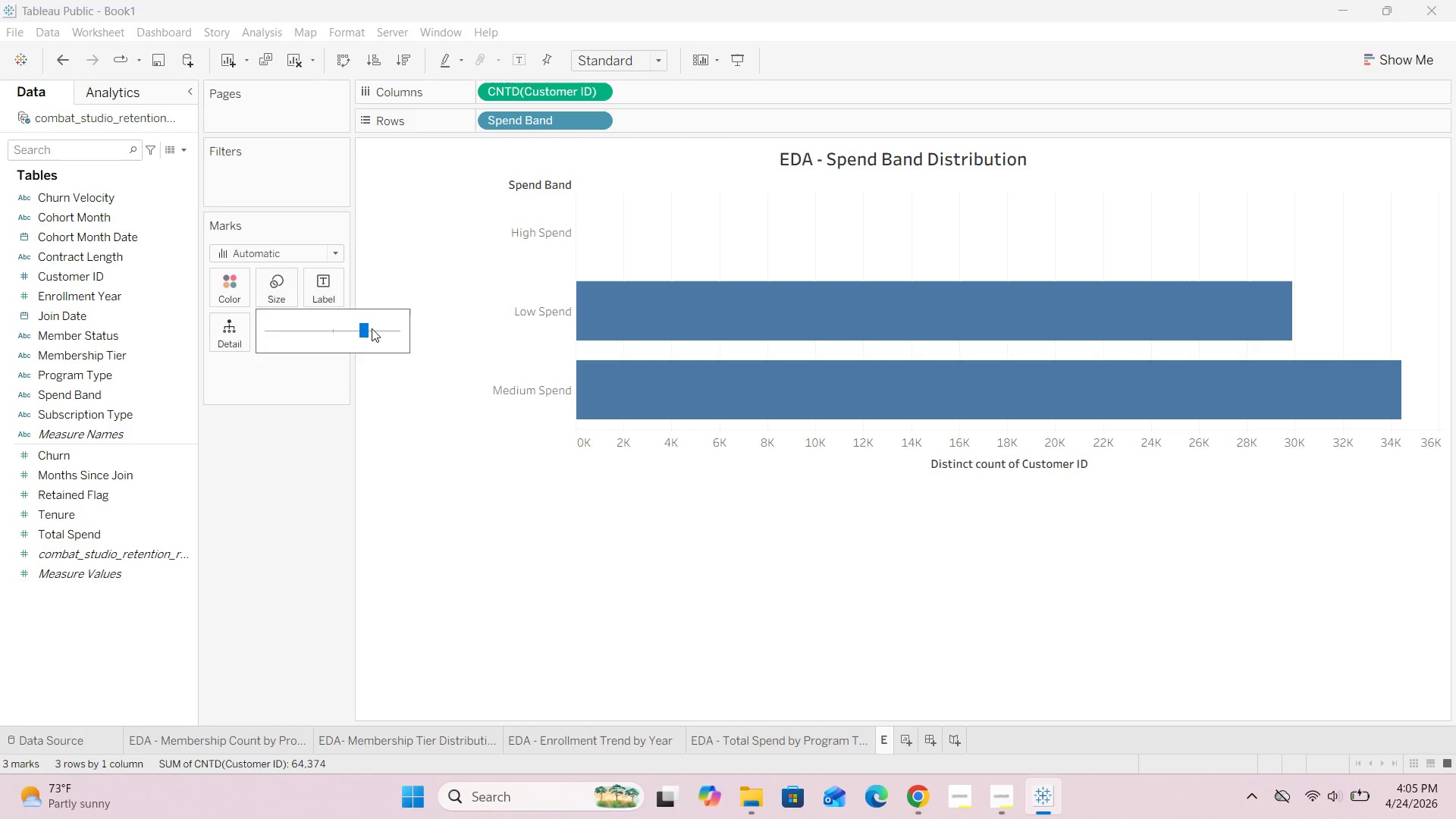 
left_click_drag(start_coordinate=[368, 328], to_coordinate=[398, 332])
 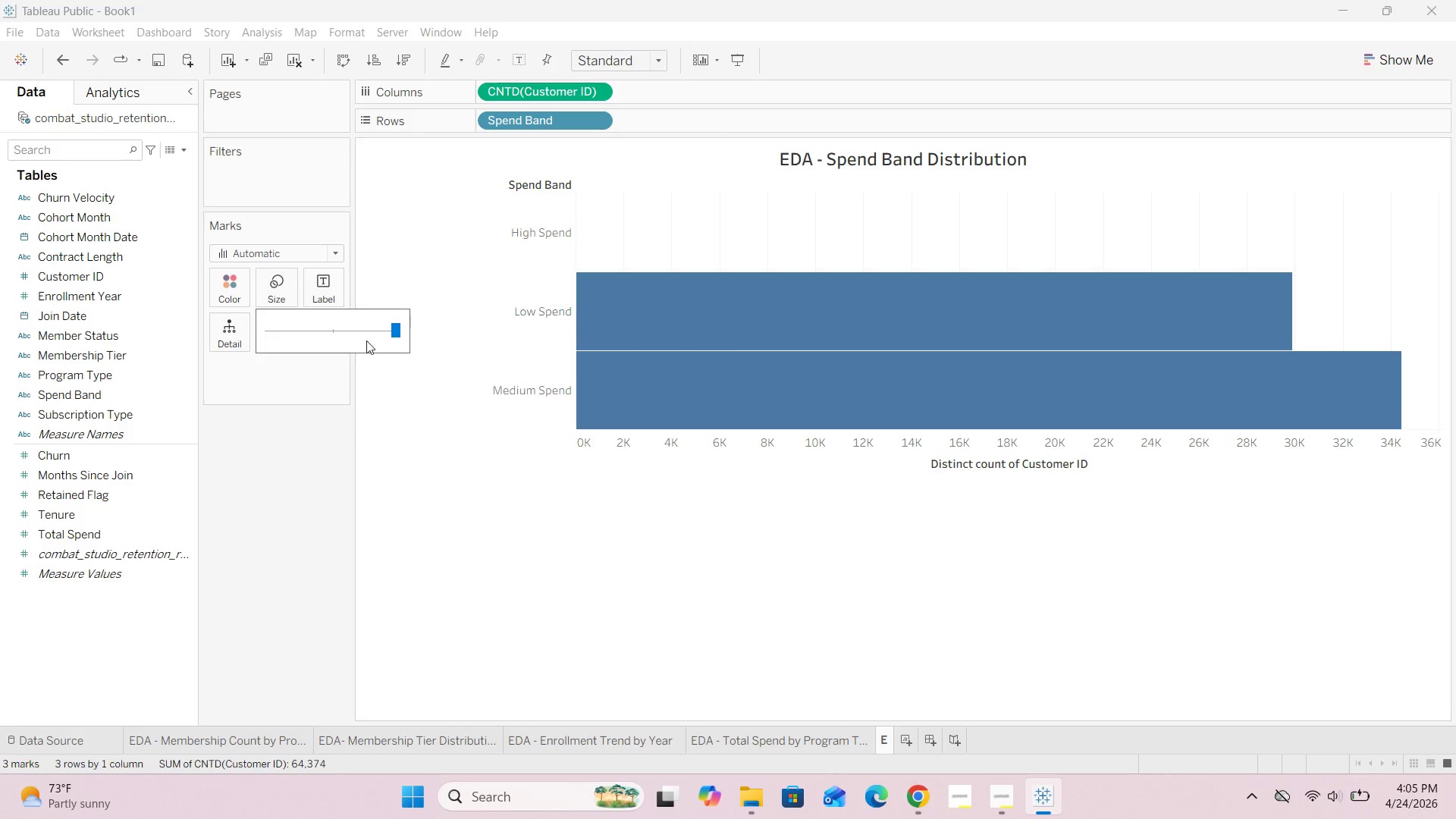 
left_click_drag(start_coordinate=[392, 325], to_coordinate=[376, 328])
 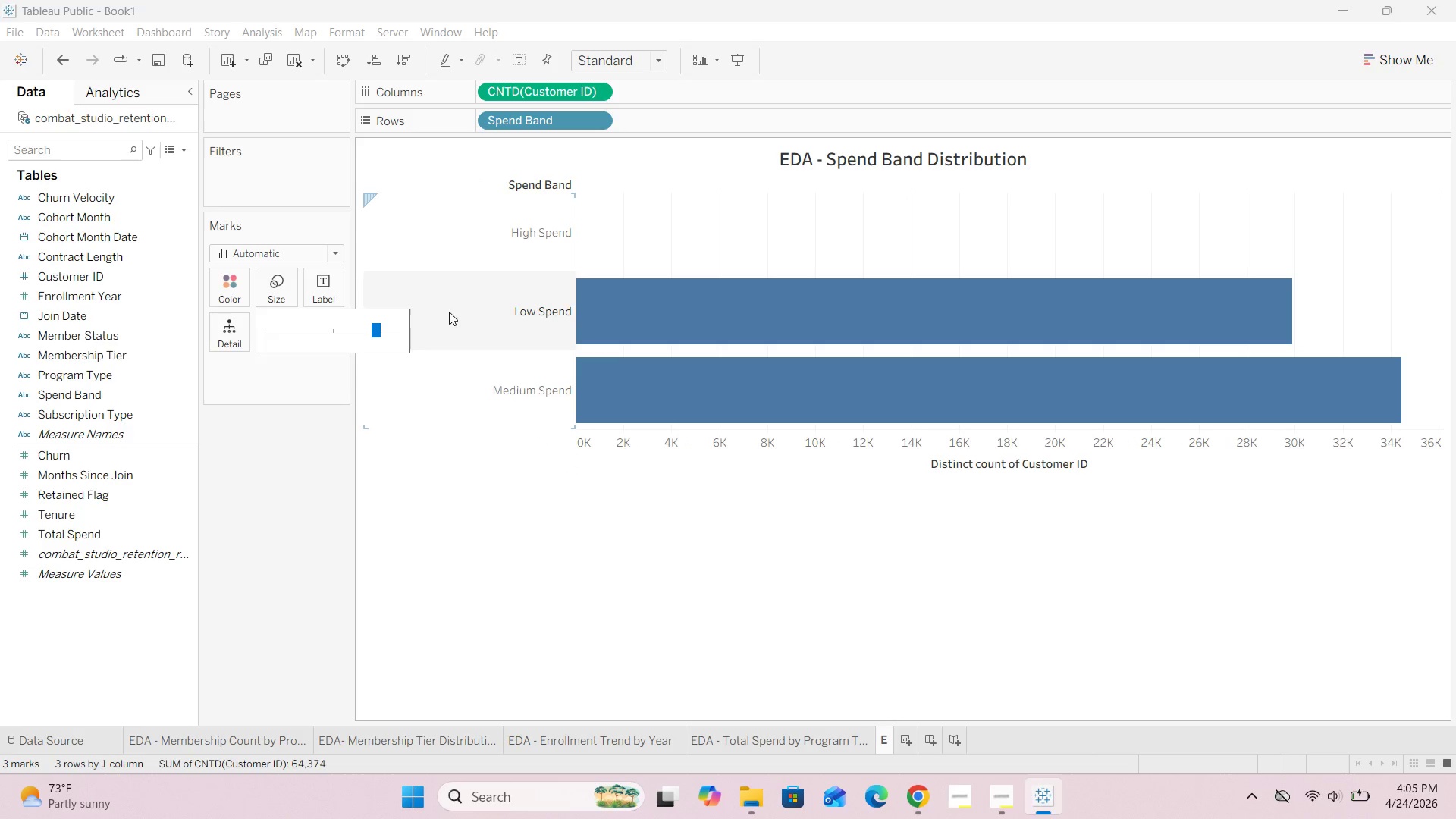 
mouse_move([571, 253])
 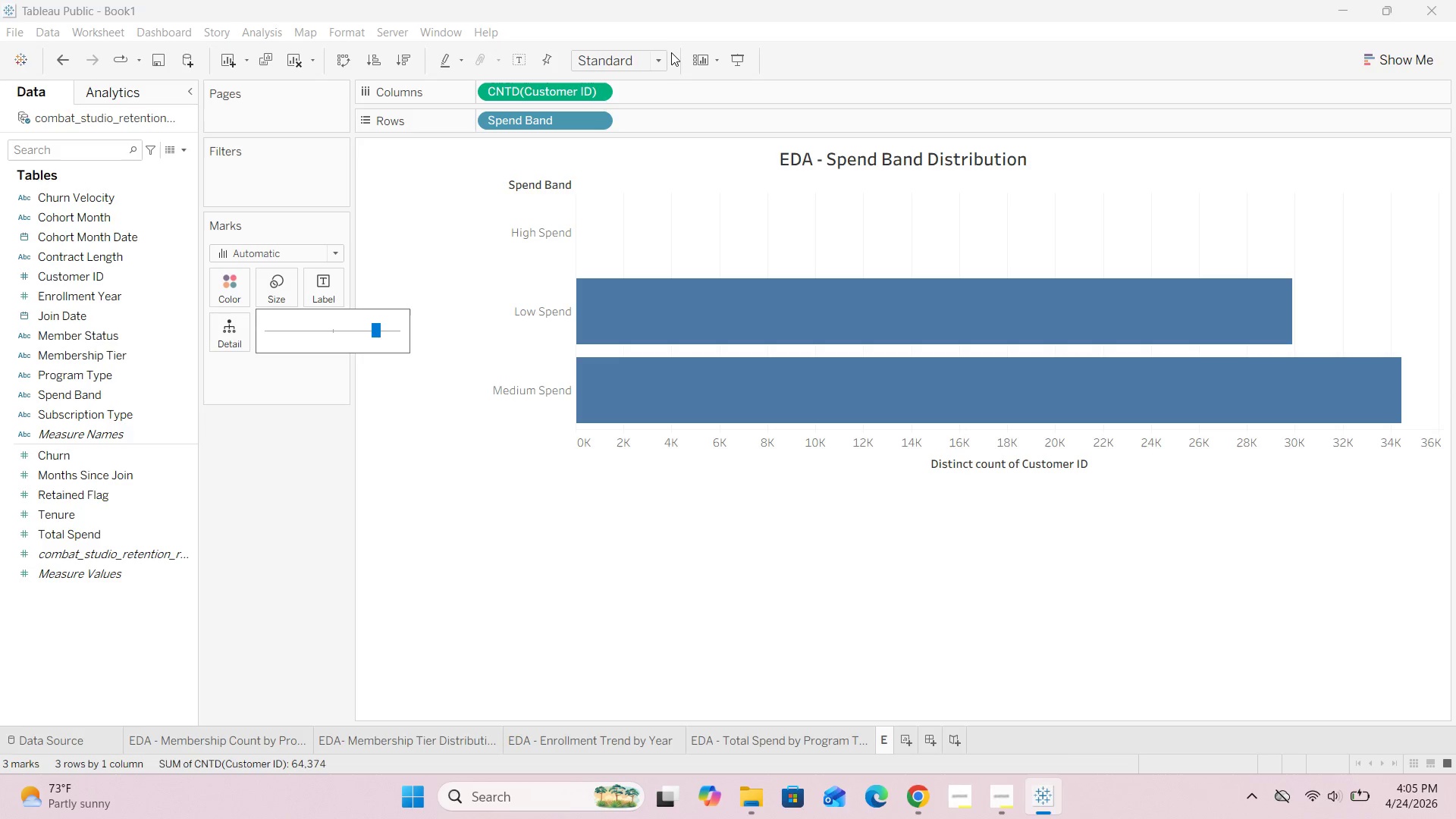 
left_click([661, 64])
 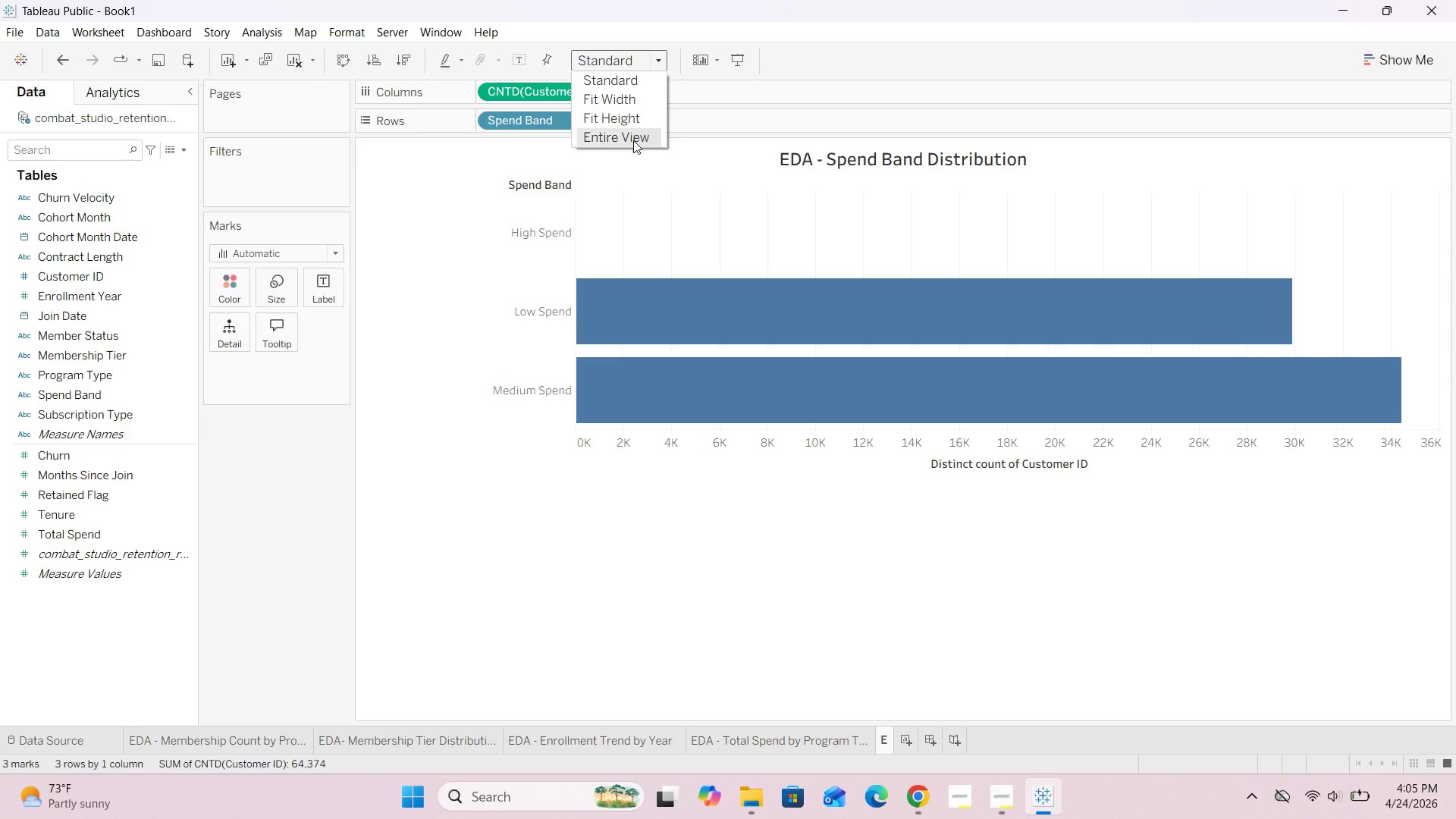 
left_click([632, 142])
 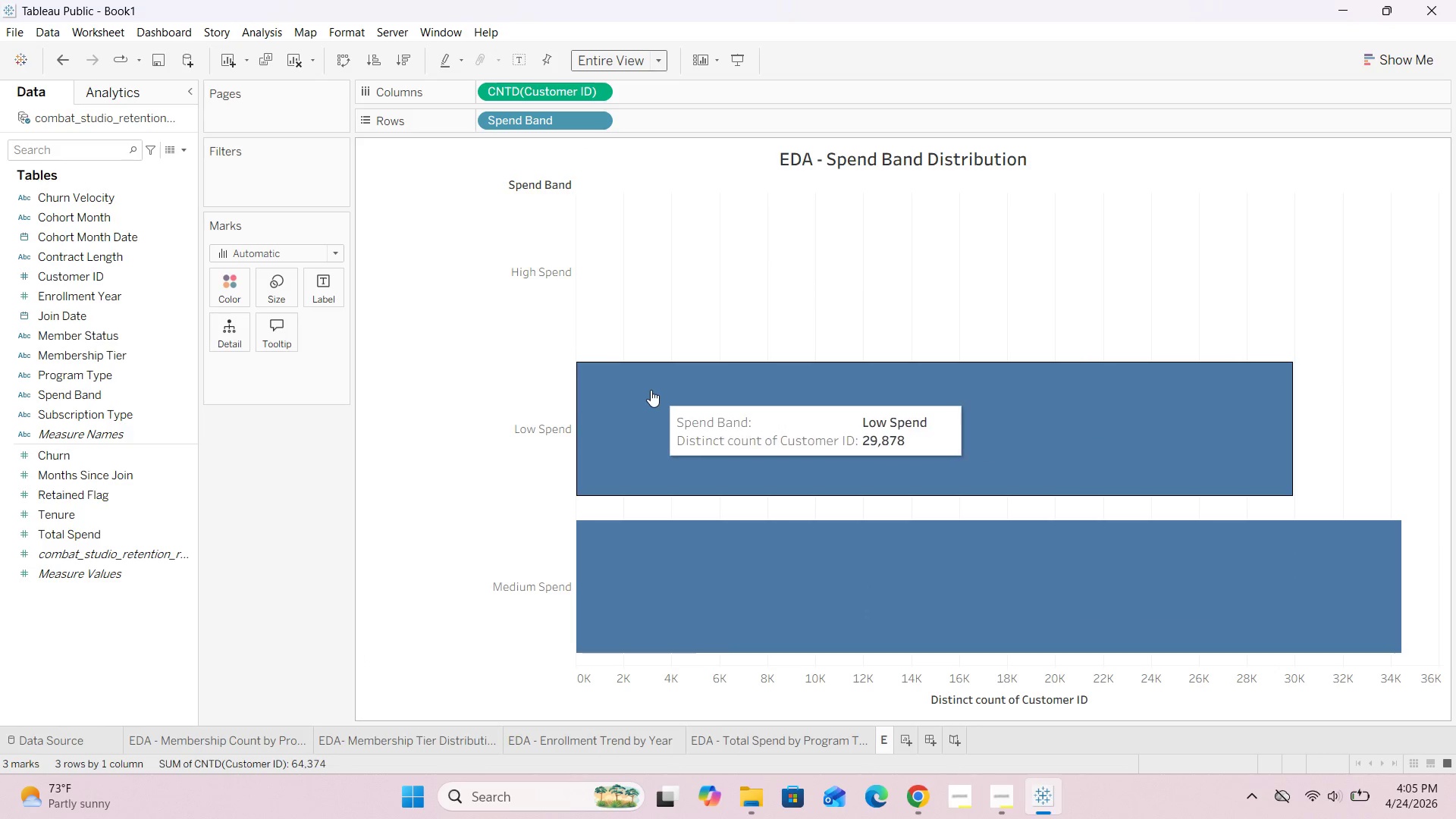 
wait(5.7)
 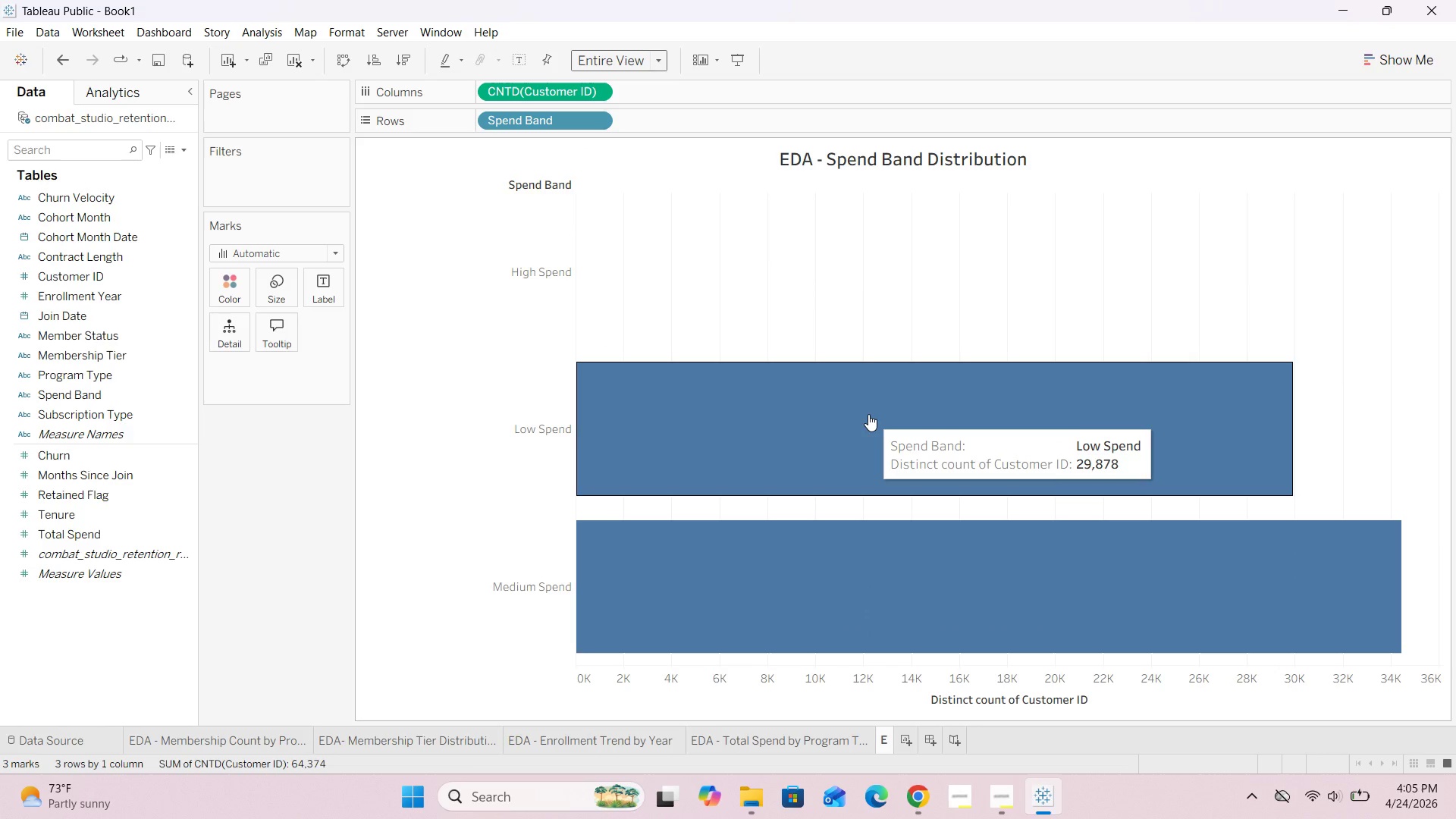 
left_click_drag(start_coordinate=[575, 276], to_coordinate=[568, 294])
 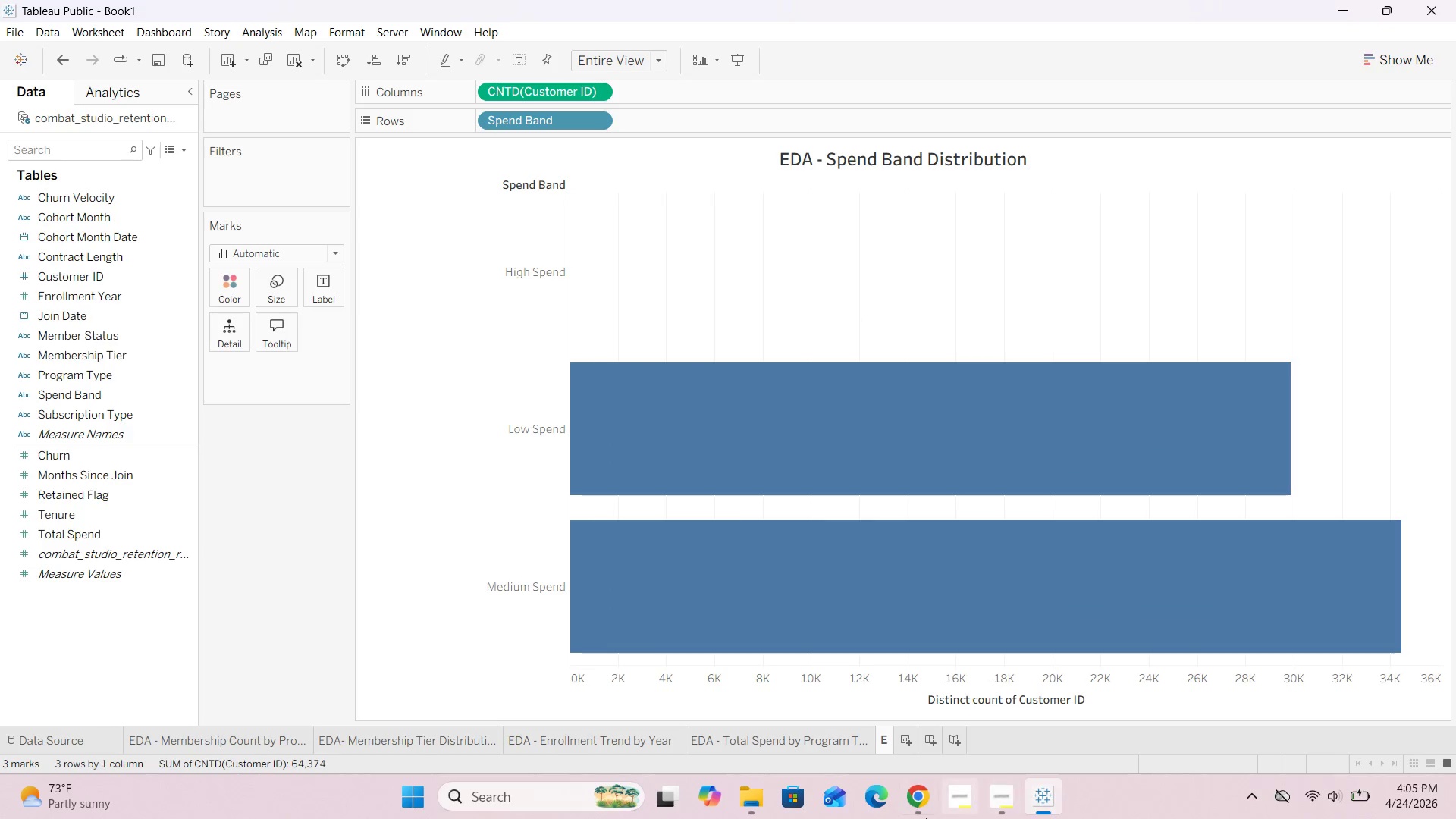 
left_click([921, 818])
 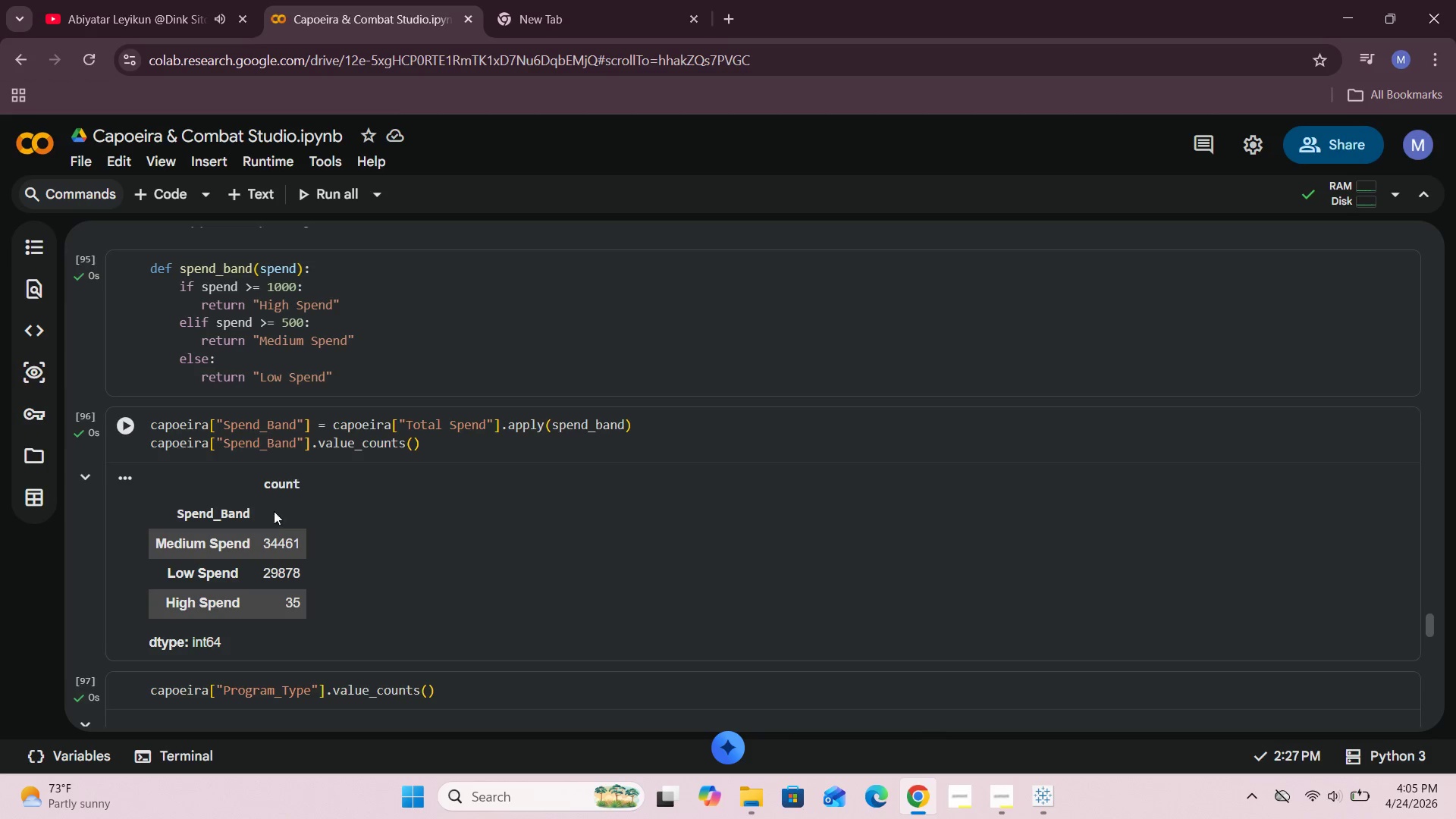 
scroll: coordinate [271, 531], scroll_direction: down, amount: 1.0
 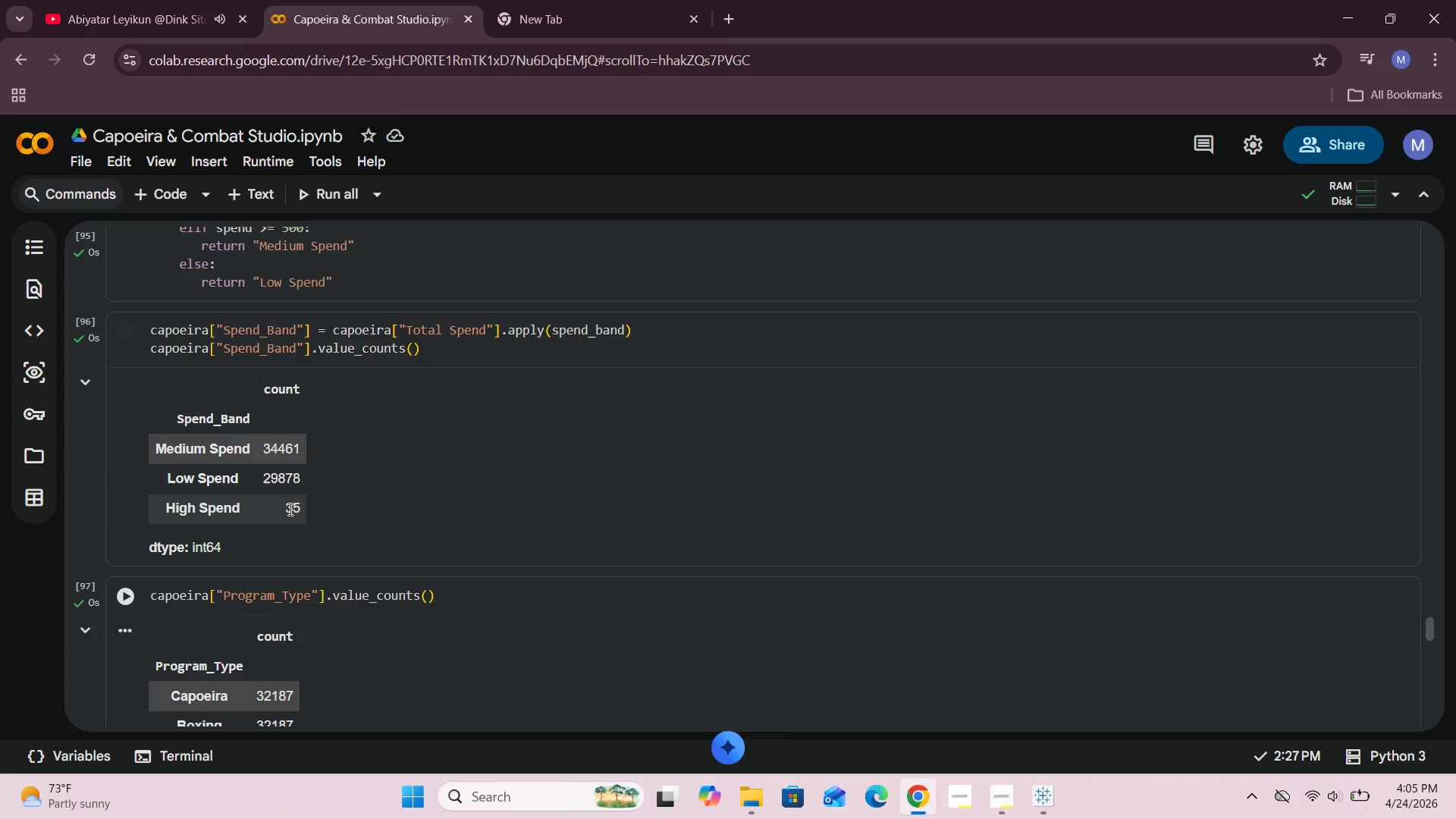 
left_click_drag(start_coordinate=[285, 509], to_coordinate=[304, 513])
 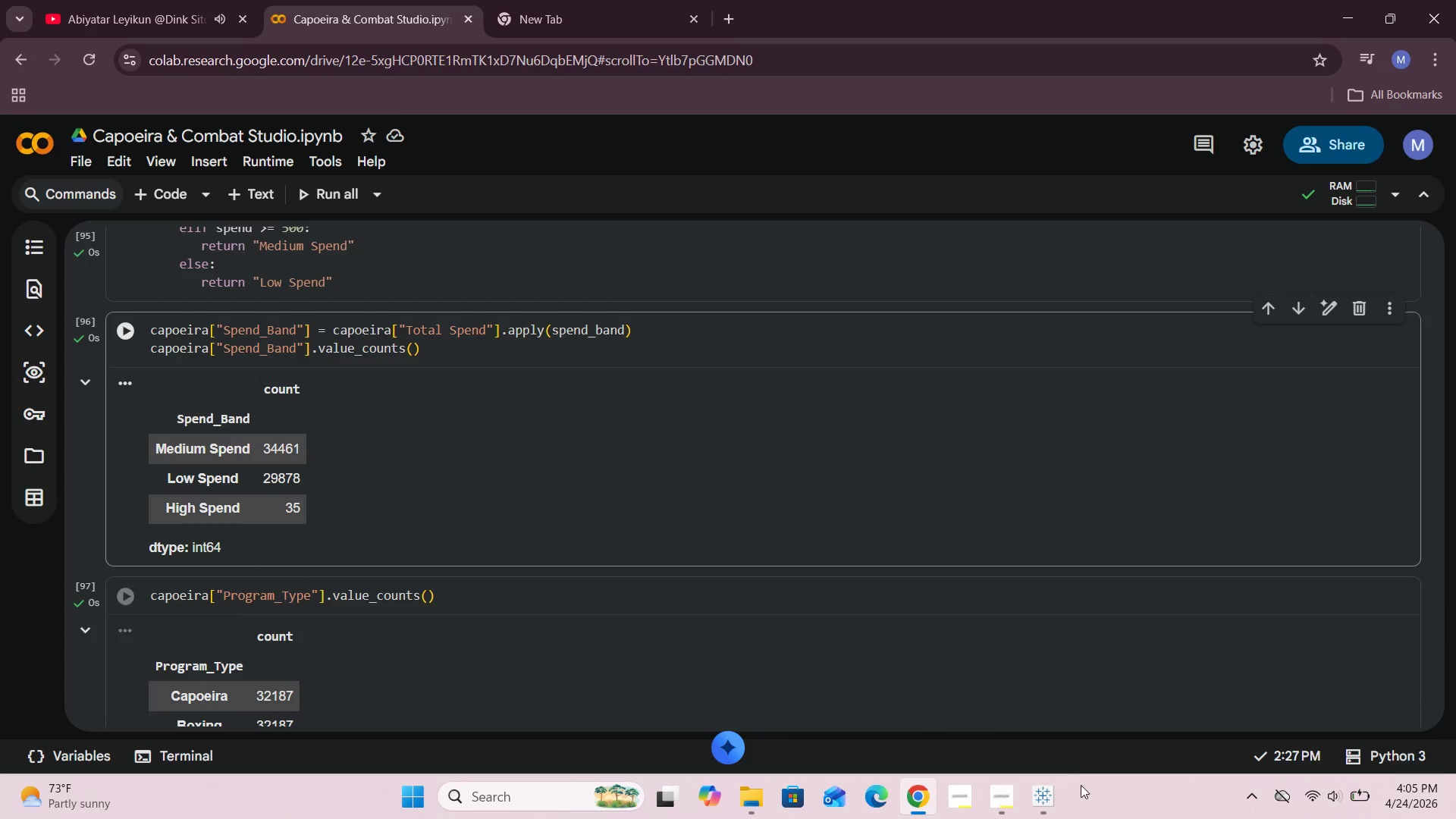 
left_click([1053, 797])
 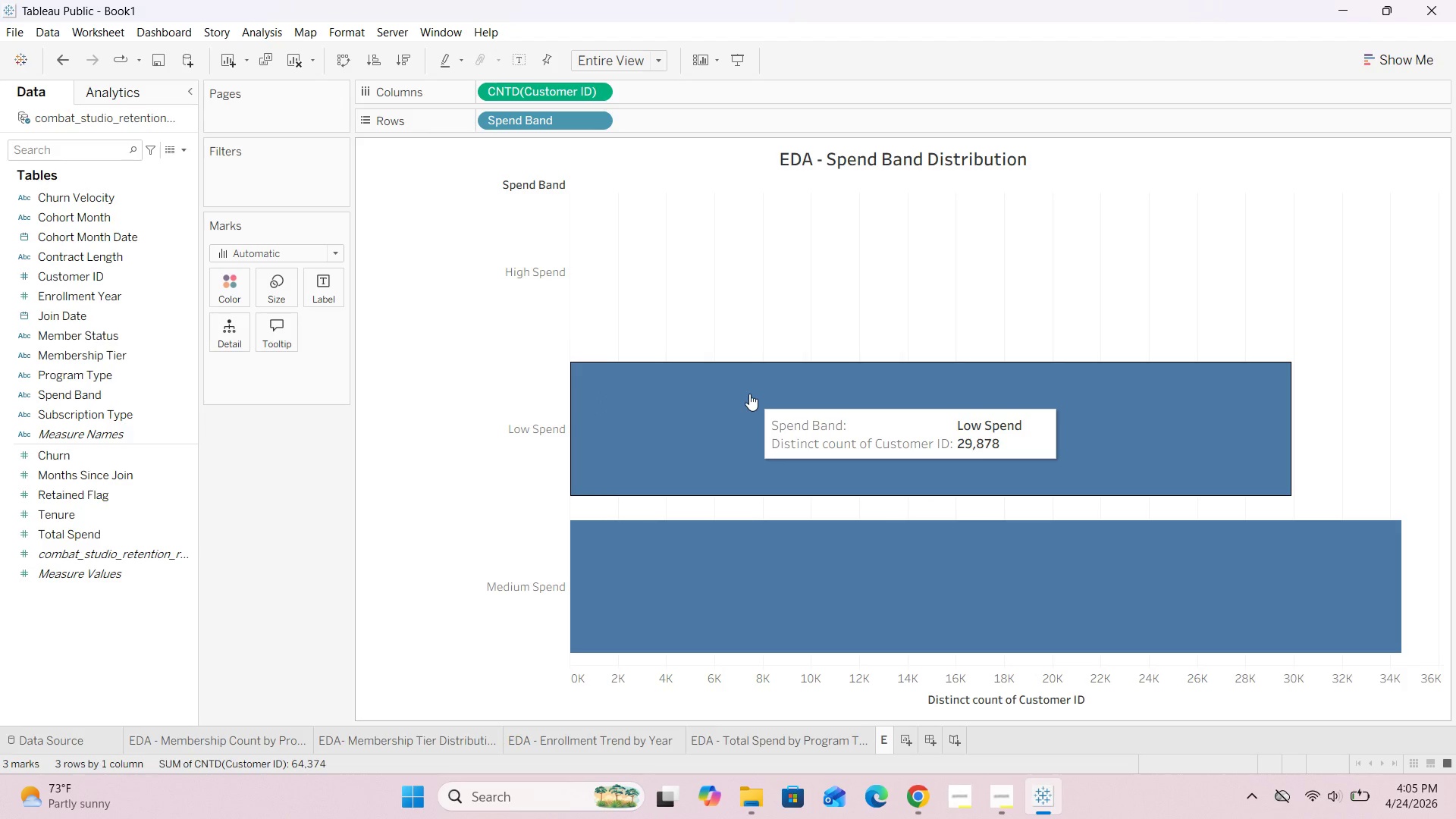 
left_click([920, 816])
 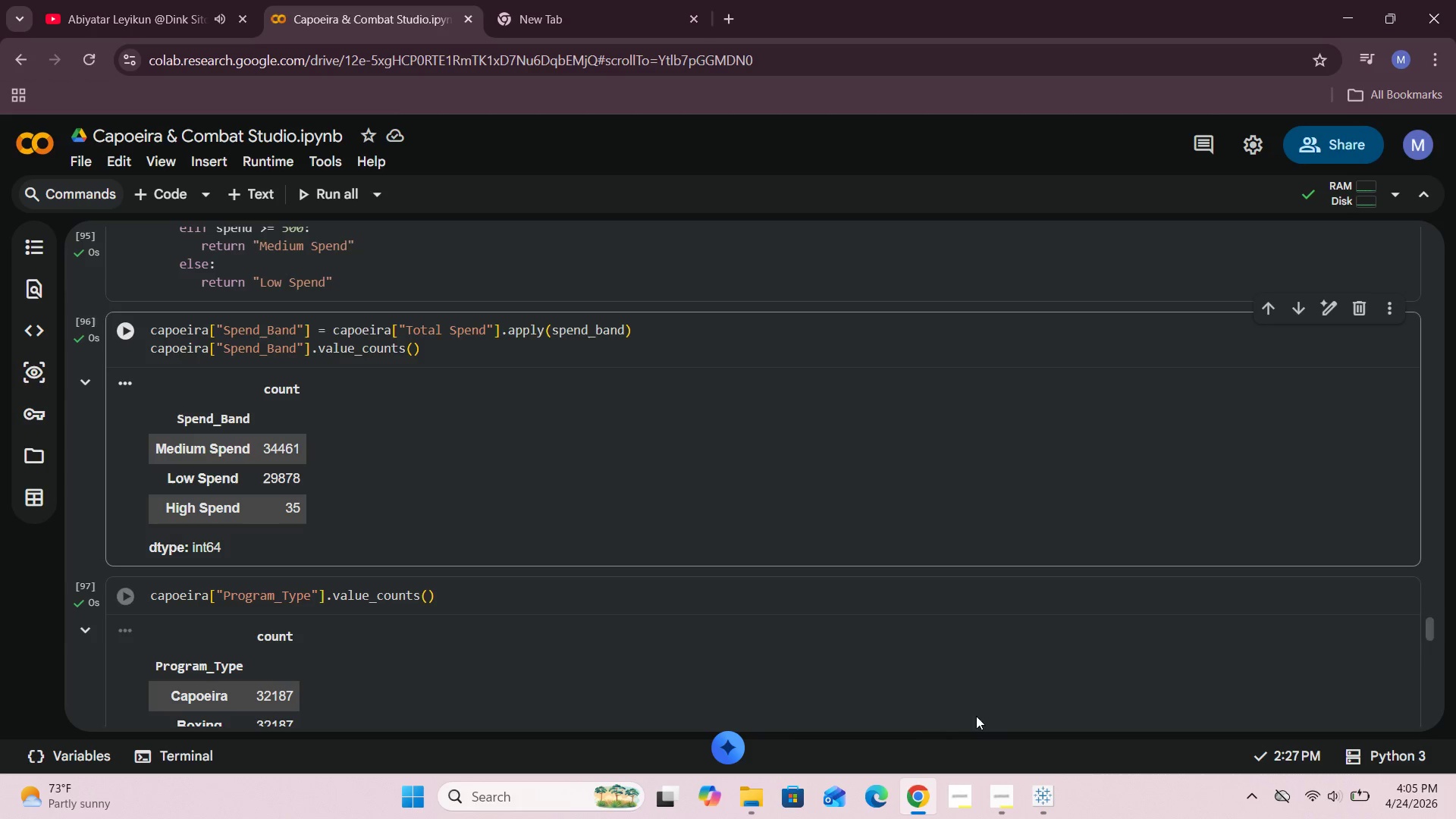 
left_click([1046, 794])
 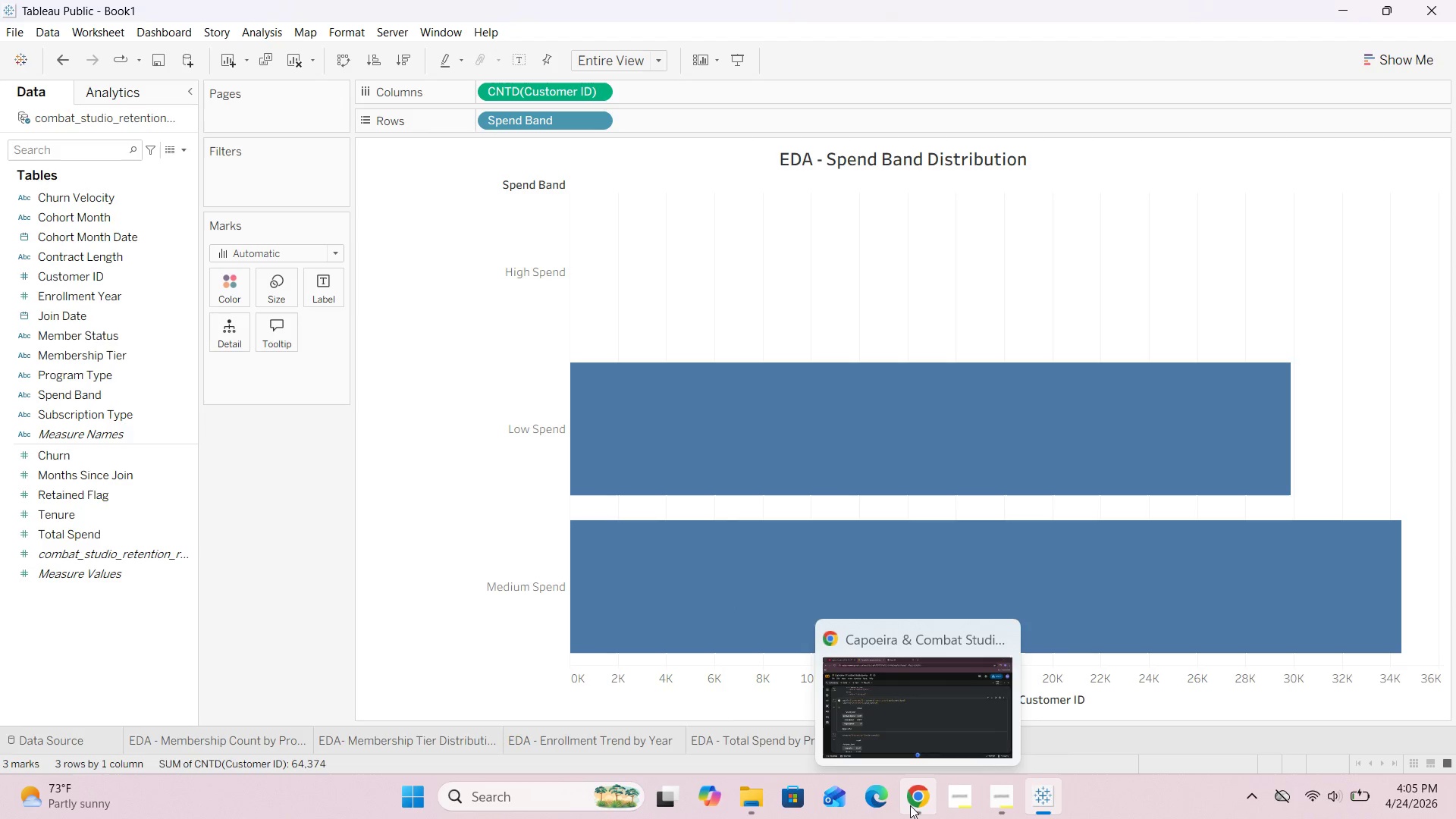 
left_click([909, 728])
 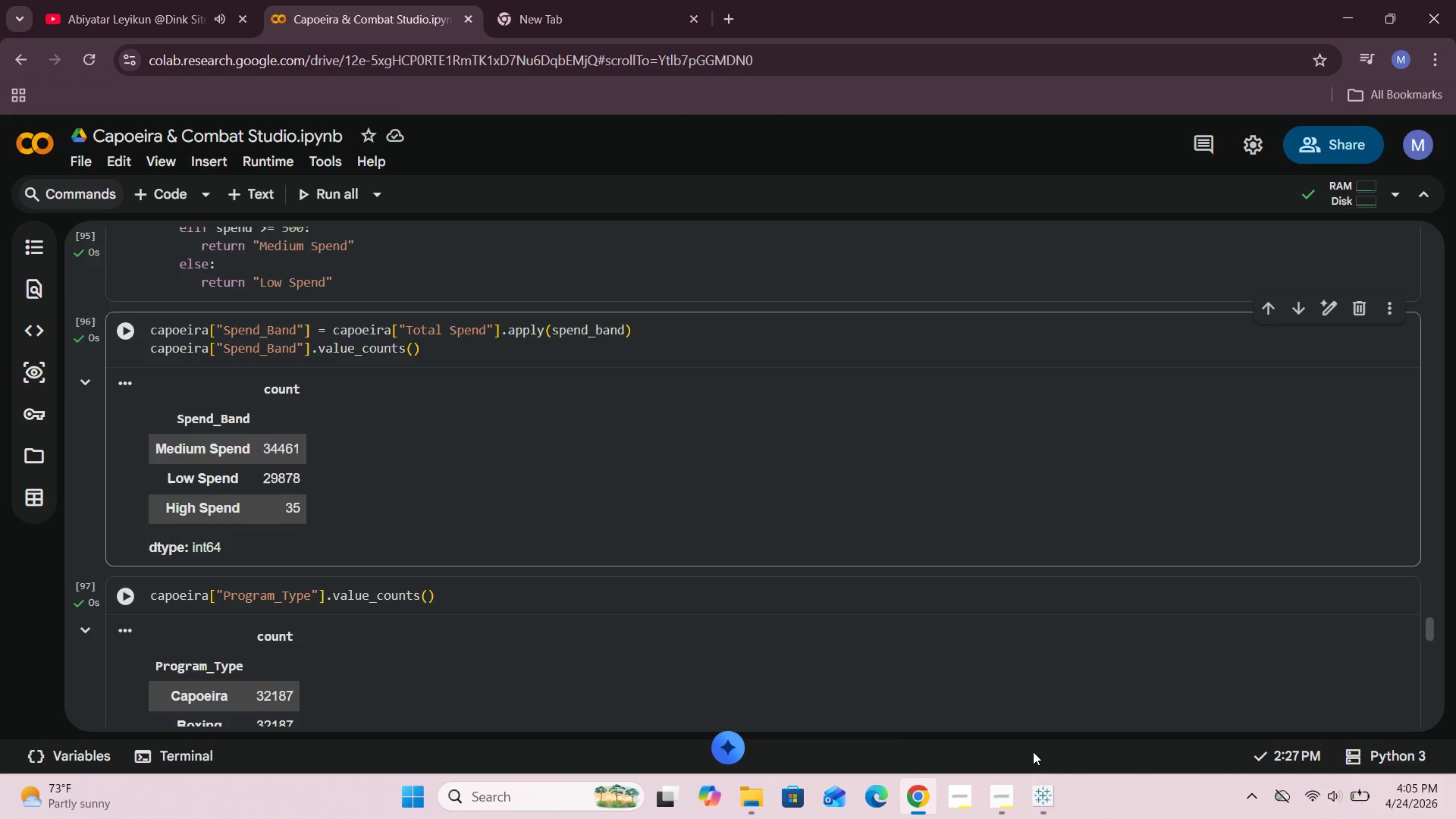 
left_click([1046, 813])
 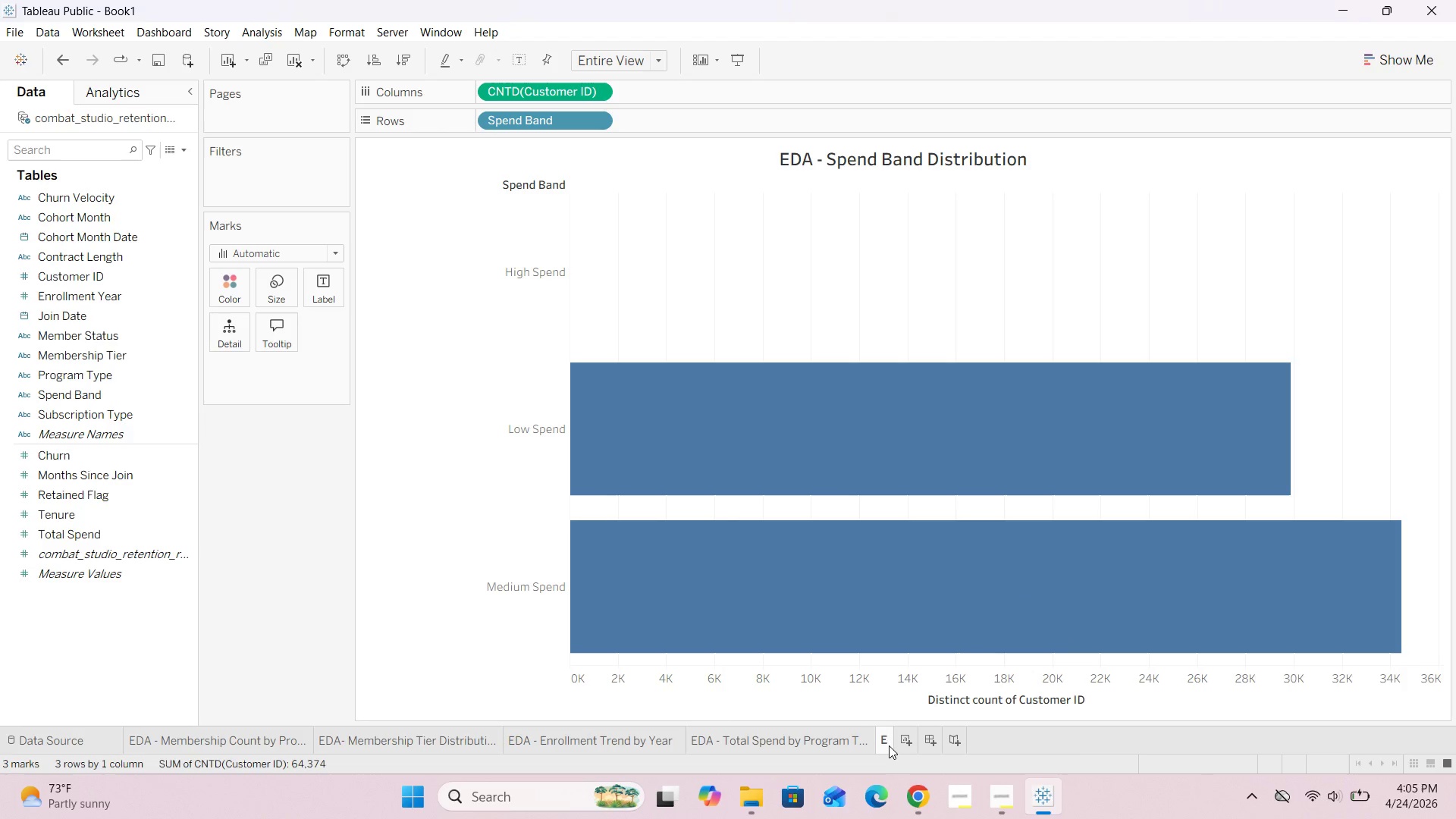 
double_click([888, 738])
 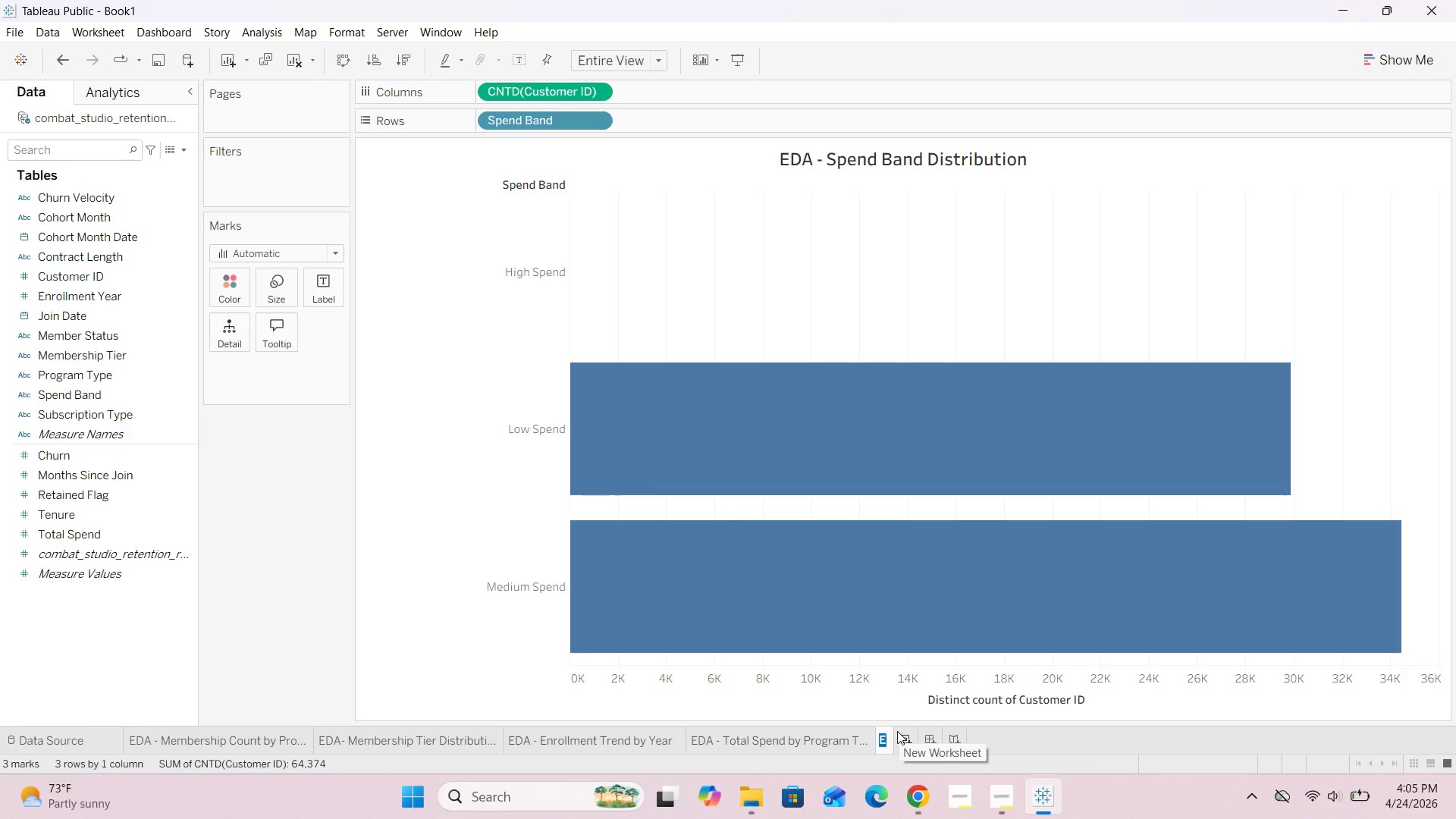 
key(Backspace)
type(EDA - Spend Band Distribution)
 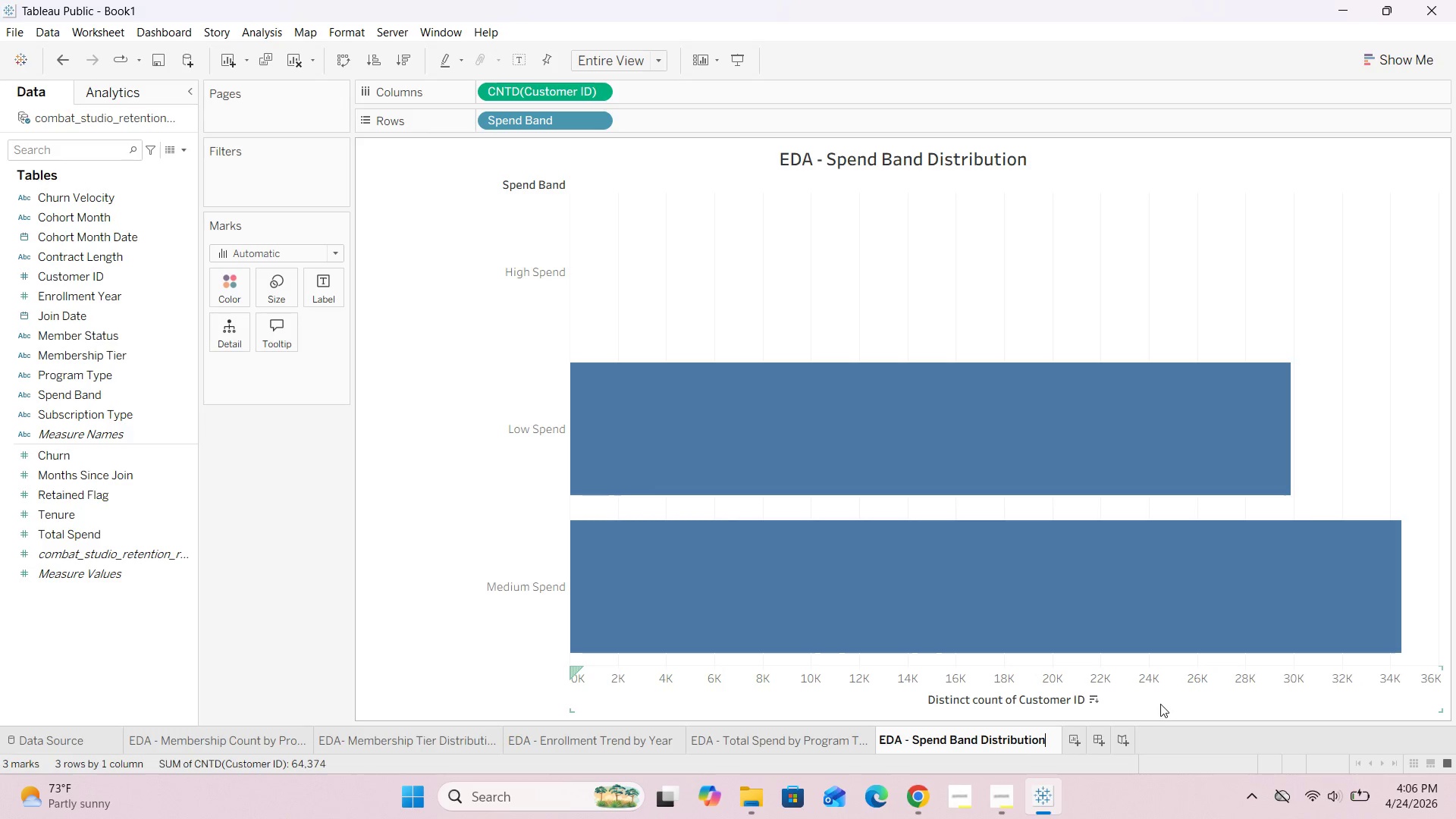 
left_click([1161, 704])
 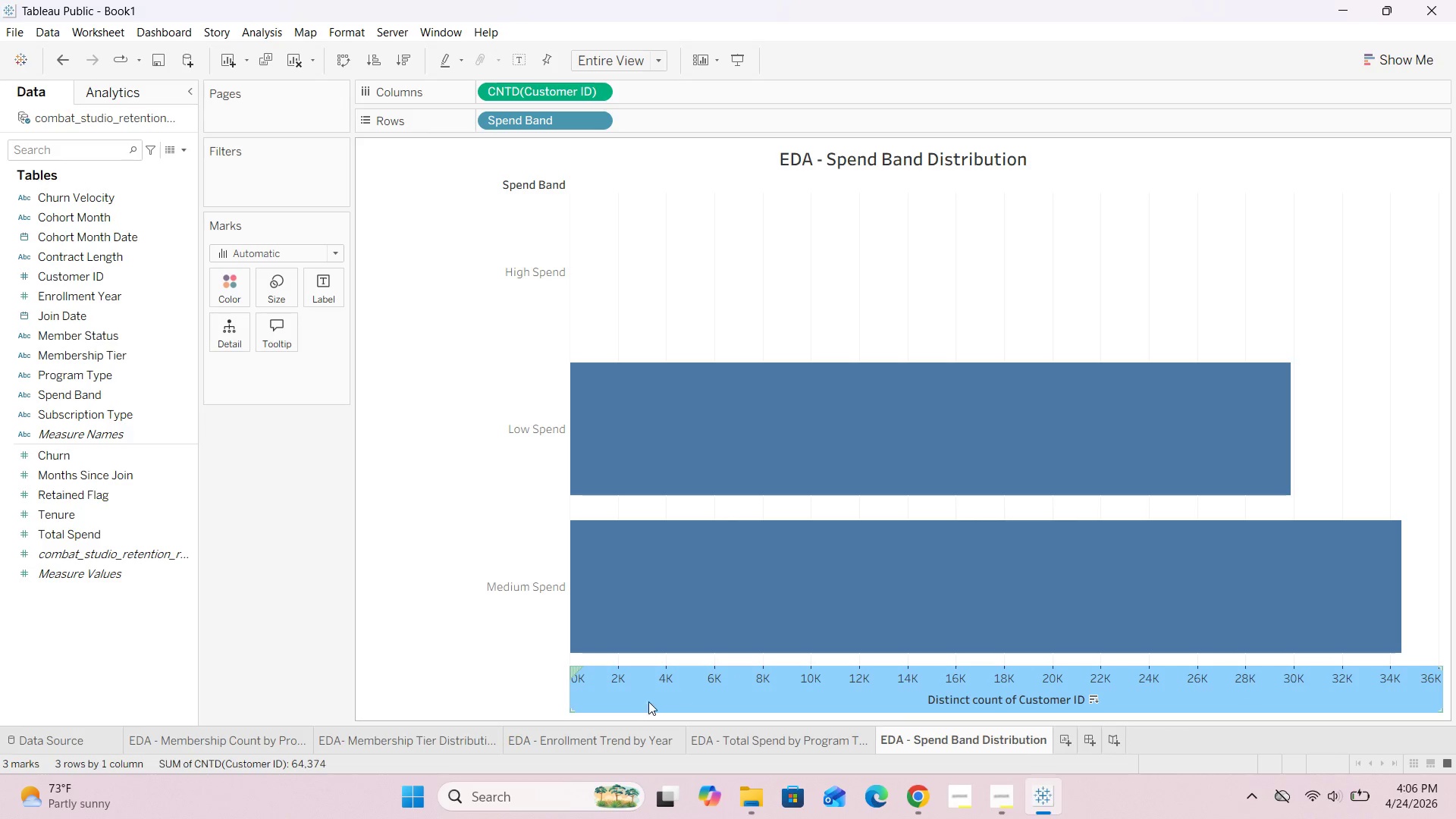 
left_click([635, 704])
 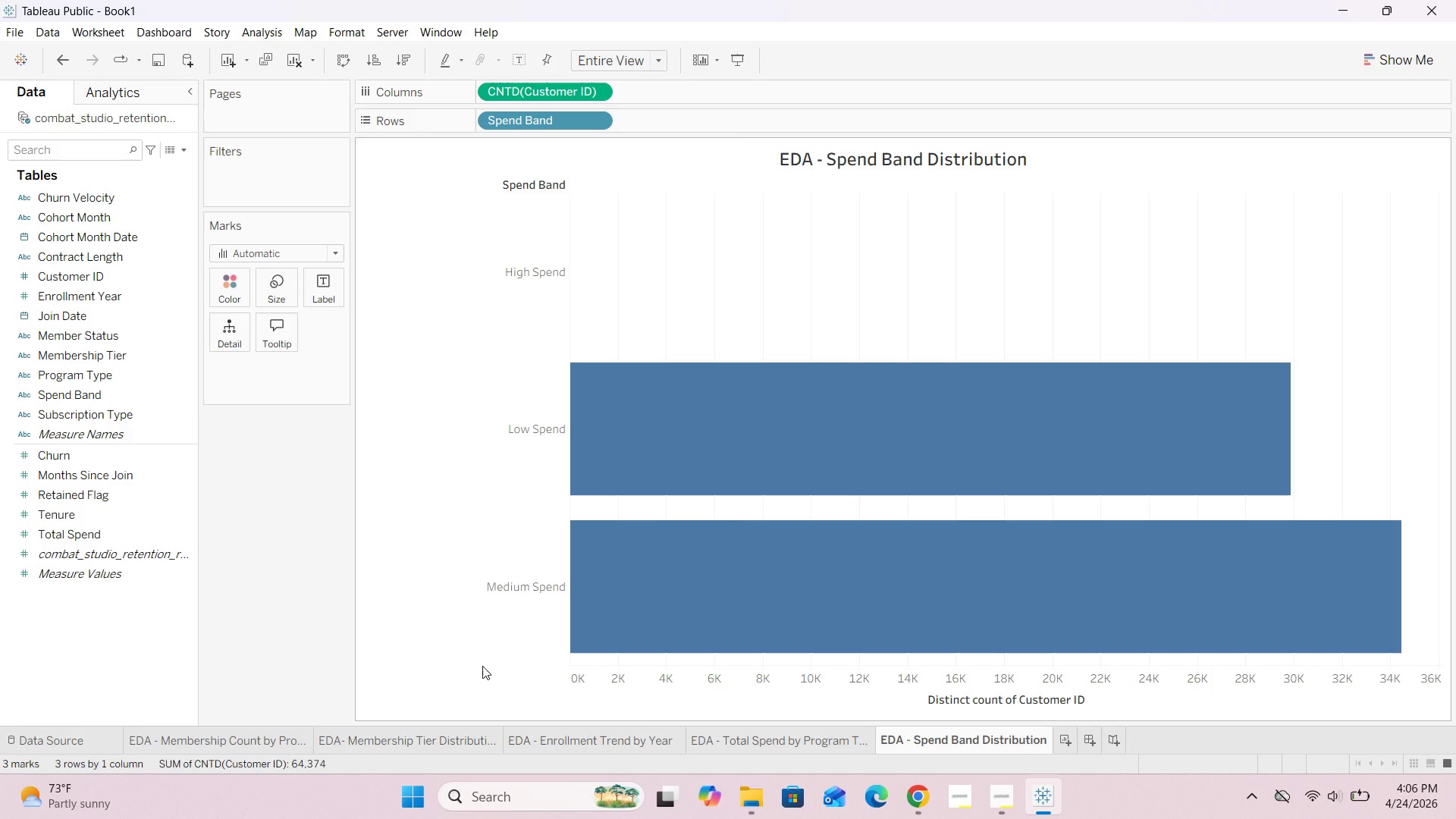 
left_click([482, 666])
 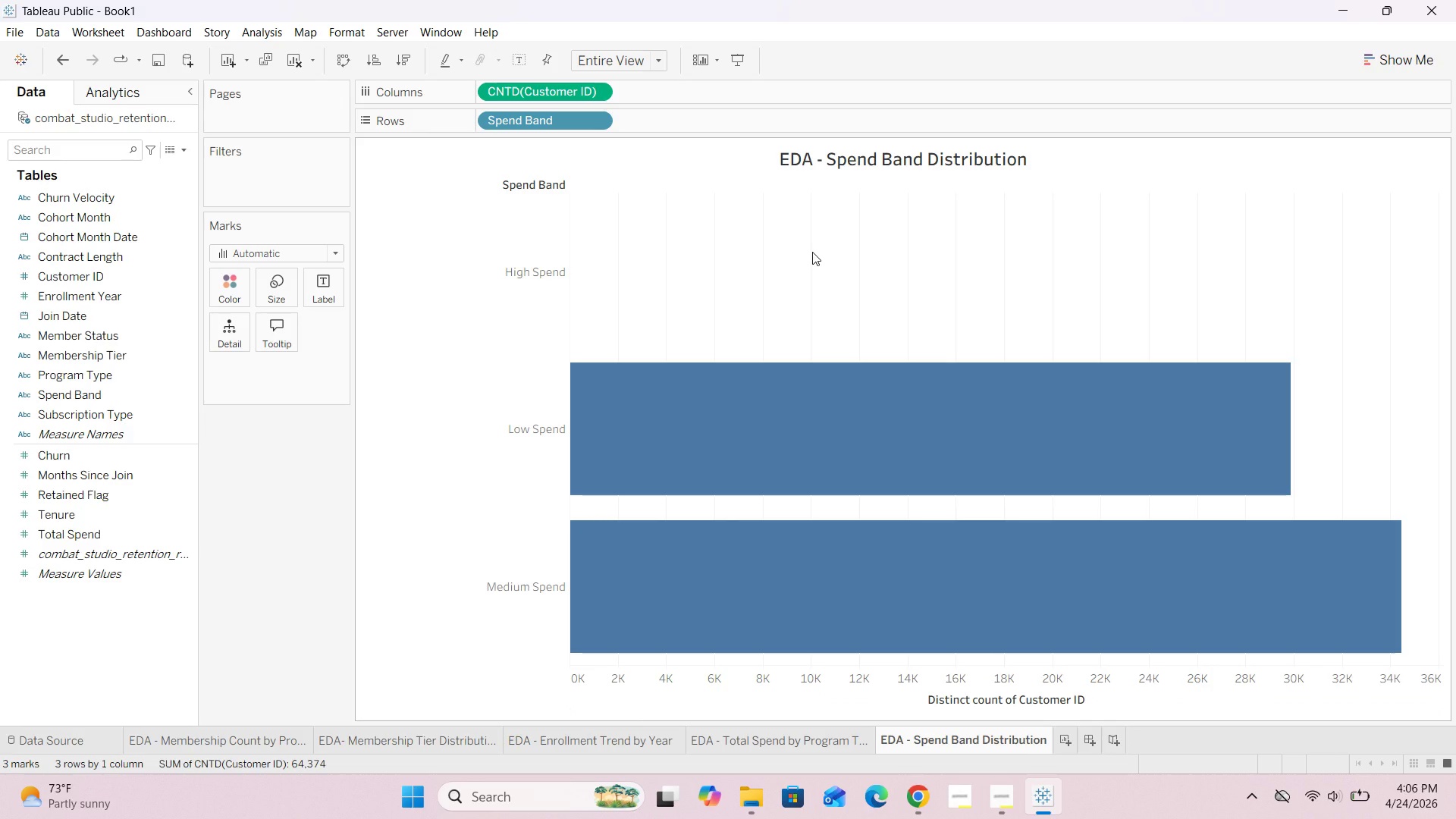 
scroll: coordinate [812, 252], scroll_direction: down, amount: 2.0
 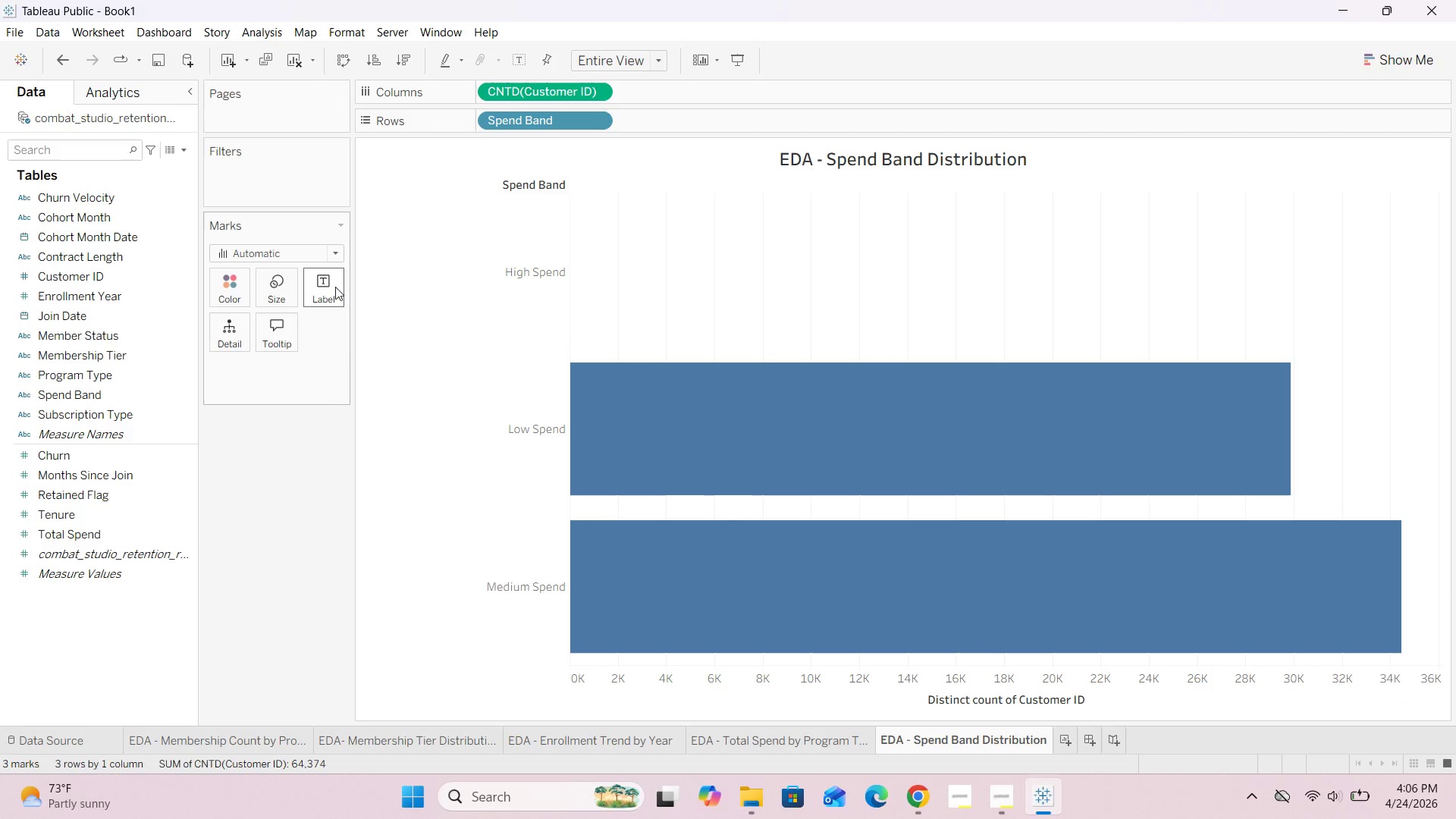 
left_click([276, 295])
 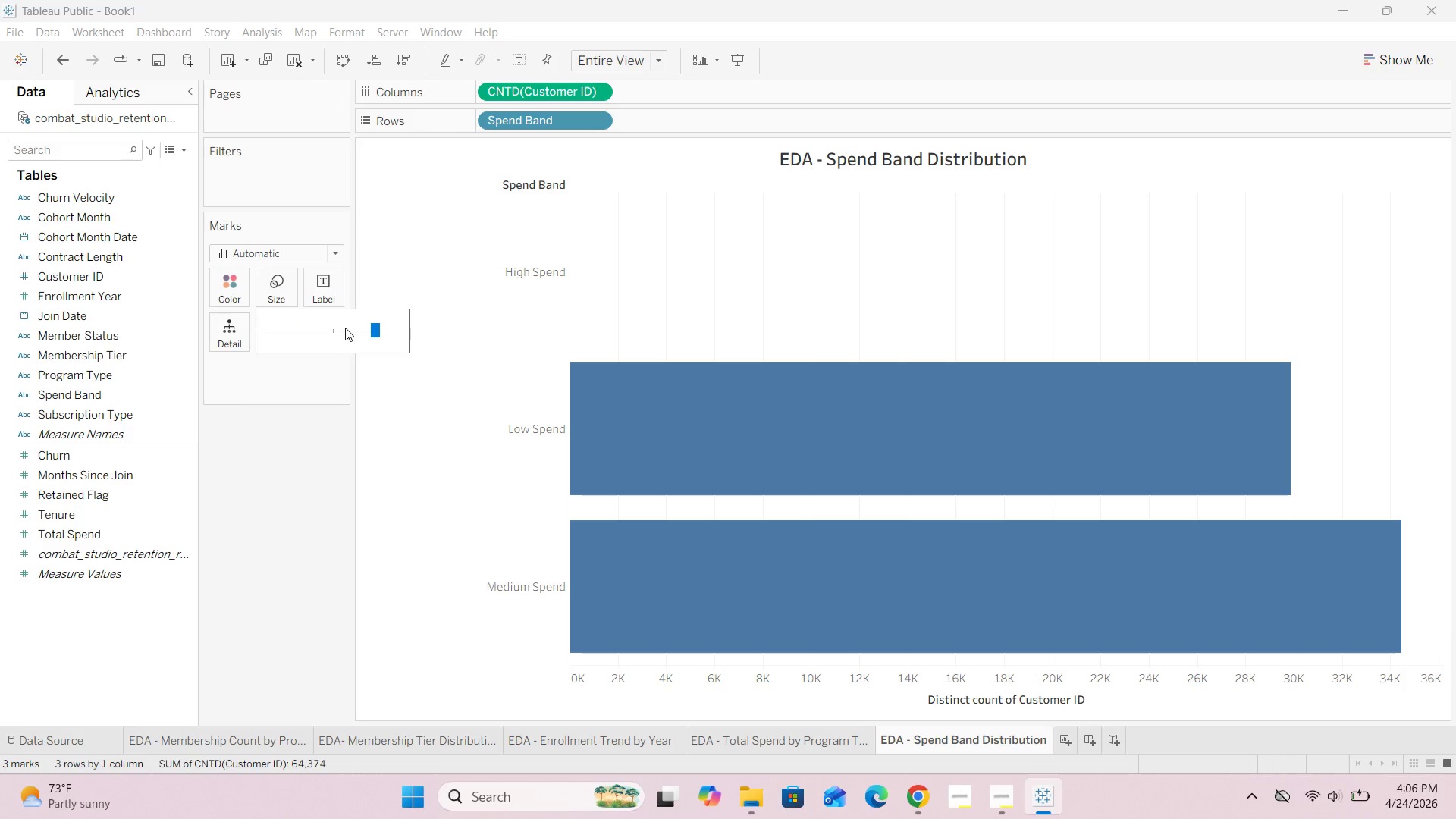 
left_click([347, 328])
 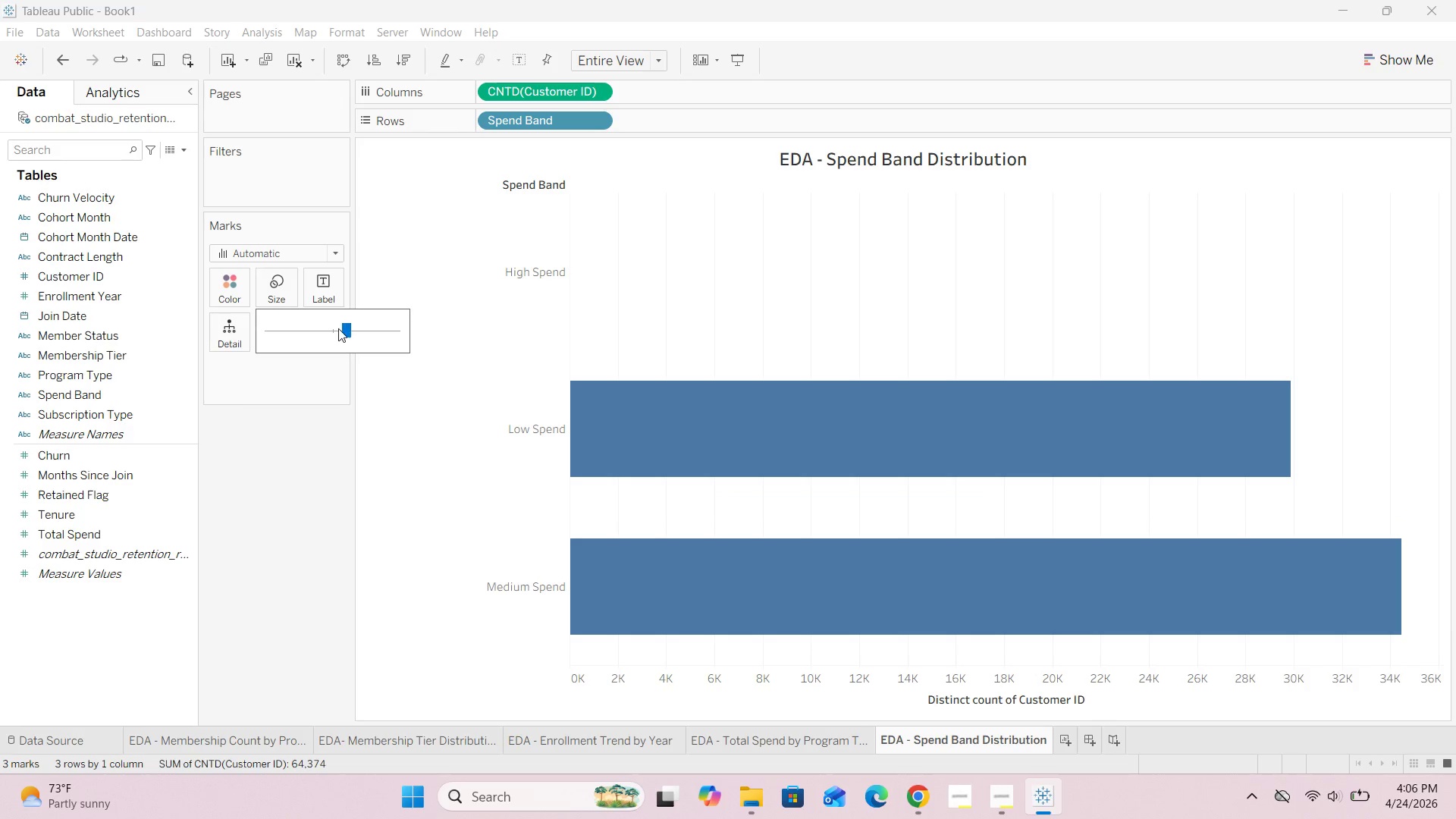 
left_click([330, 329])
 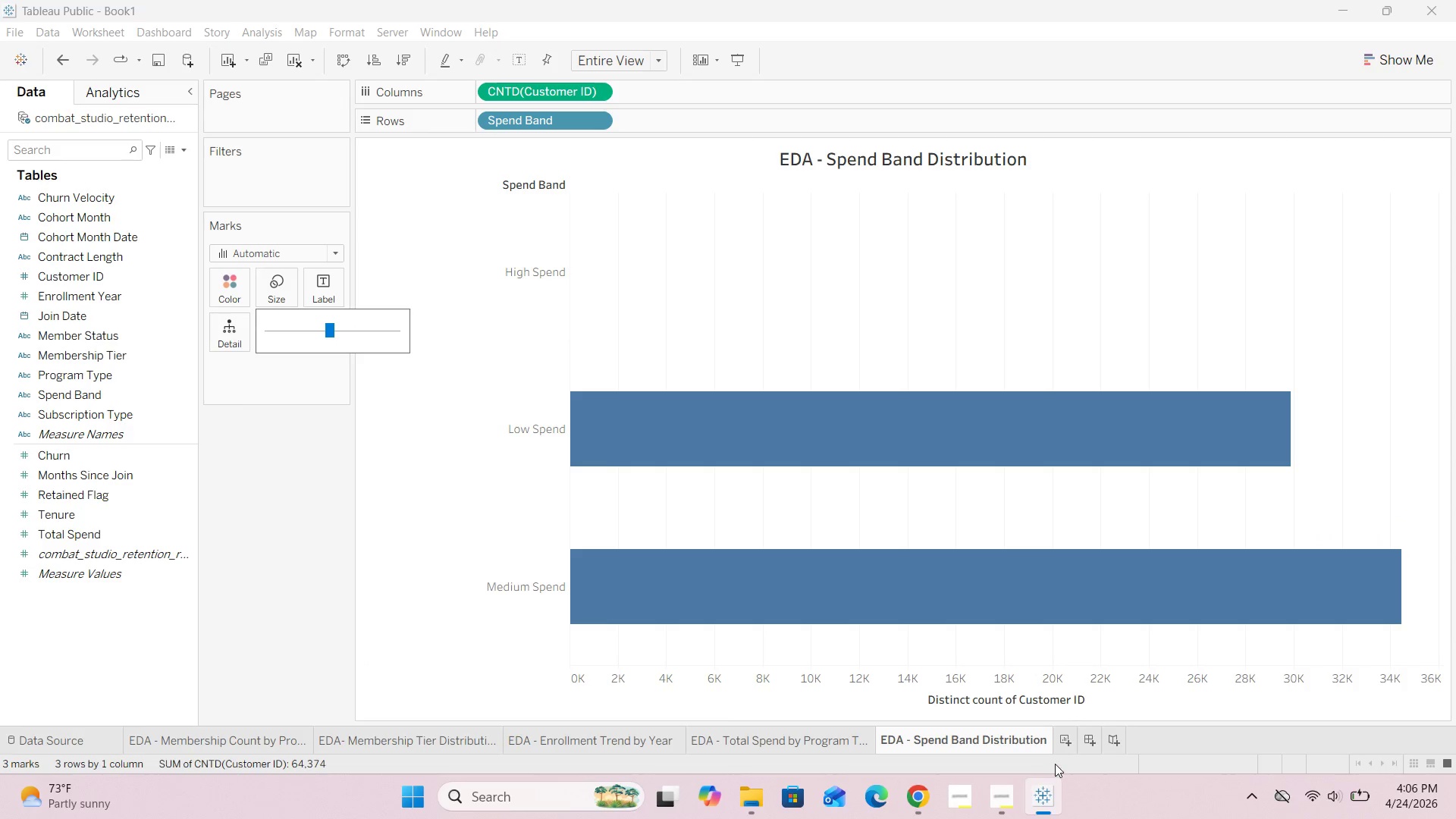 
left_click([1059, 746])
 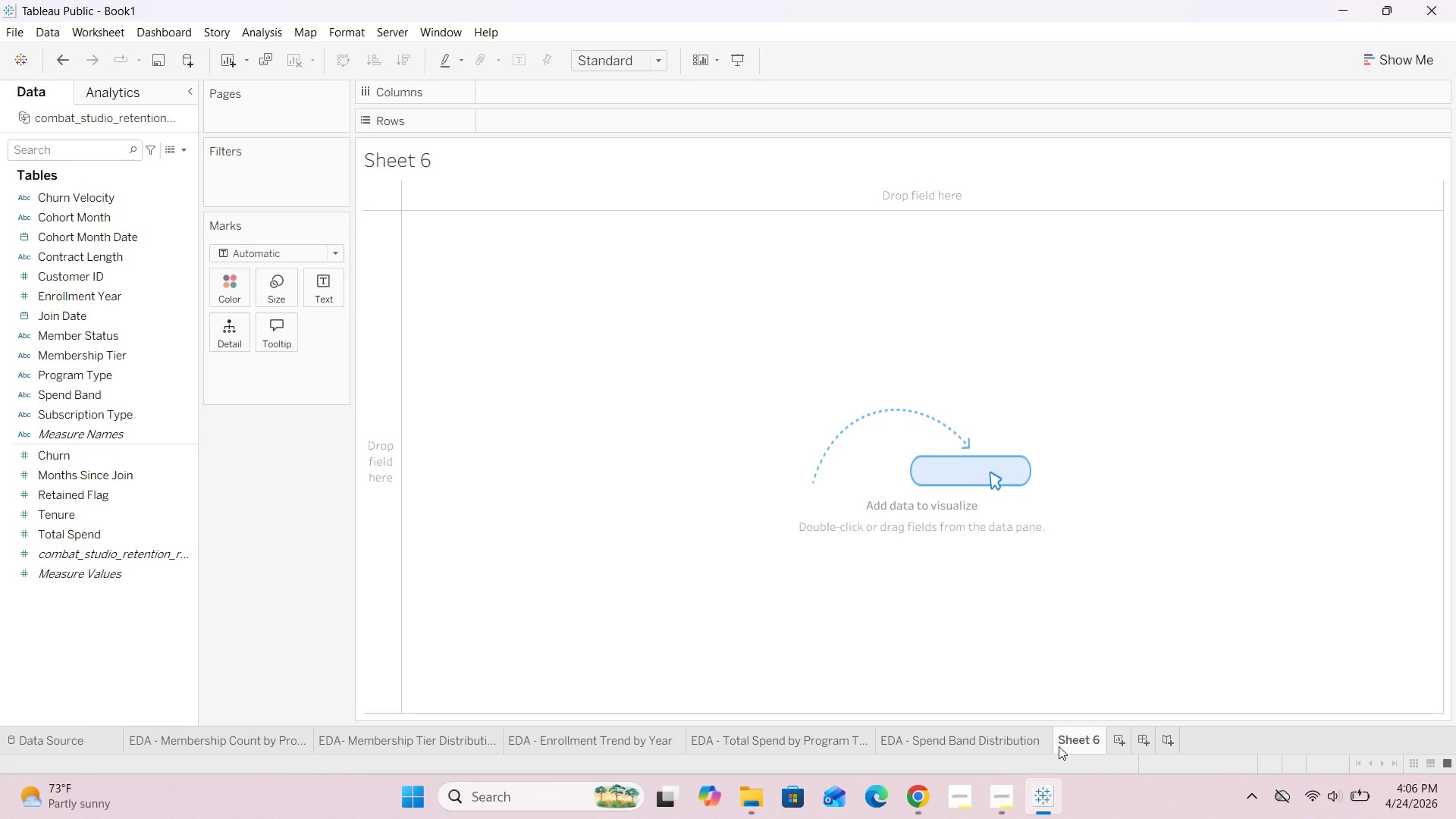 
wait(18.91)
 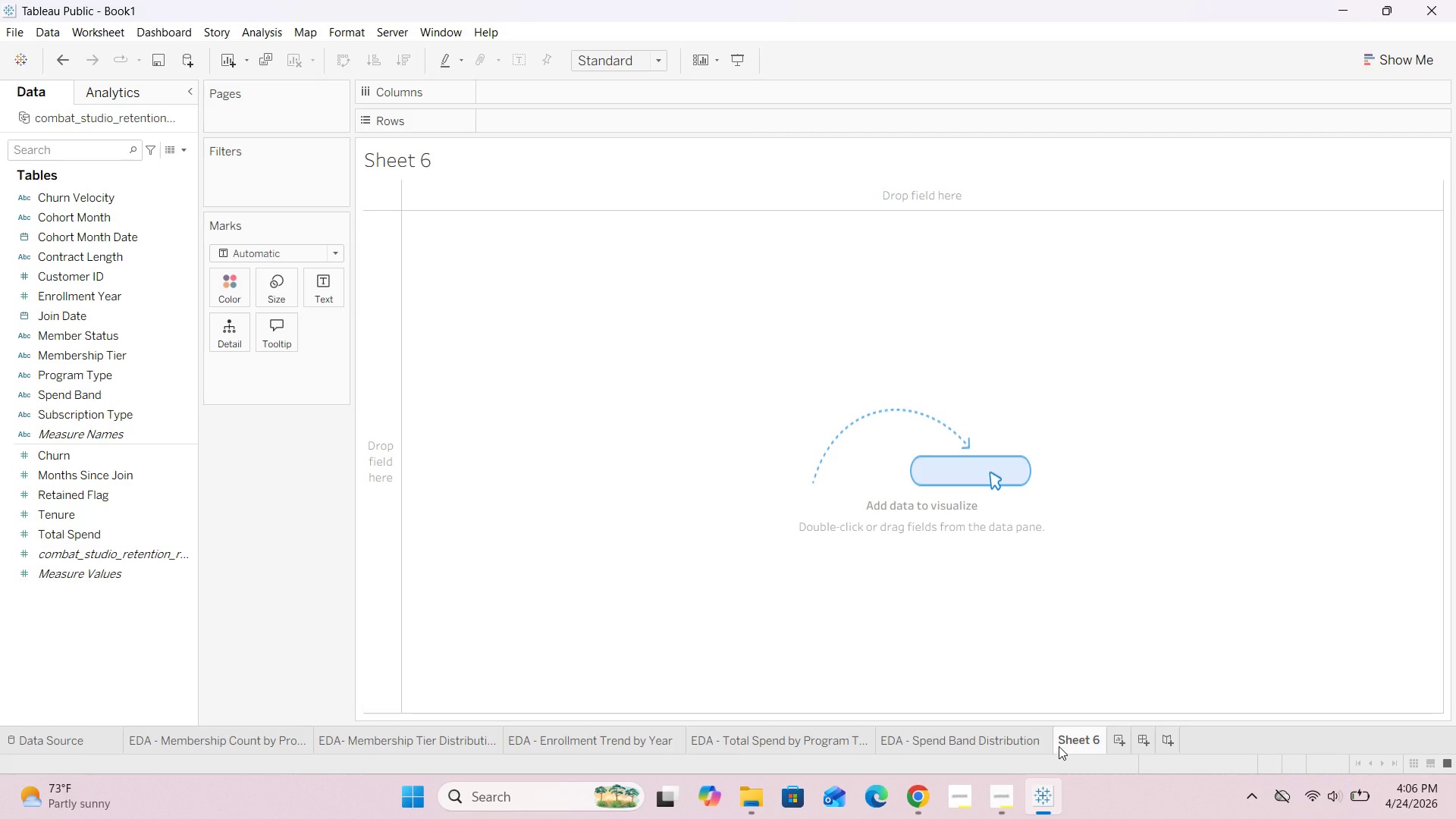 
left_click([69, 740])
 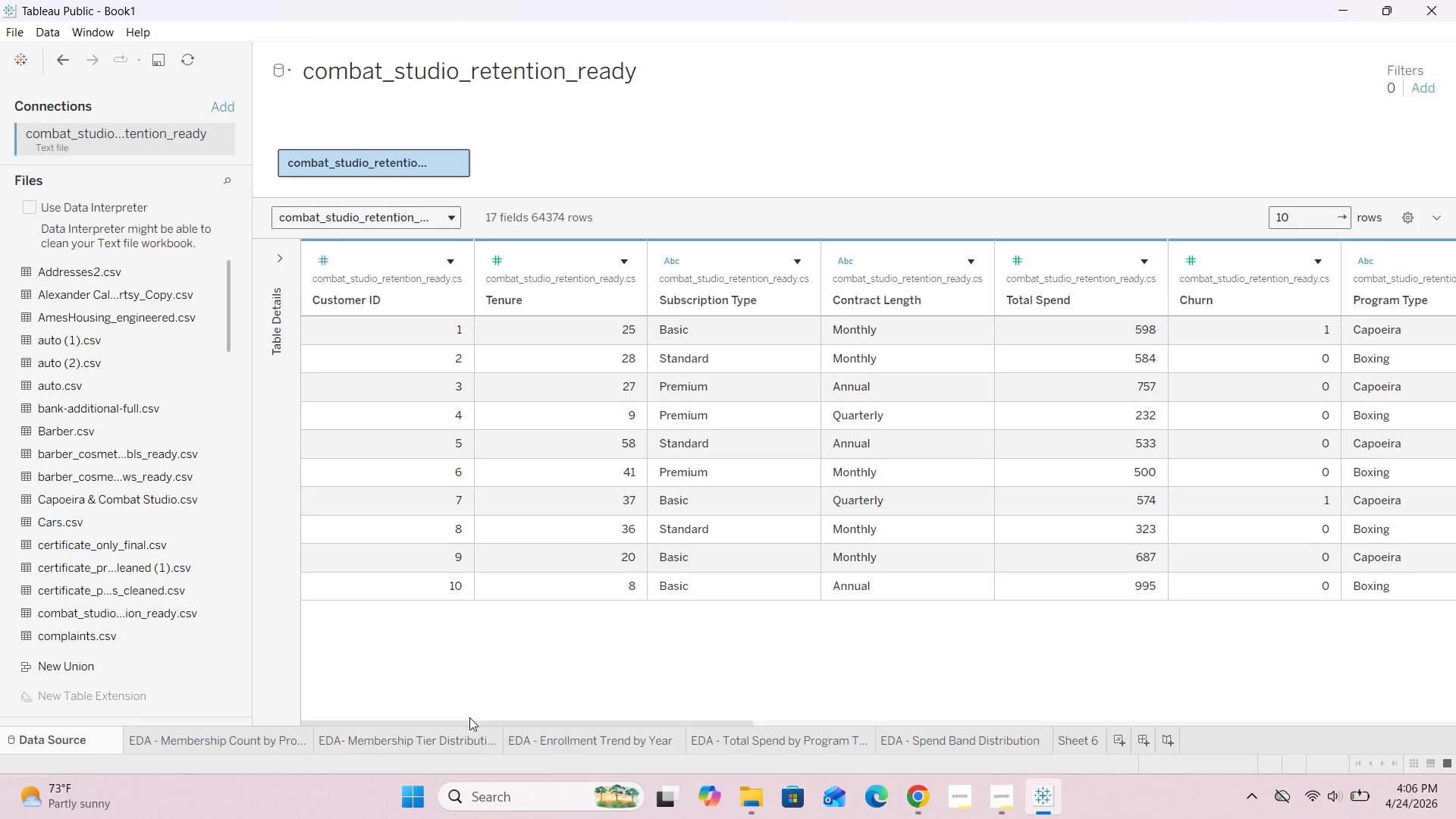 
left_click_drag(start_coordinate=[469, 721], to_coordinate=[410, 724])
 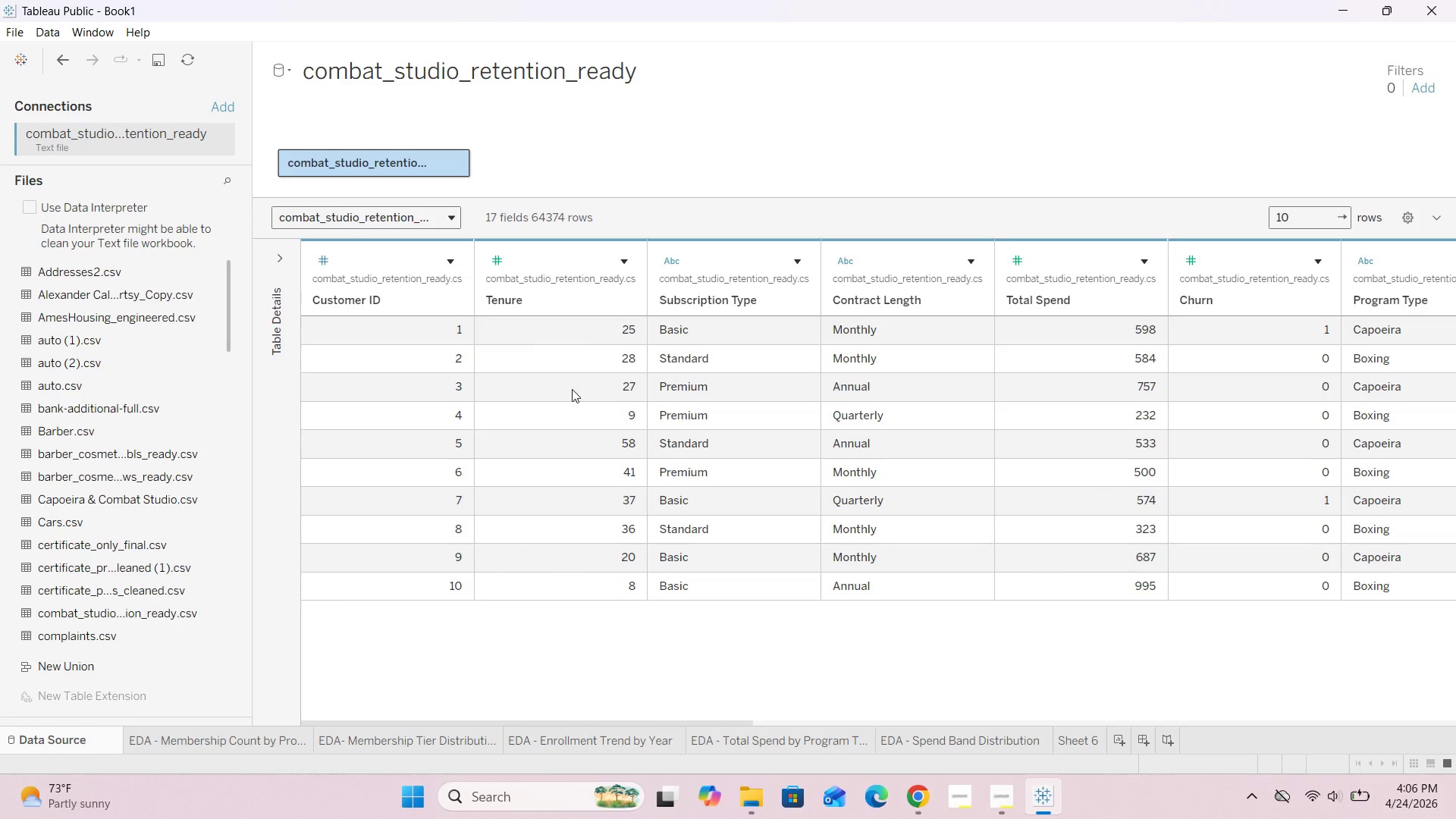 
wait(13.5)
 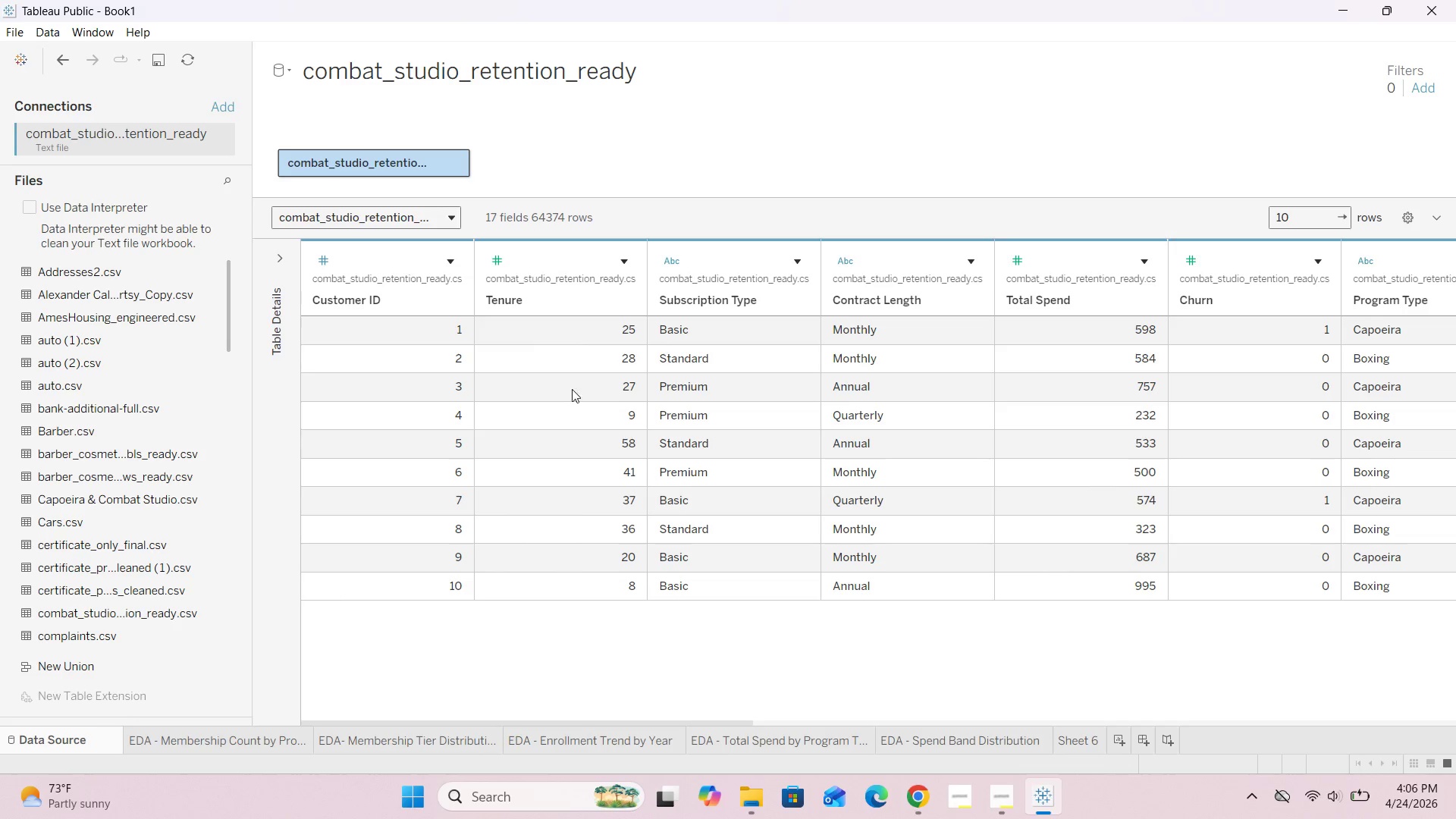 
left_click([1012, 744])
 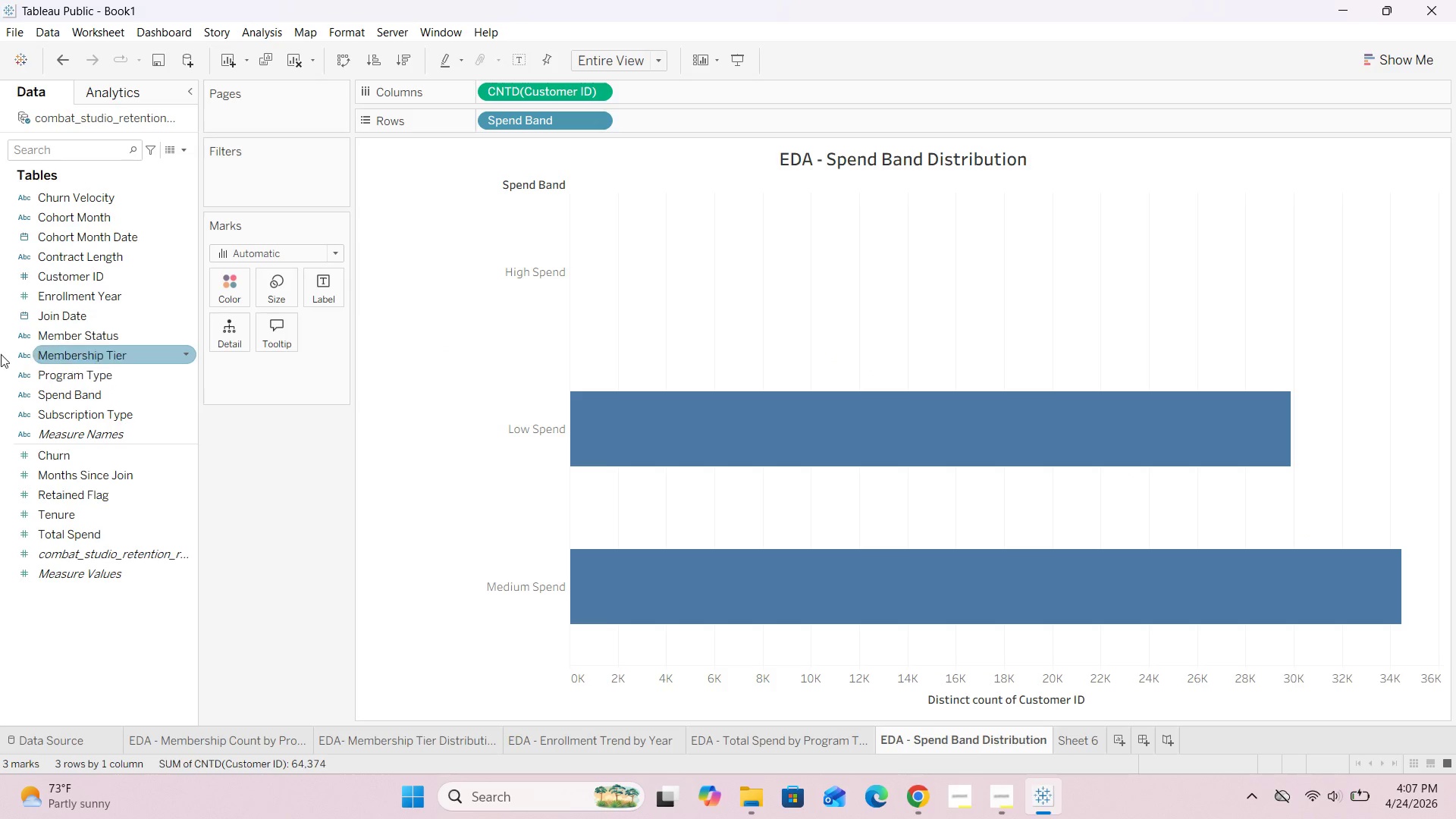 
wait(5.81)
 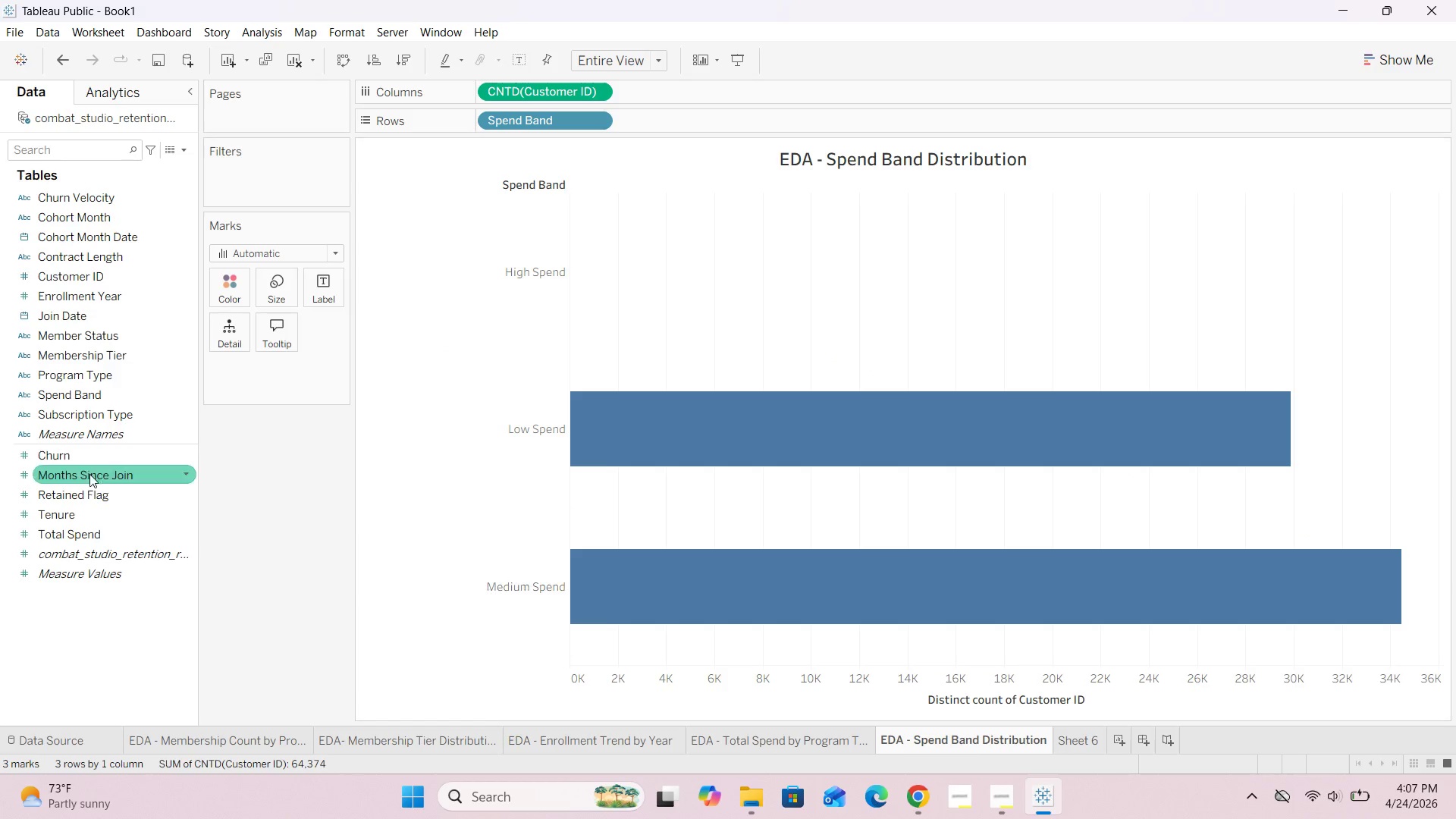 
left_click_drag(start_coordinate=[134, 378], to_coordinate=[239, 291])
 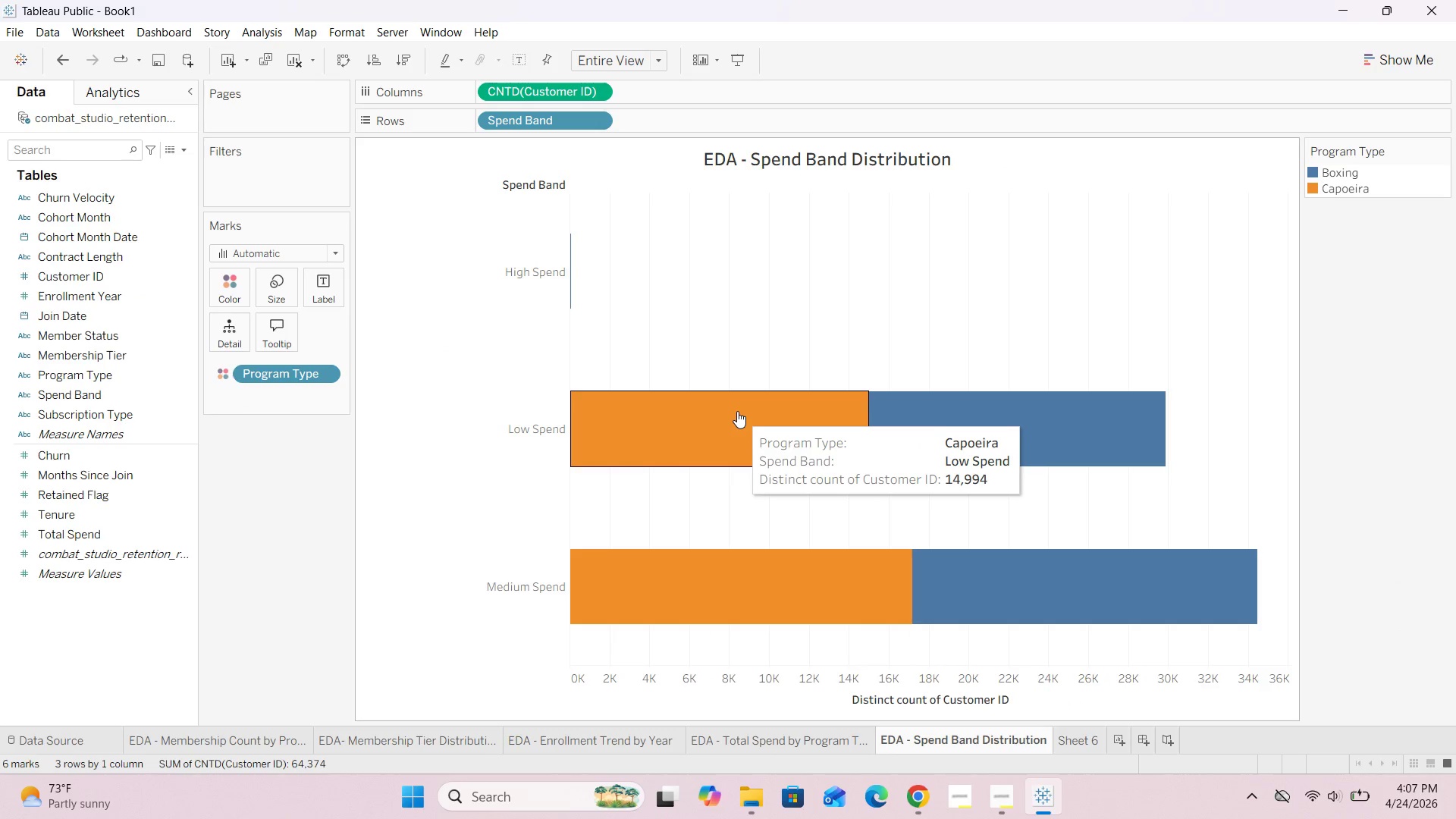 
mouse_move([573, 299])
 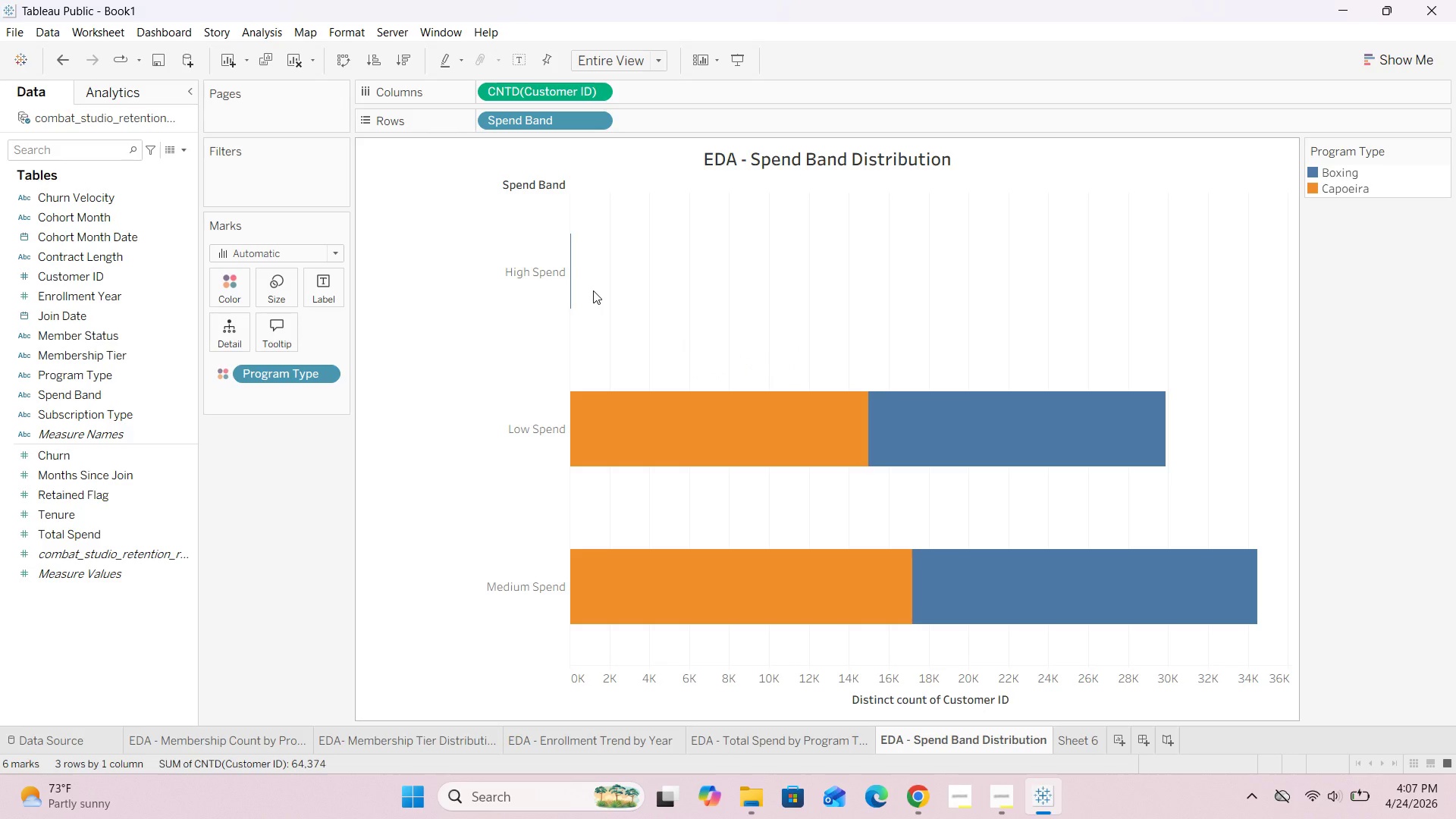 
mouse_move([556, 299])
 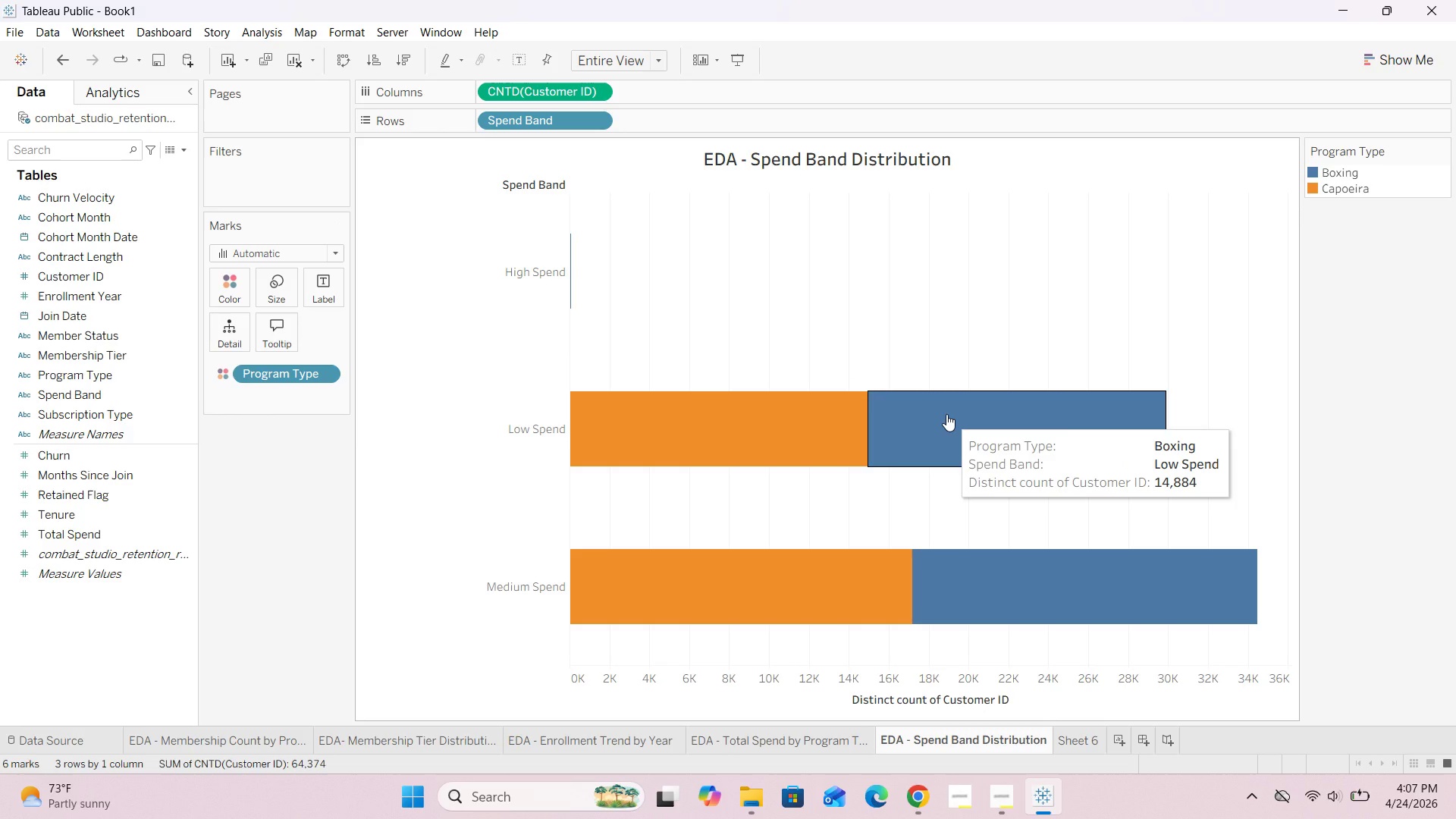 
mouse_move([755, 428])
 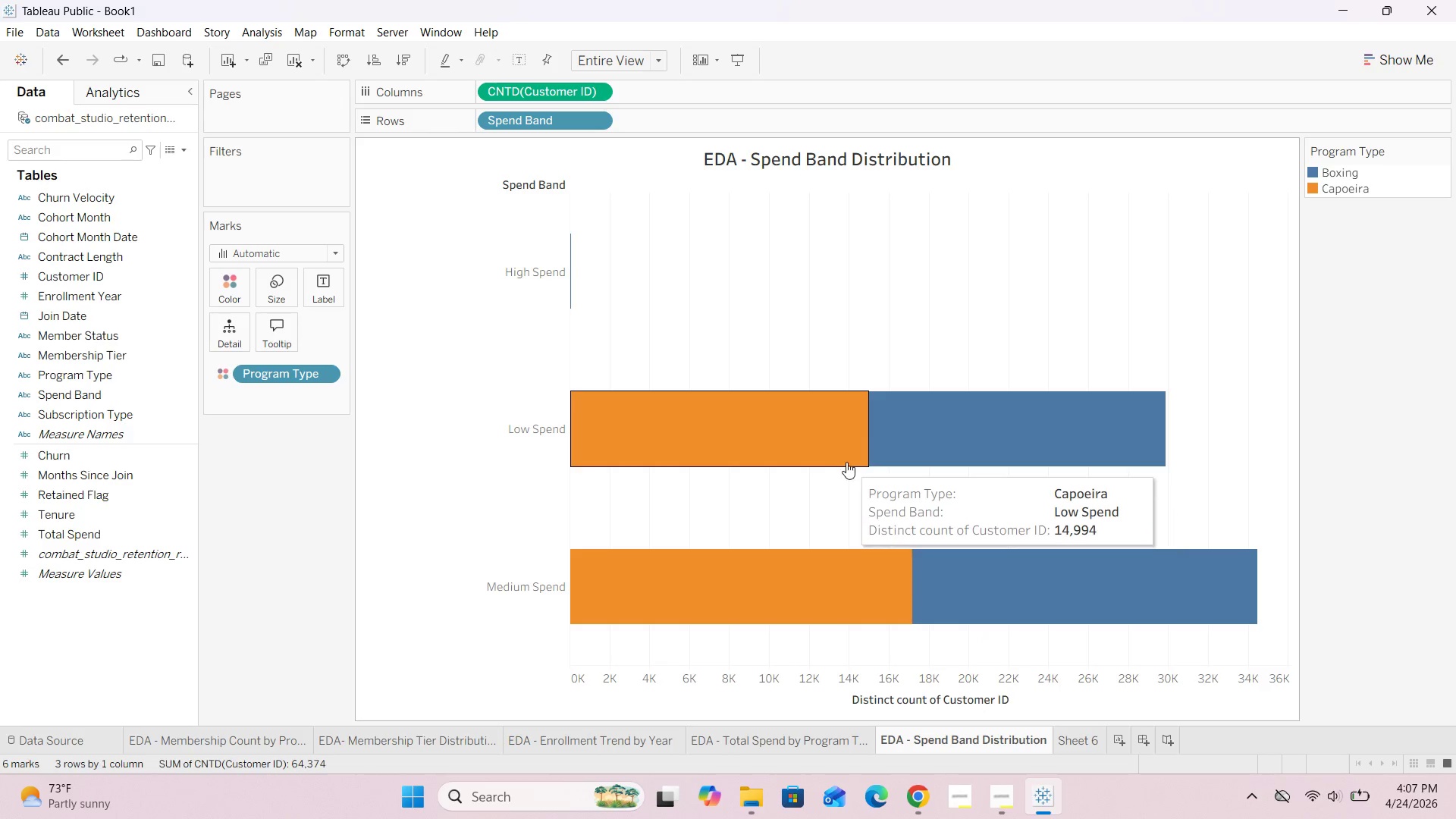 
wait(6.32)
 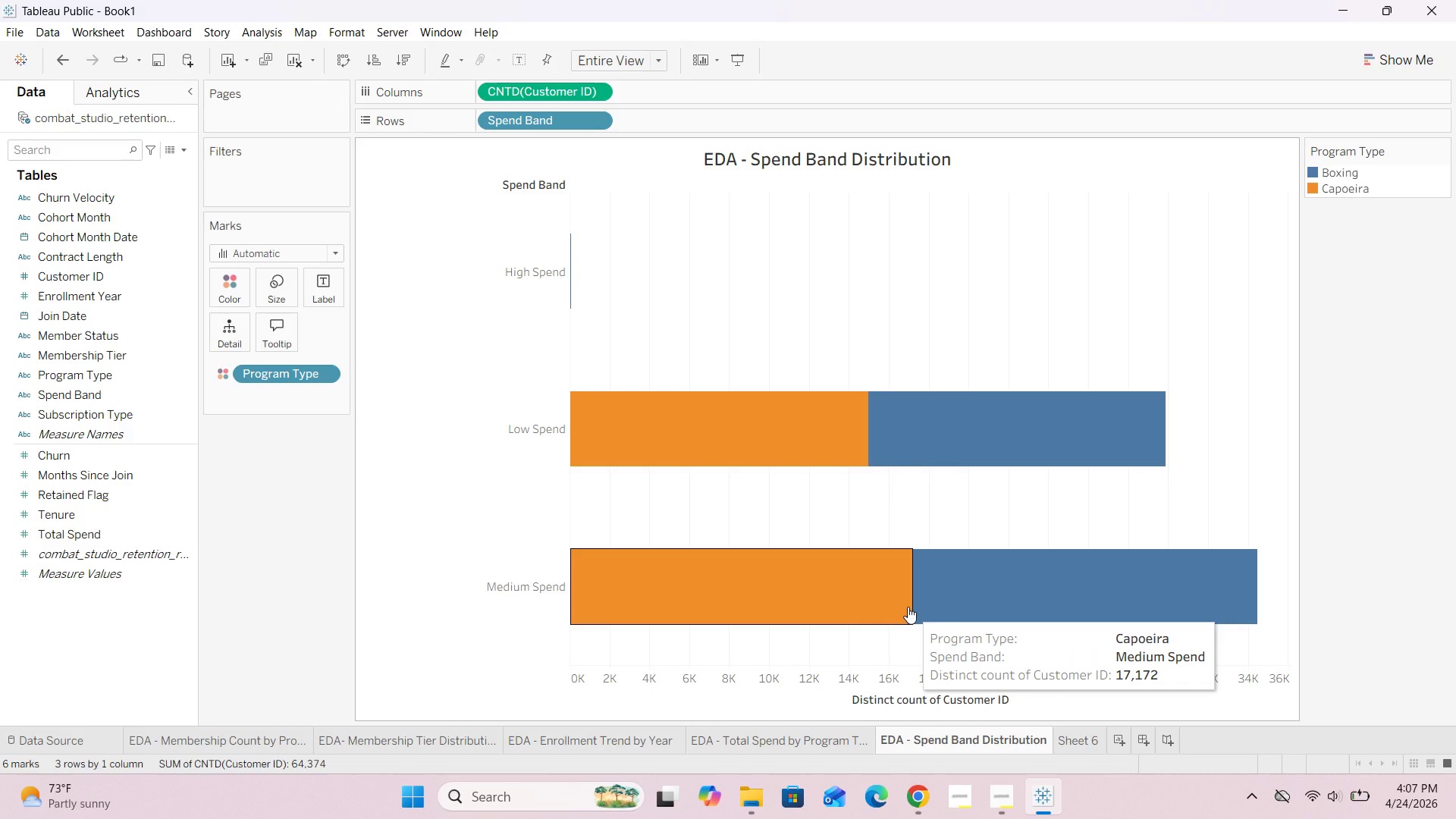 
mouse_move([587, 290])
 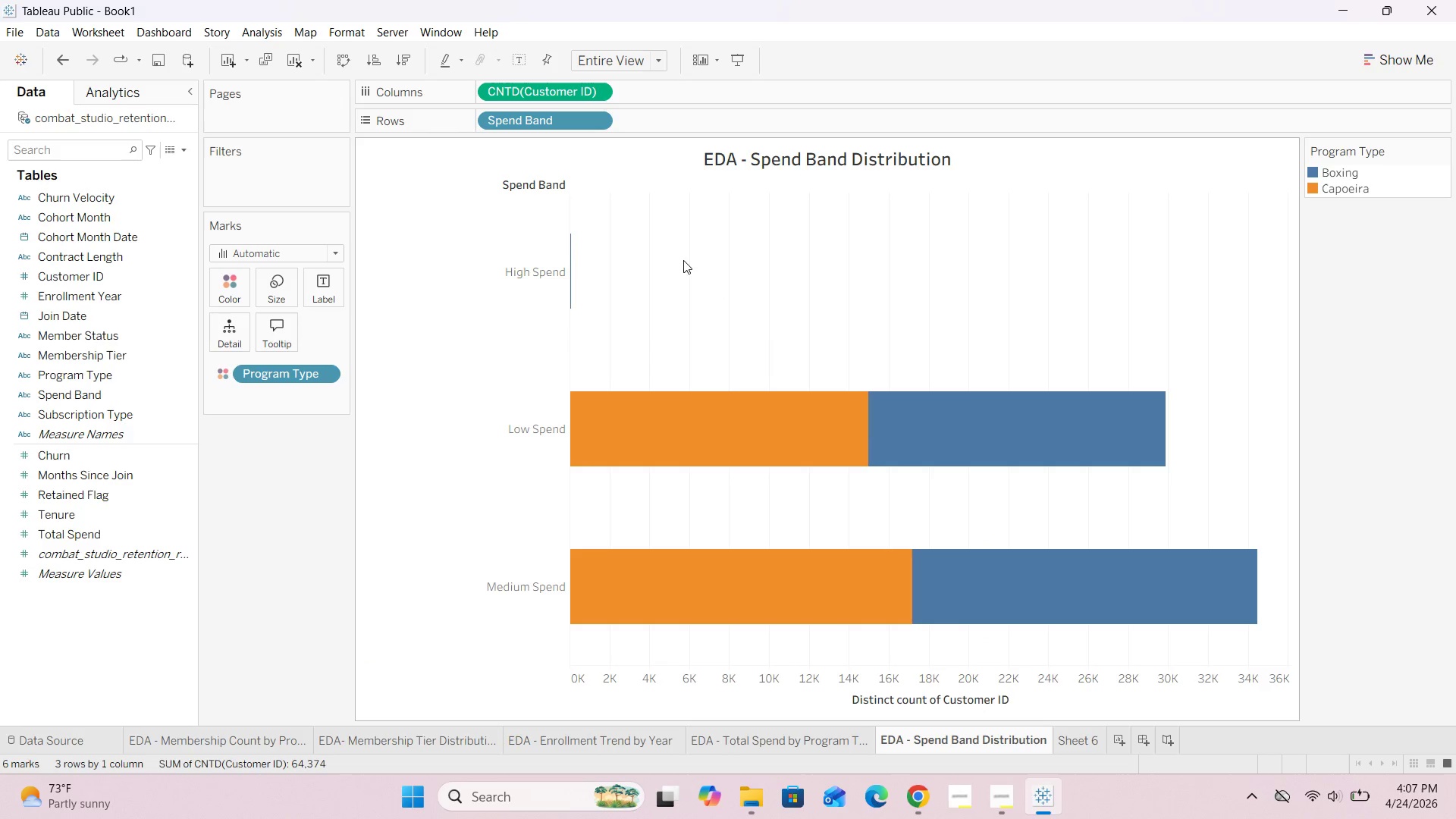 
mouse_move([570, 264])
 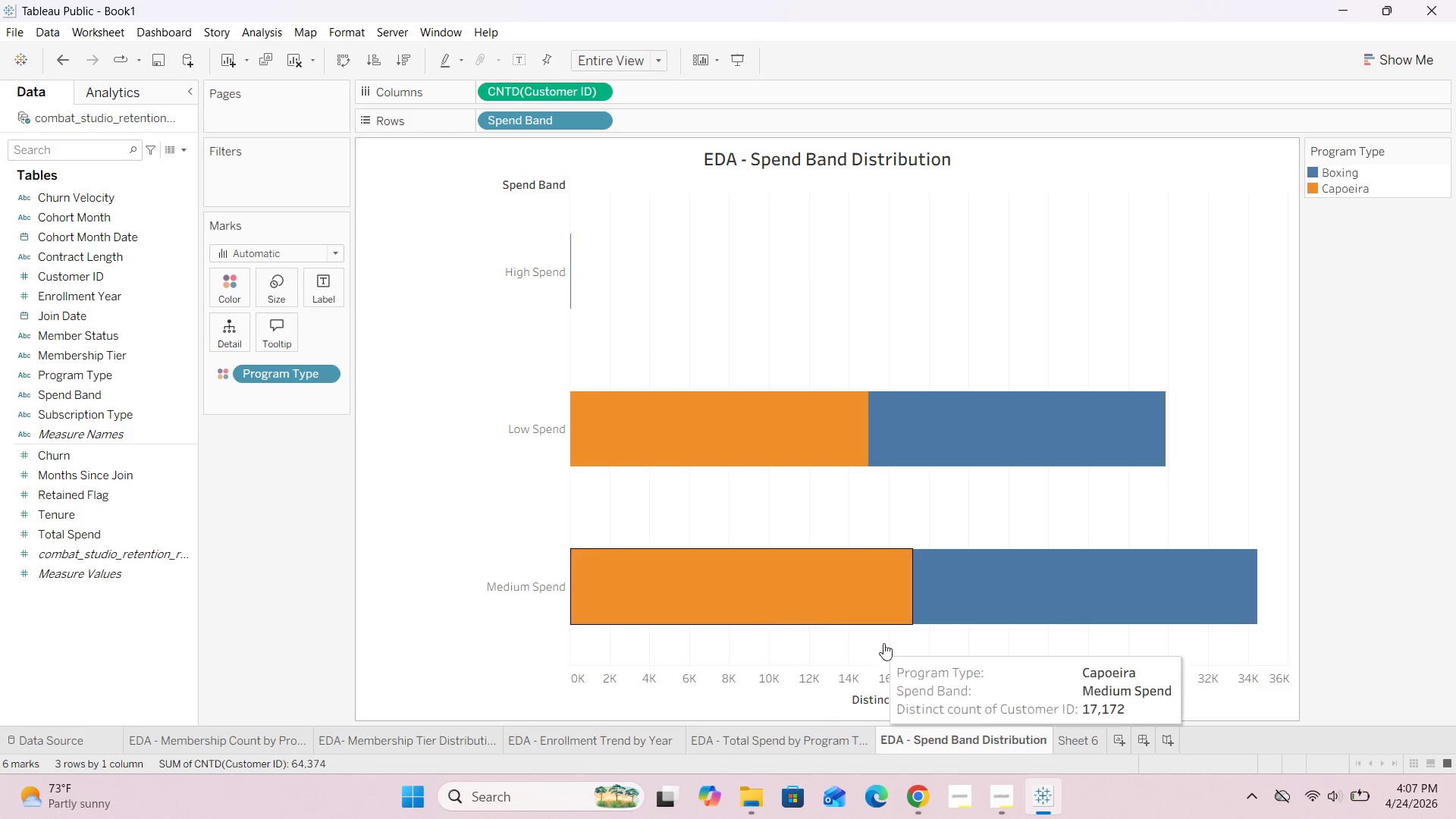 
wait(5.26)
 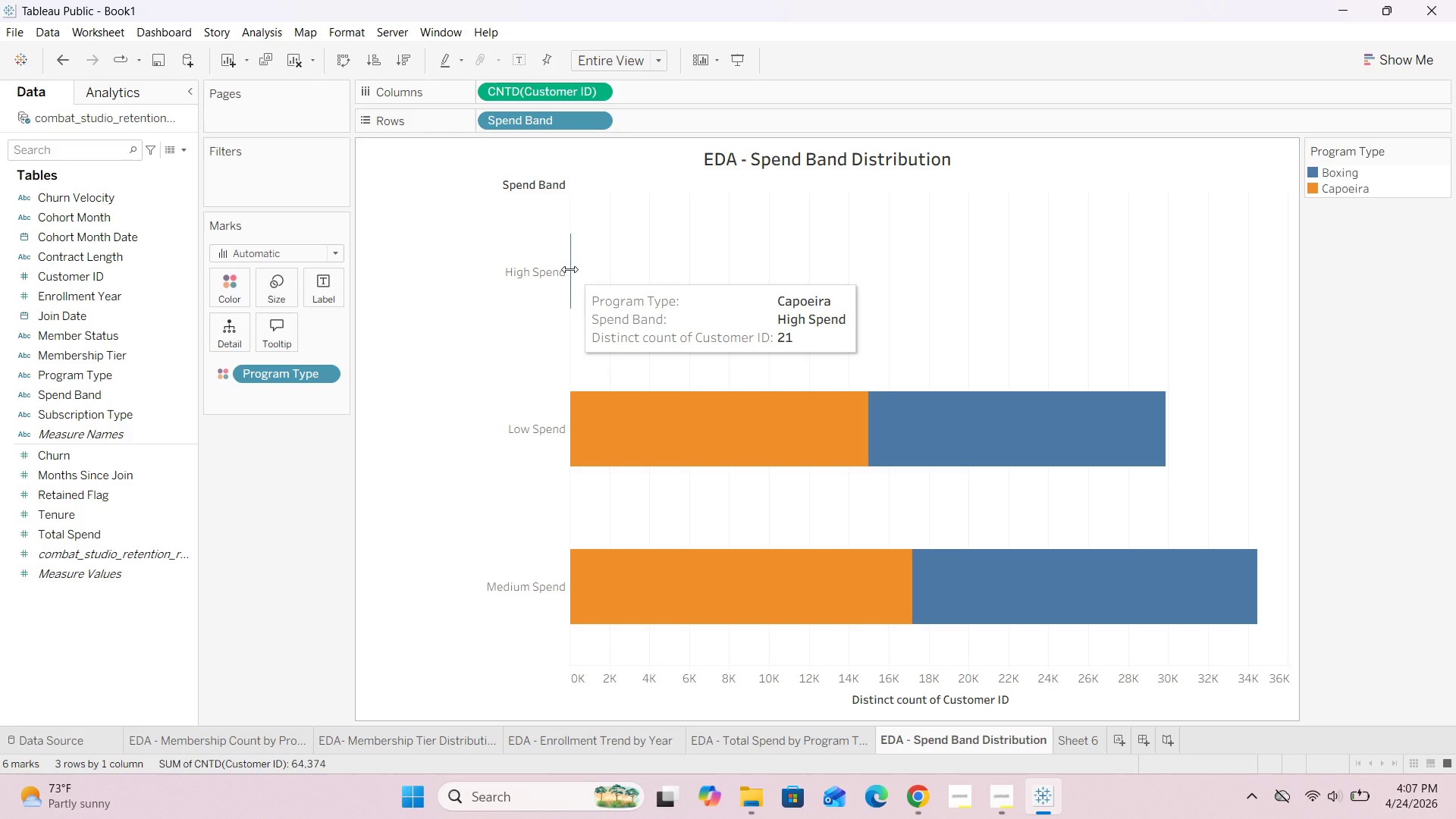 
left_click([1079, 745])
 